 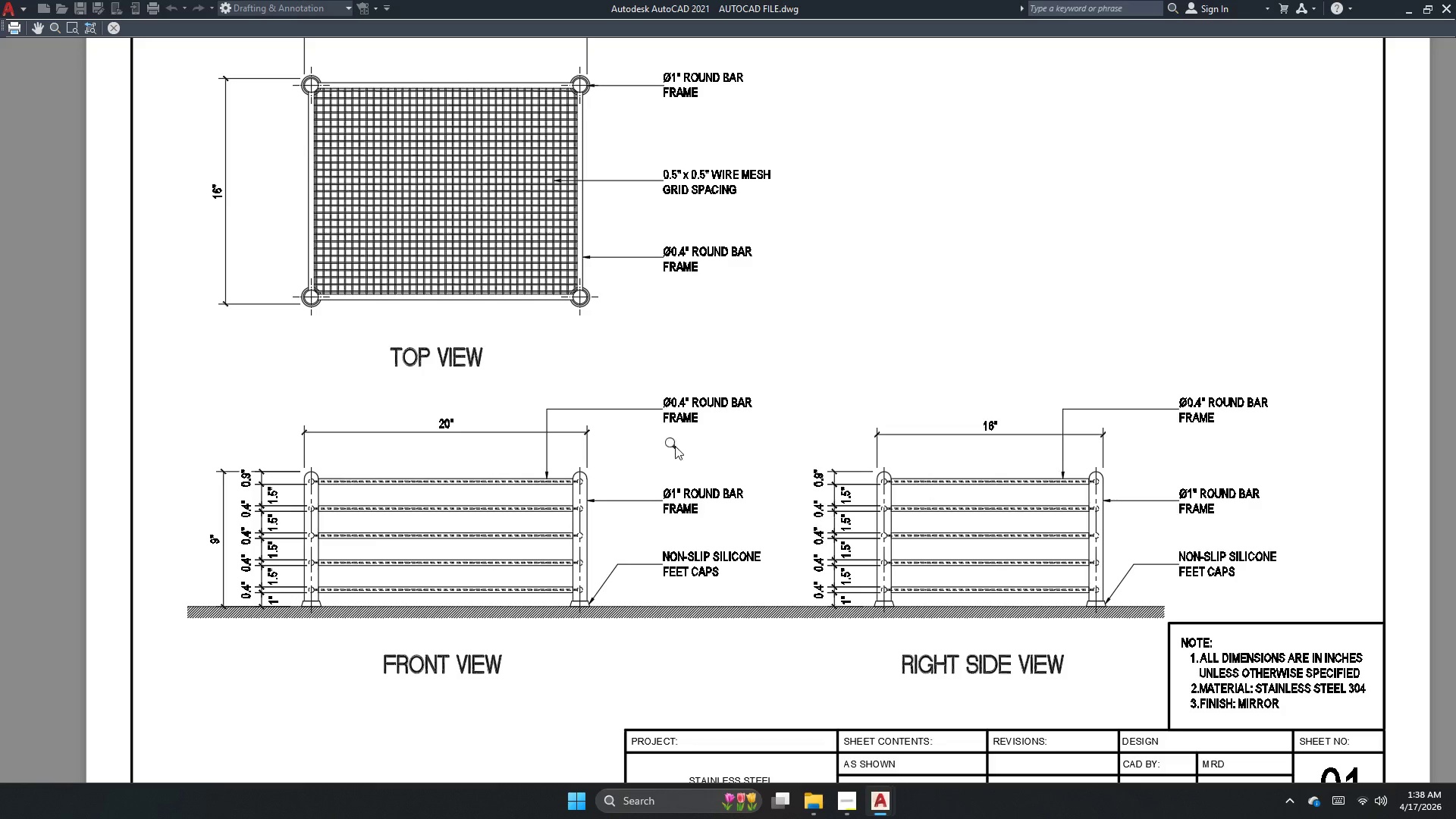 
scroll: coordinate [648, 499], scroll_direction: up, amount: 1.0
 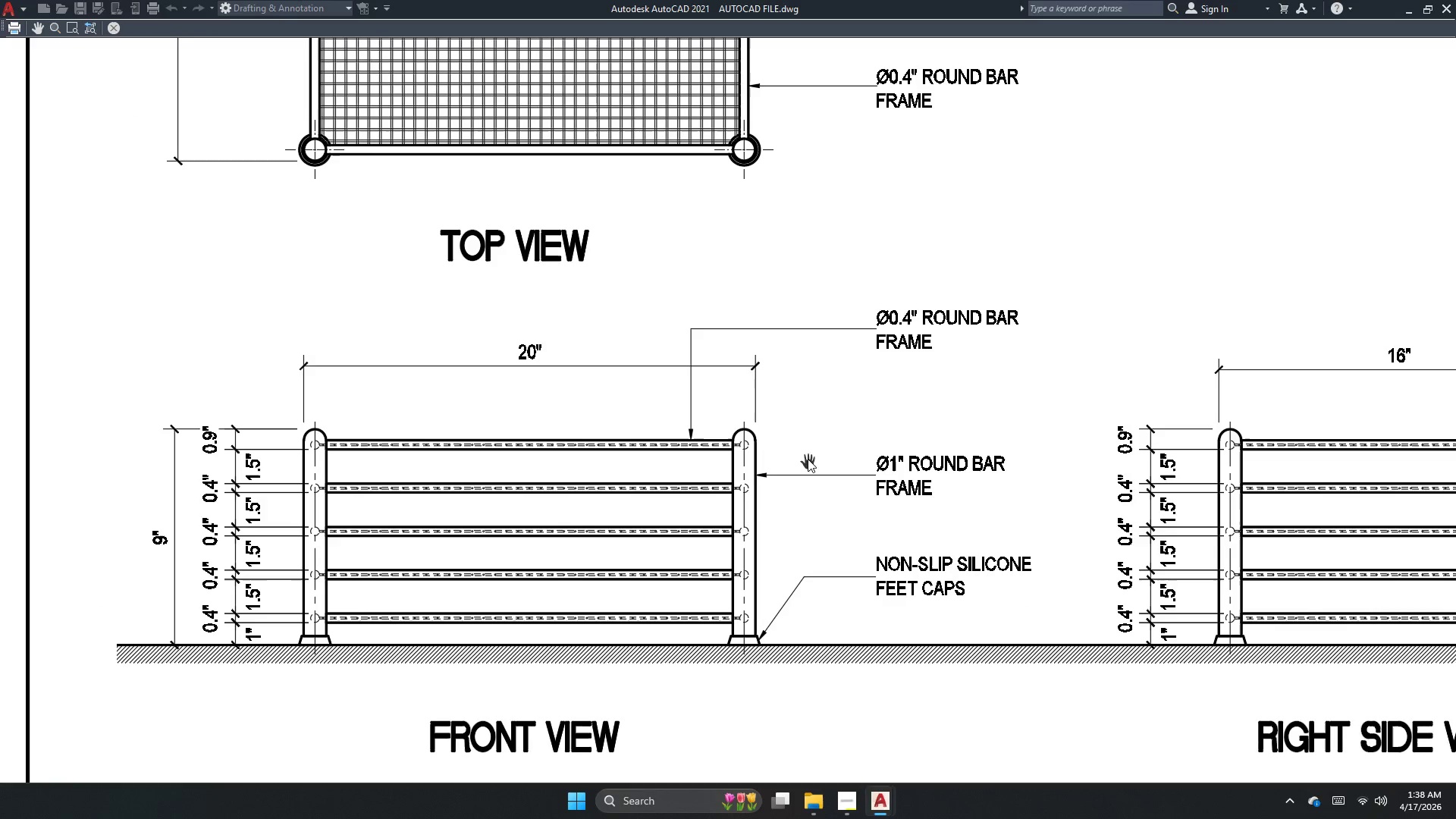 
scroll: coordinate [772, 457], scroll_direction: down, amount: 1.0
 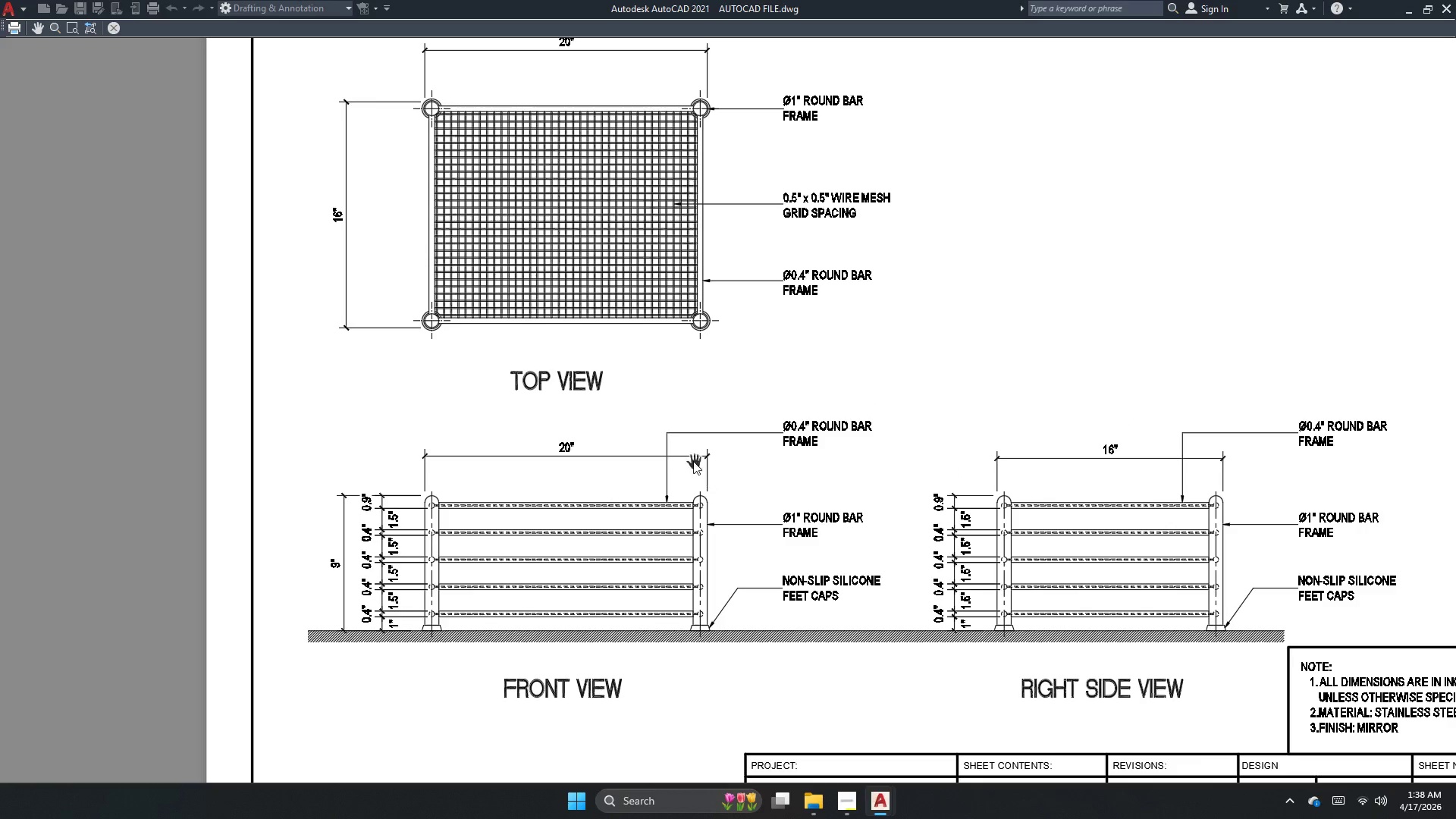 
scroll: coordinate [450, 462], scroll_direction: up, amount: 4.0
 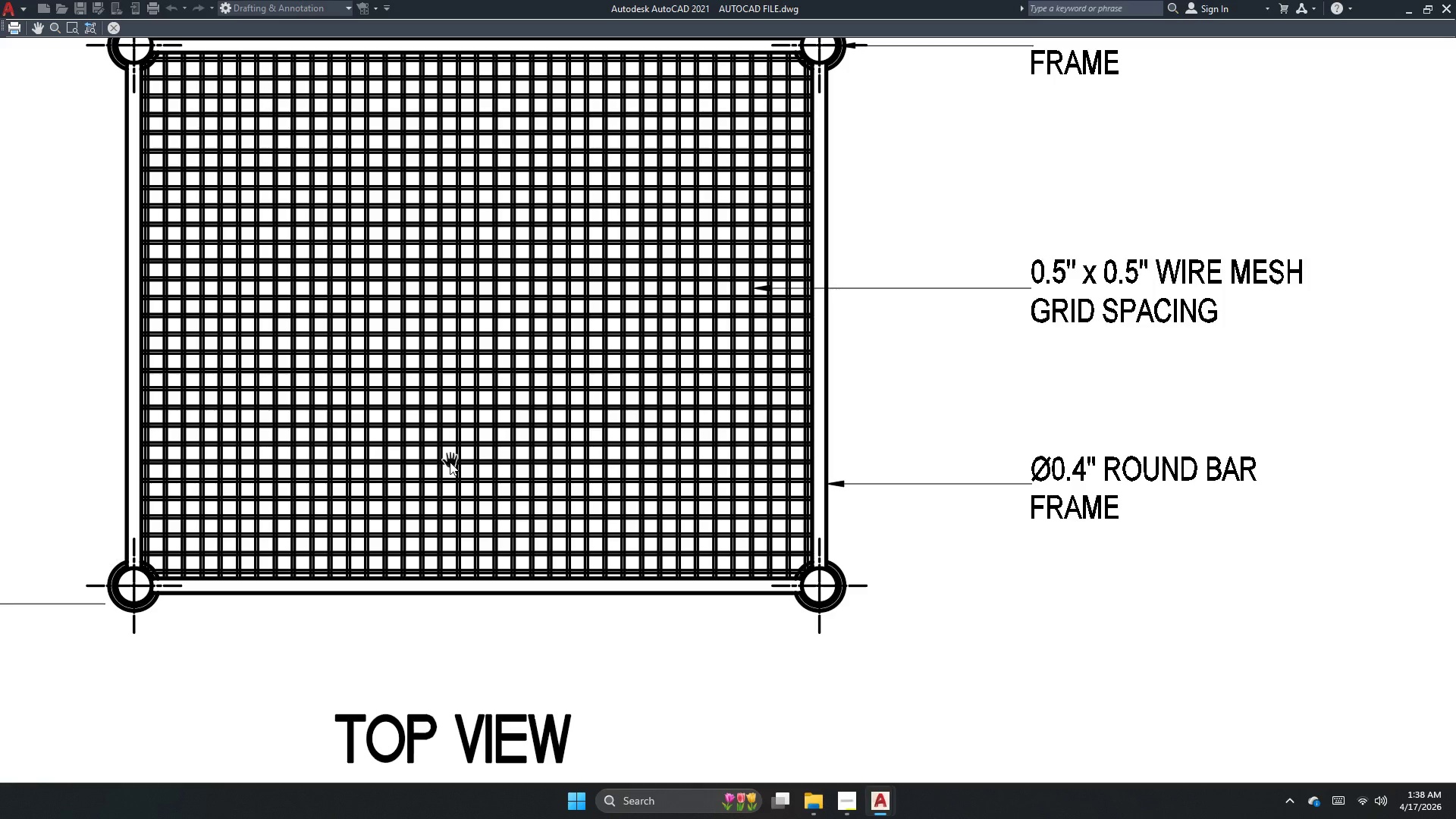 
scroll: coordinate [450, 462], scroll_direction: down, amount: 2.0
 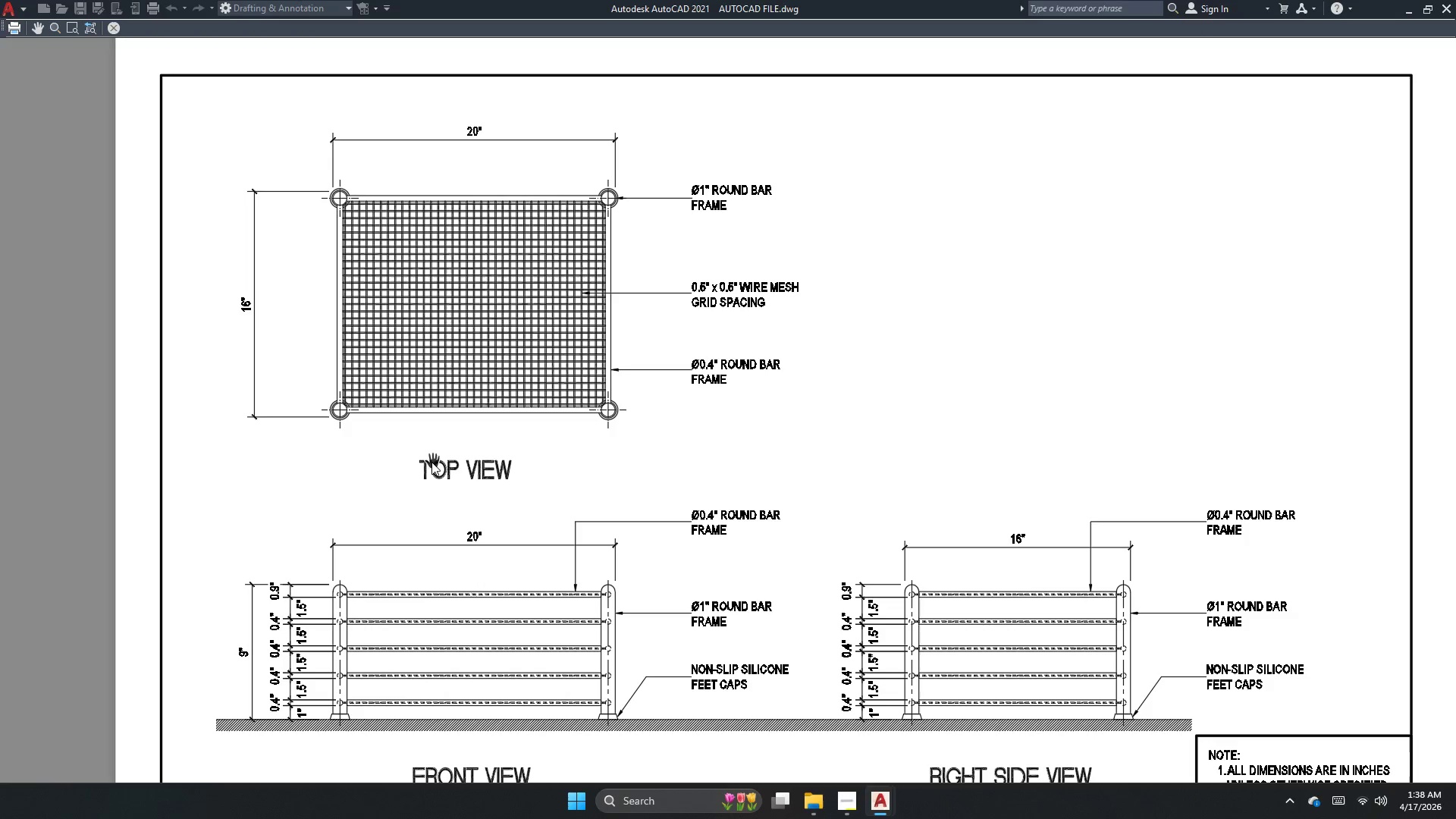 
wait(8.91)
 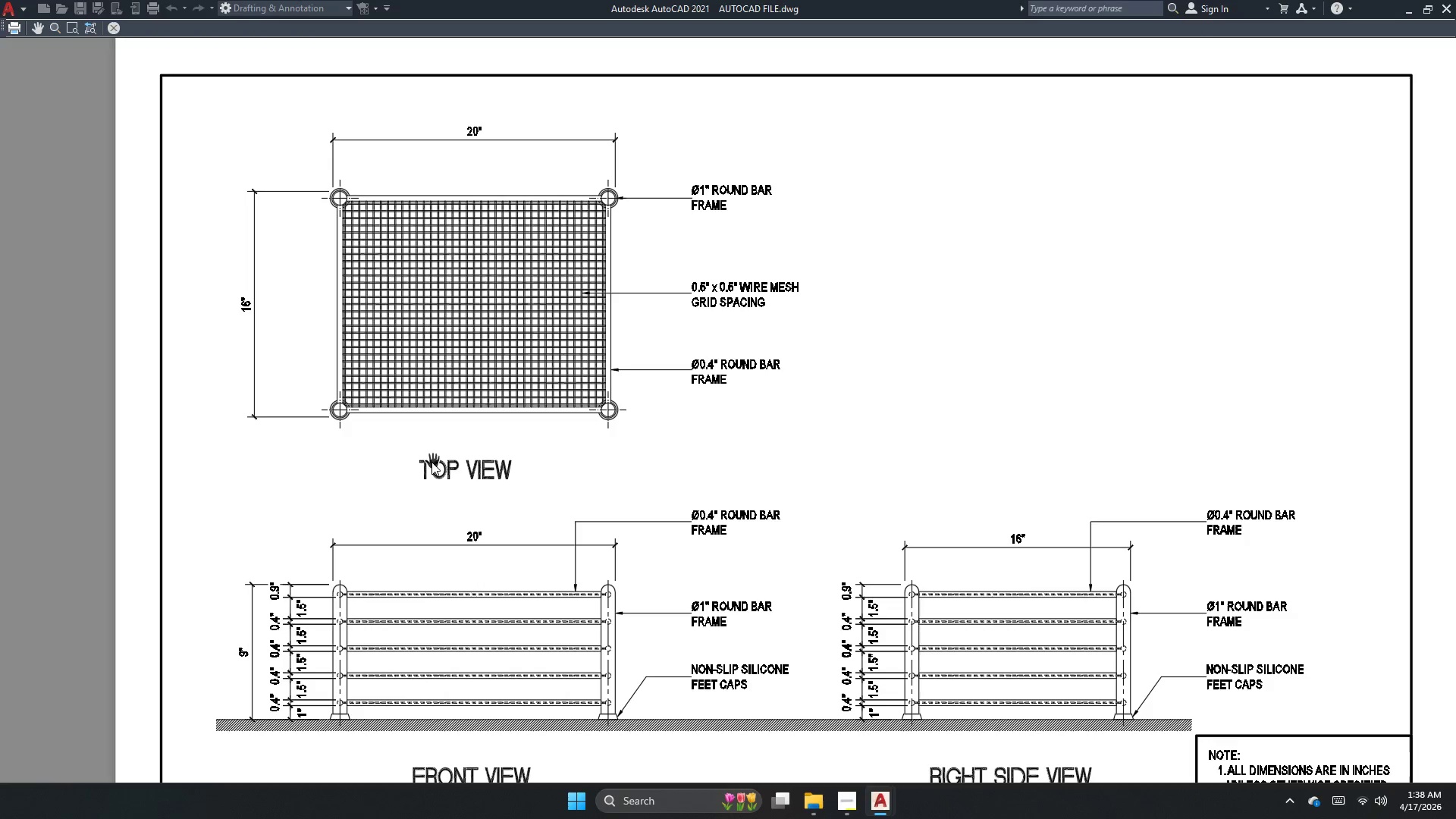 
left_click([671, 445])
 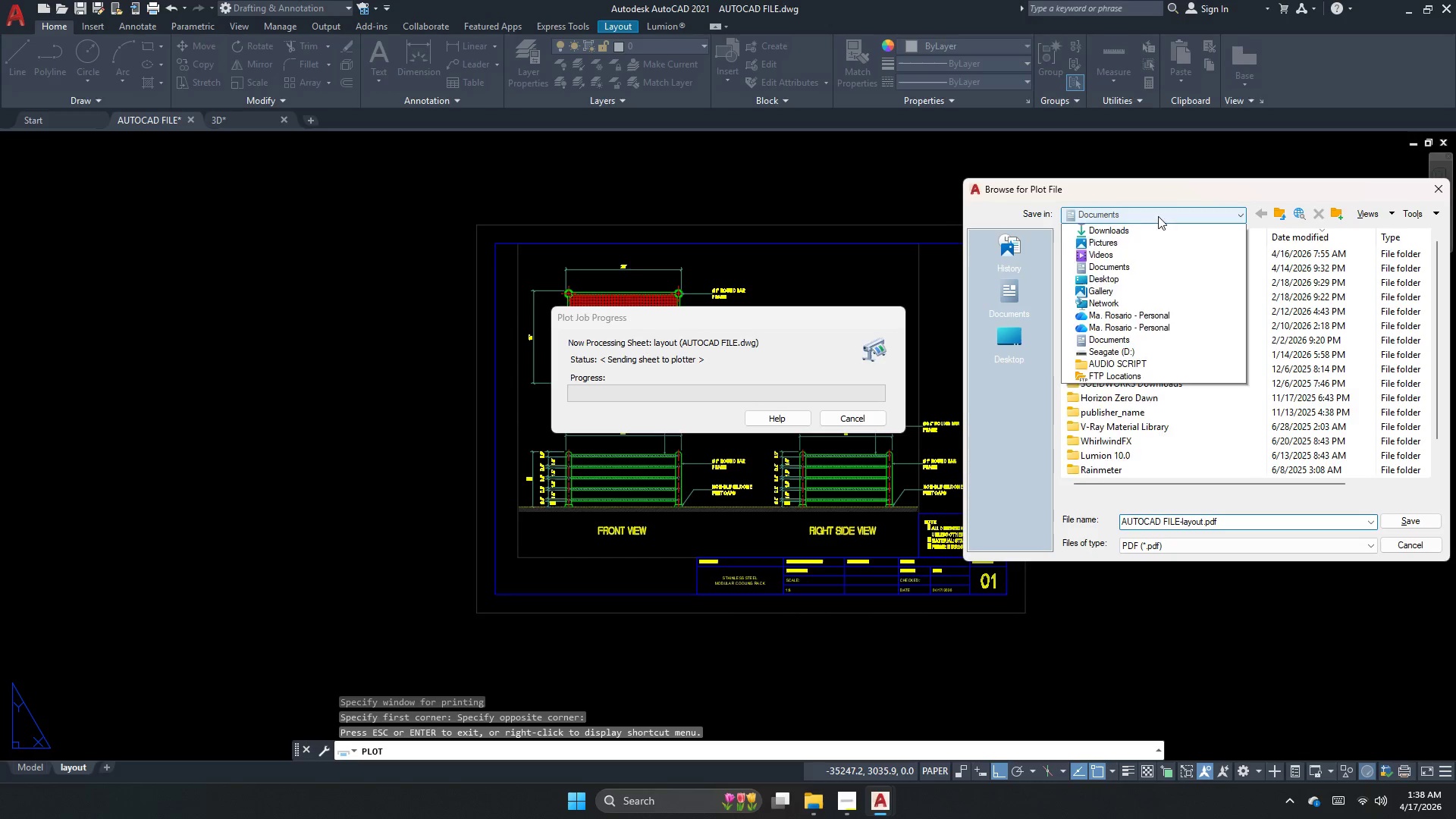 
left_click([1150, 300])
 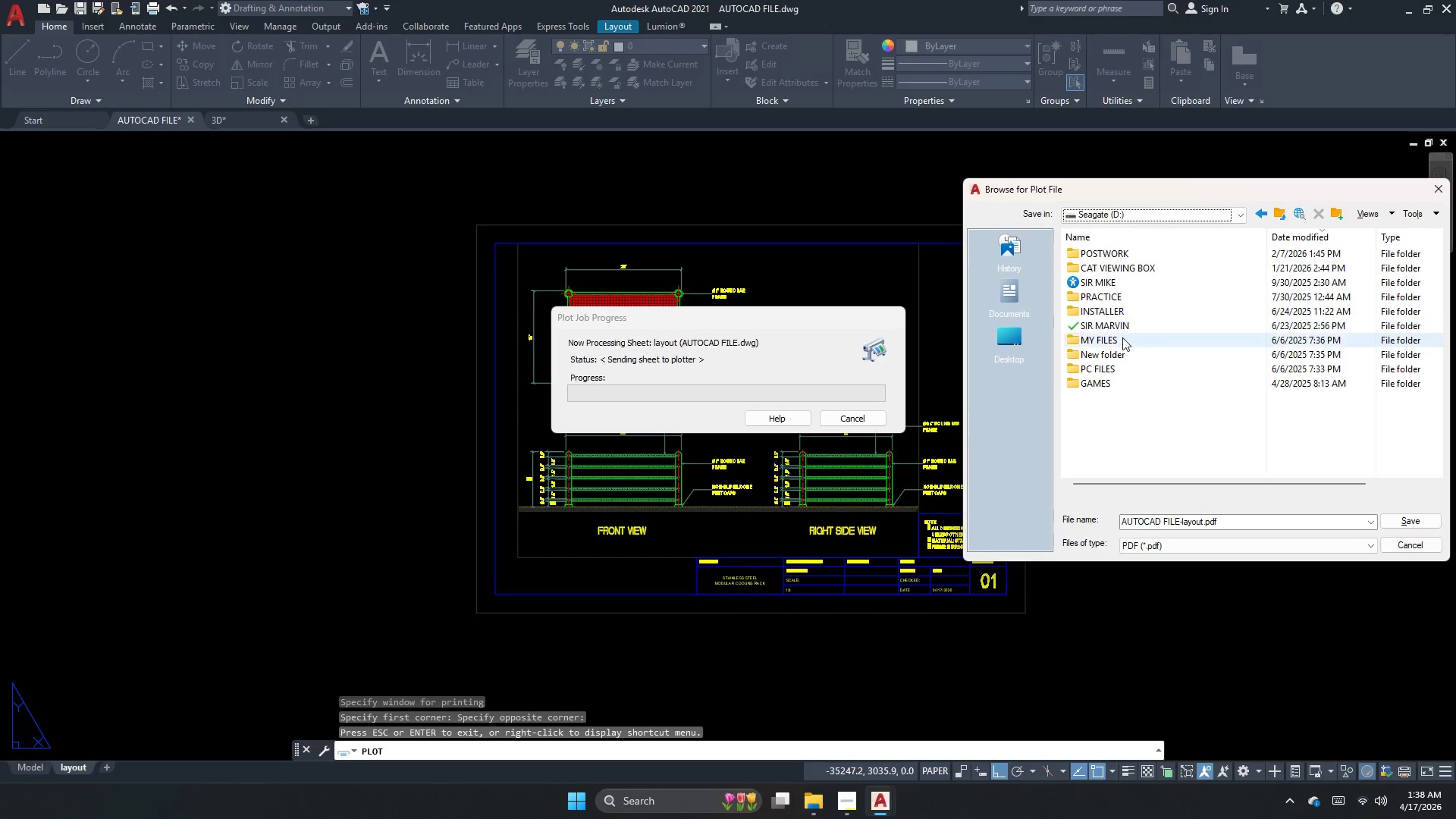 
left_click([1130, 328])
 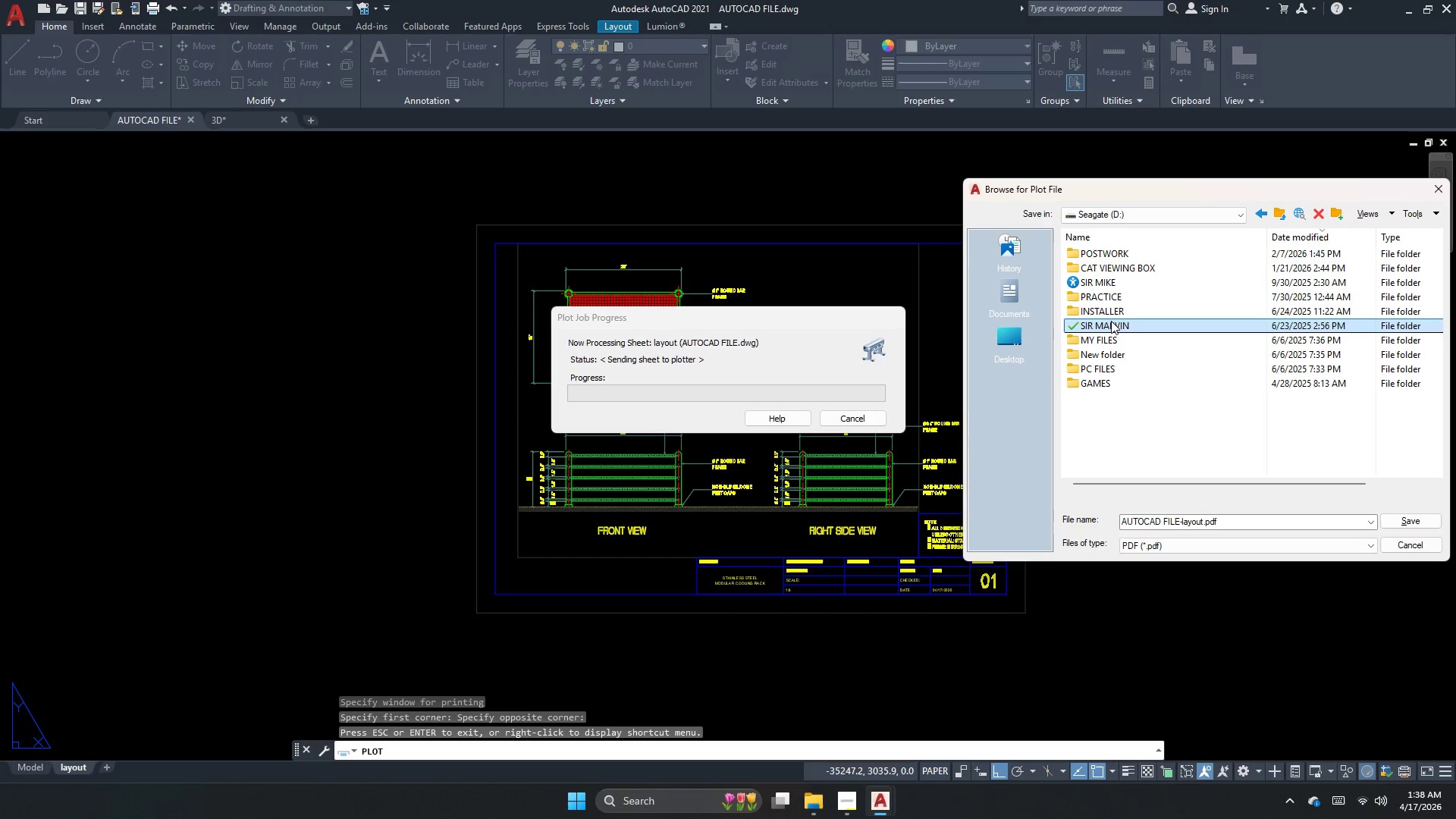 
double_click([1109, 255])
 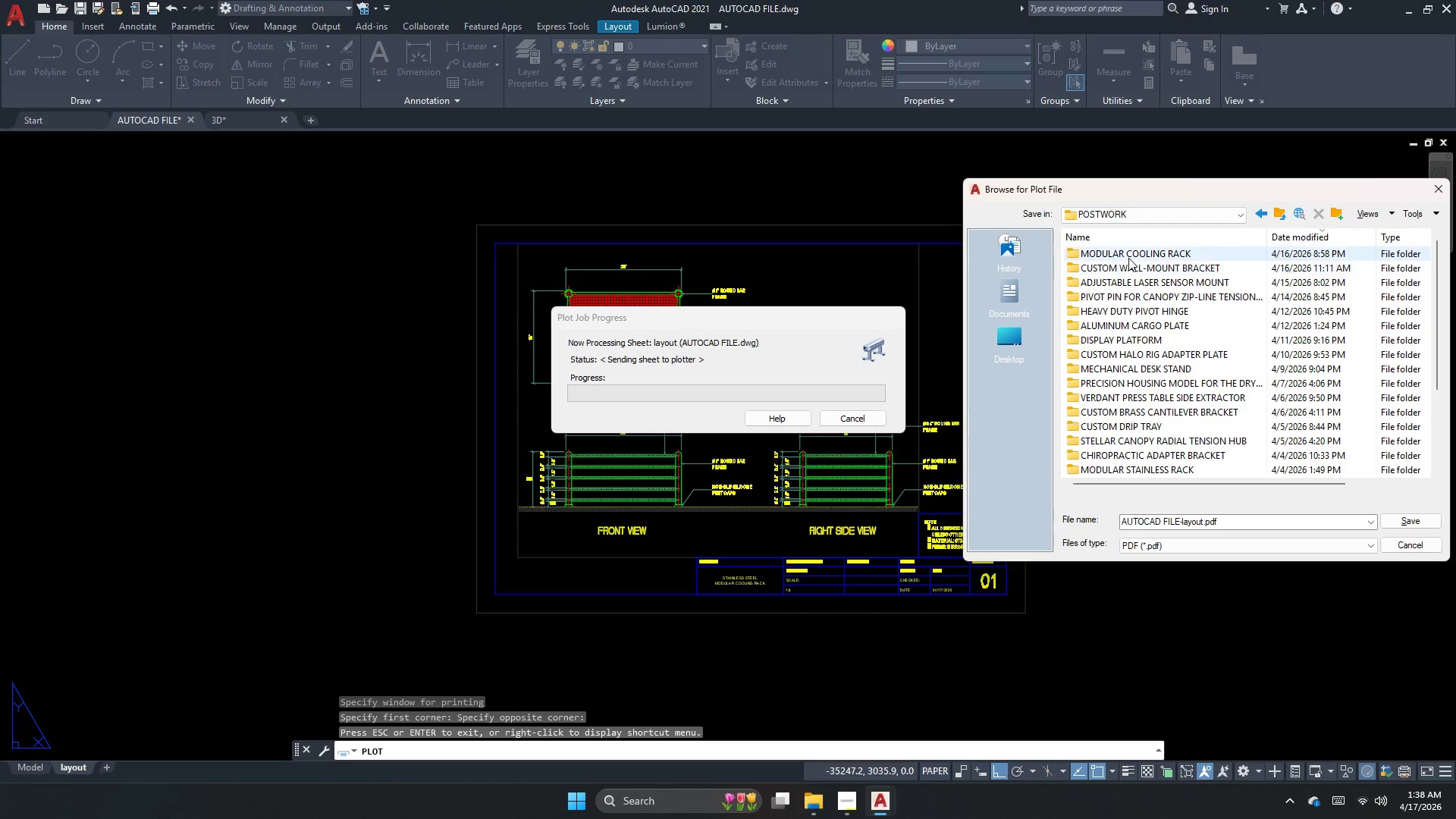 
double_click([1134, 255])
 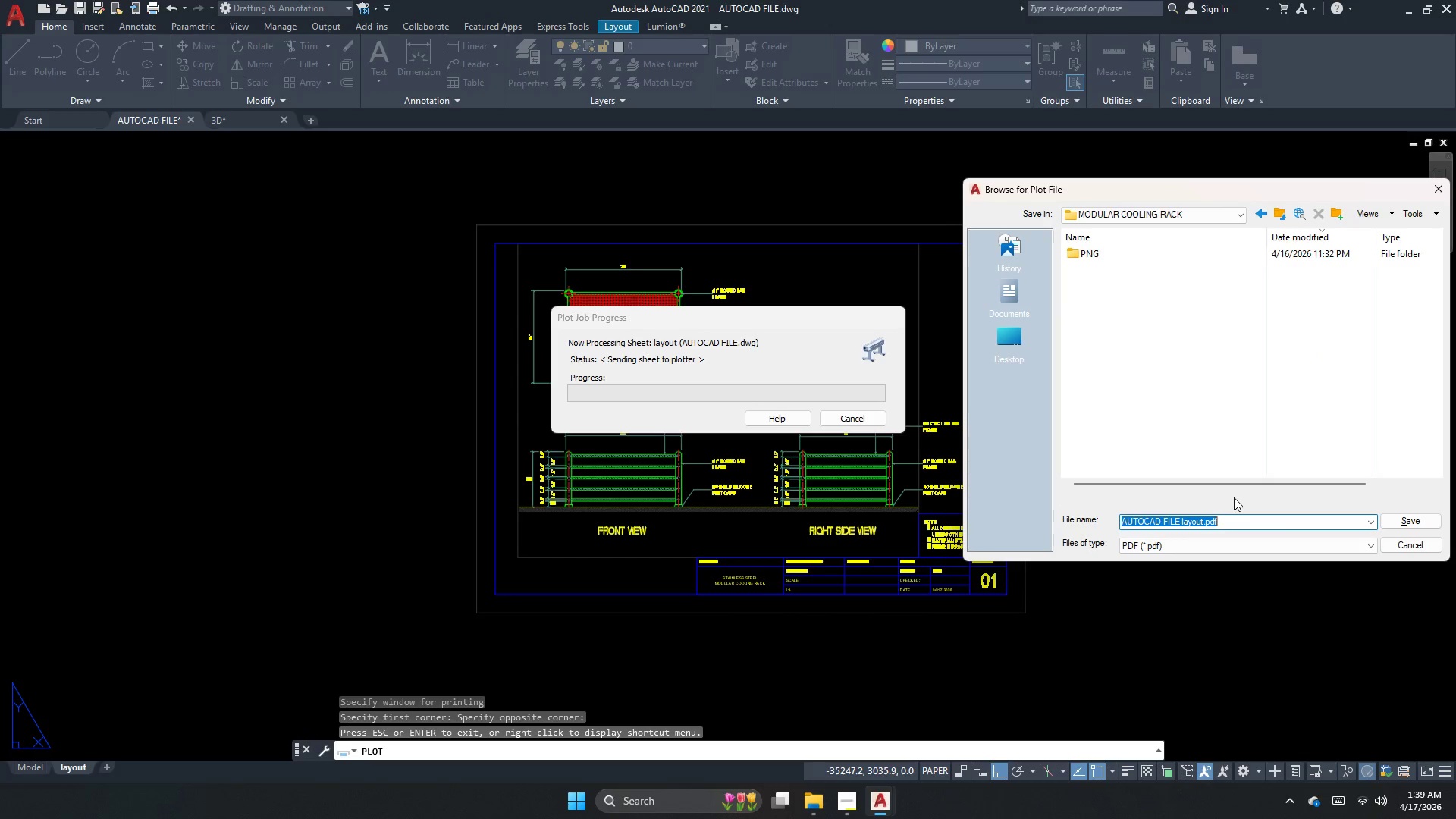 
type(PDF)
key(Backspace)
key(Backspace)
key(Backspace)
type(pdf)
 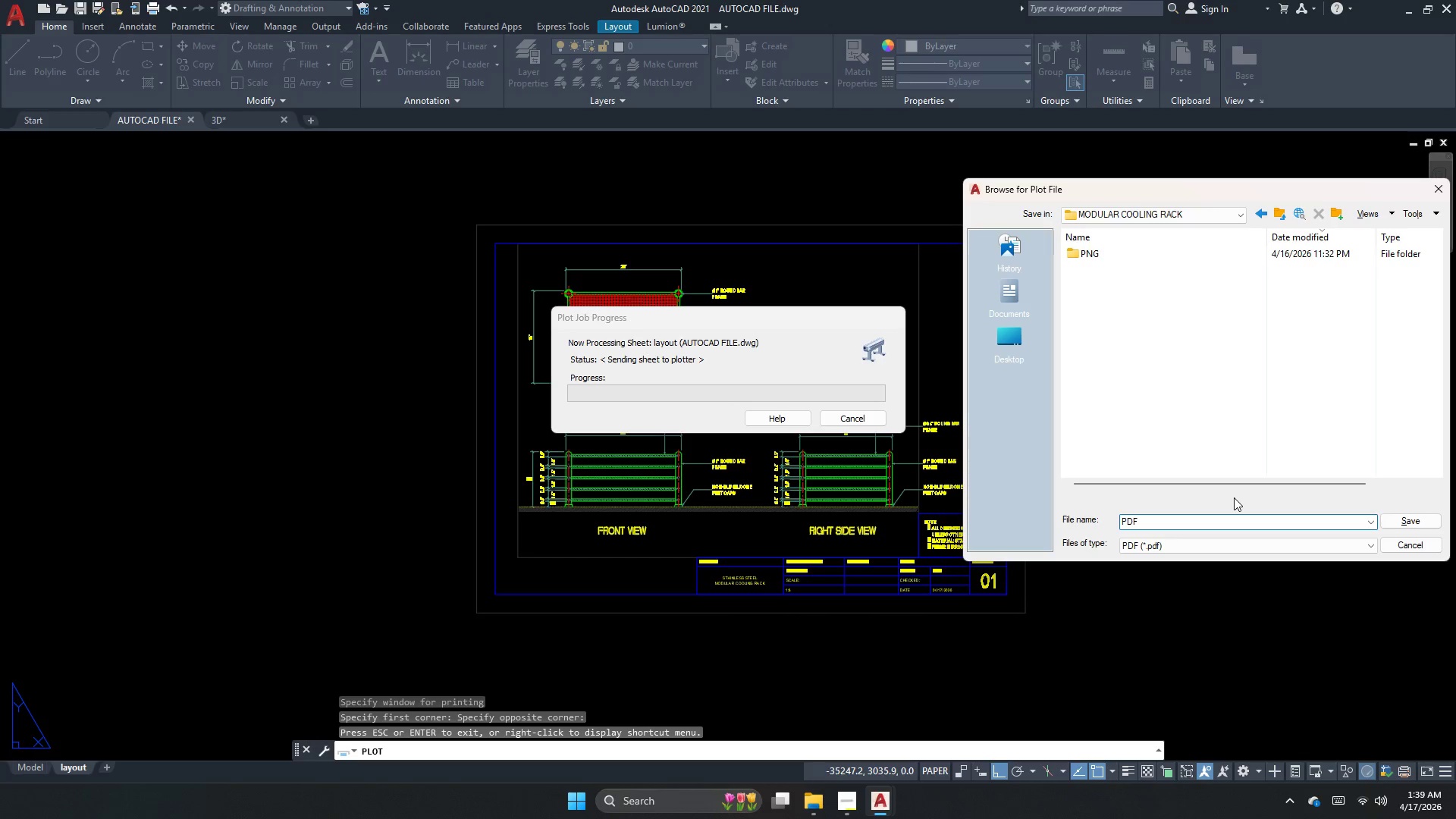 
key(Enter)
 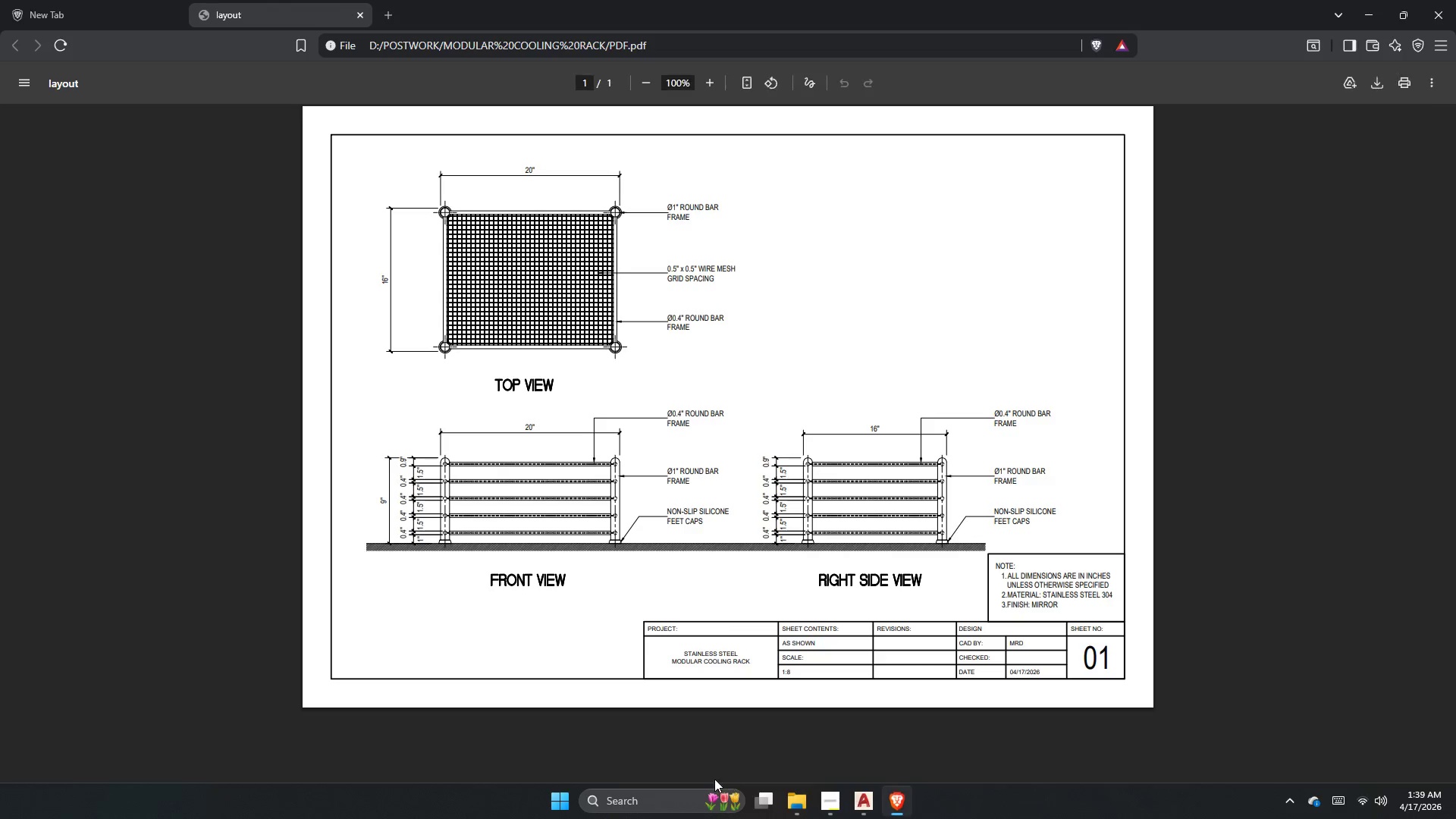 
wait(6.08)
 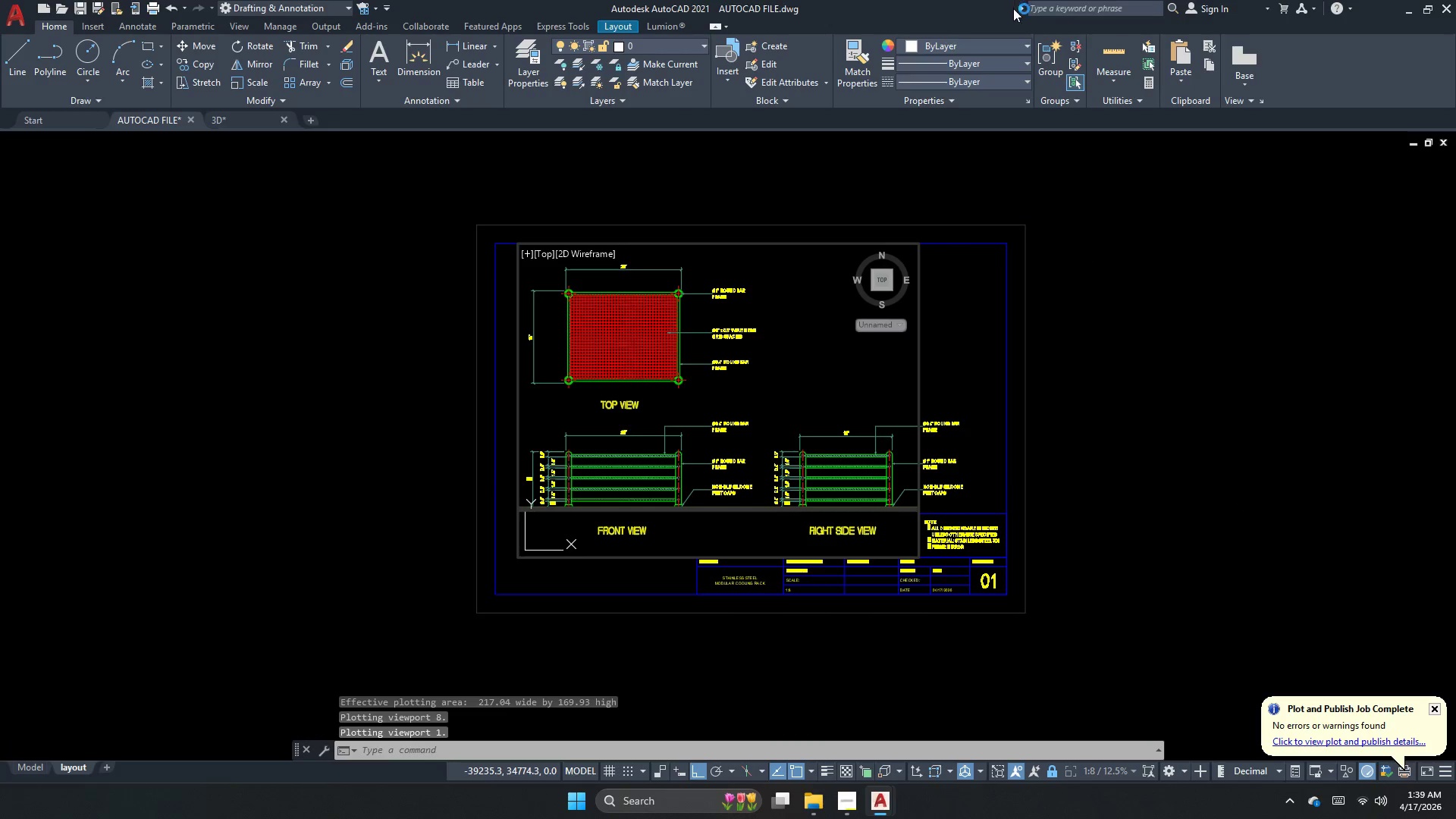 
mouse_move([276, 24])
 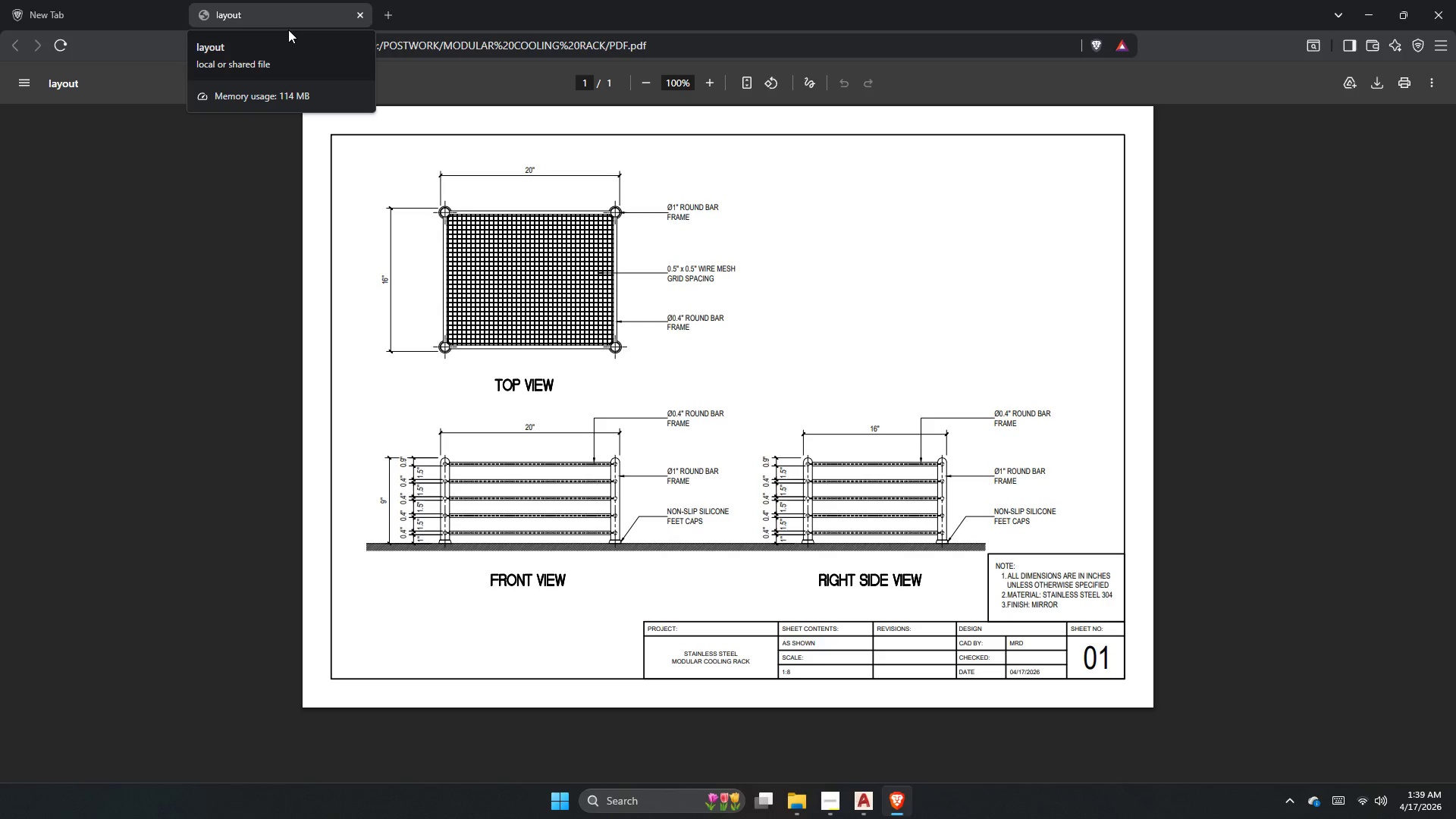 
left_click([132, 20])
 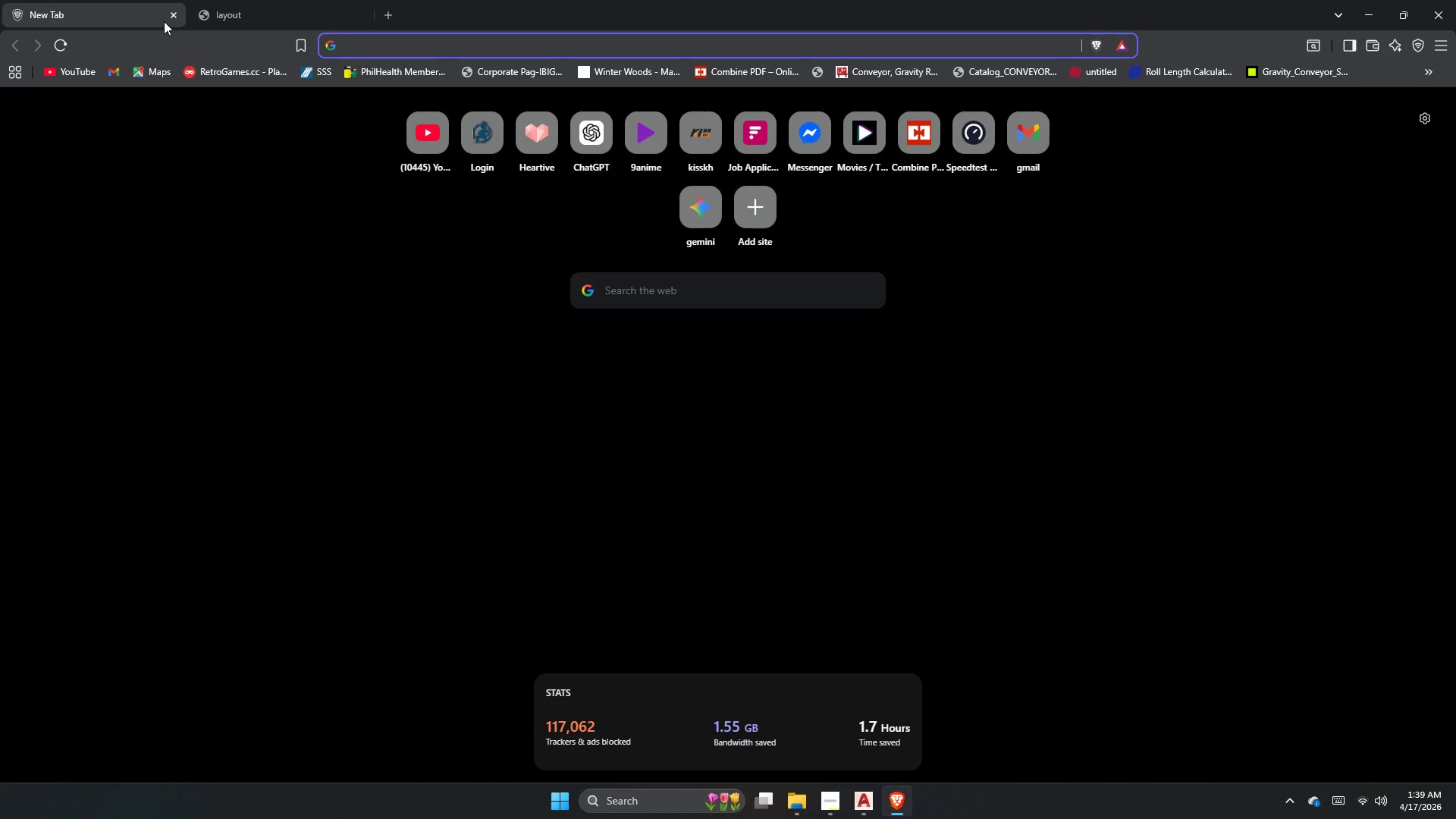 
left_click([179, 20])
 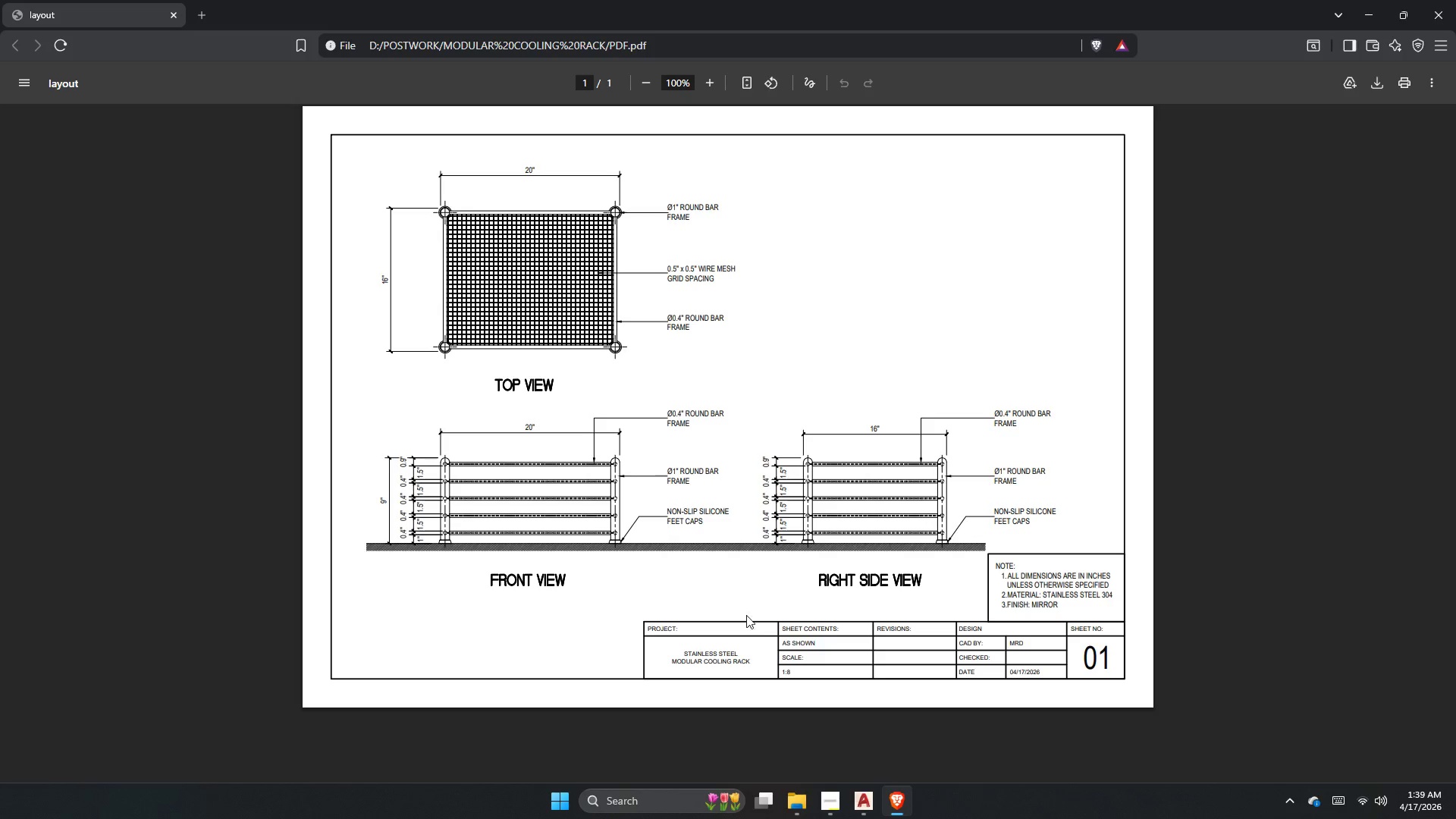 
left_click([1453, 3])
 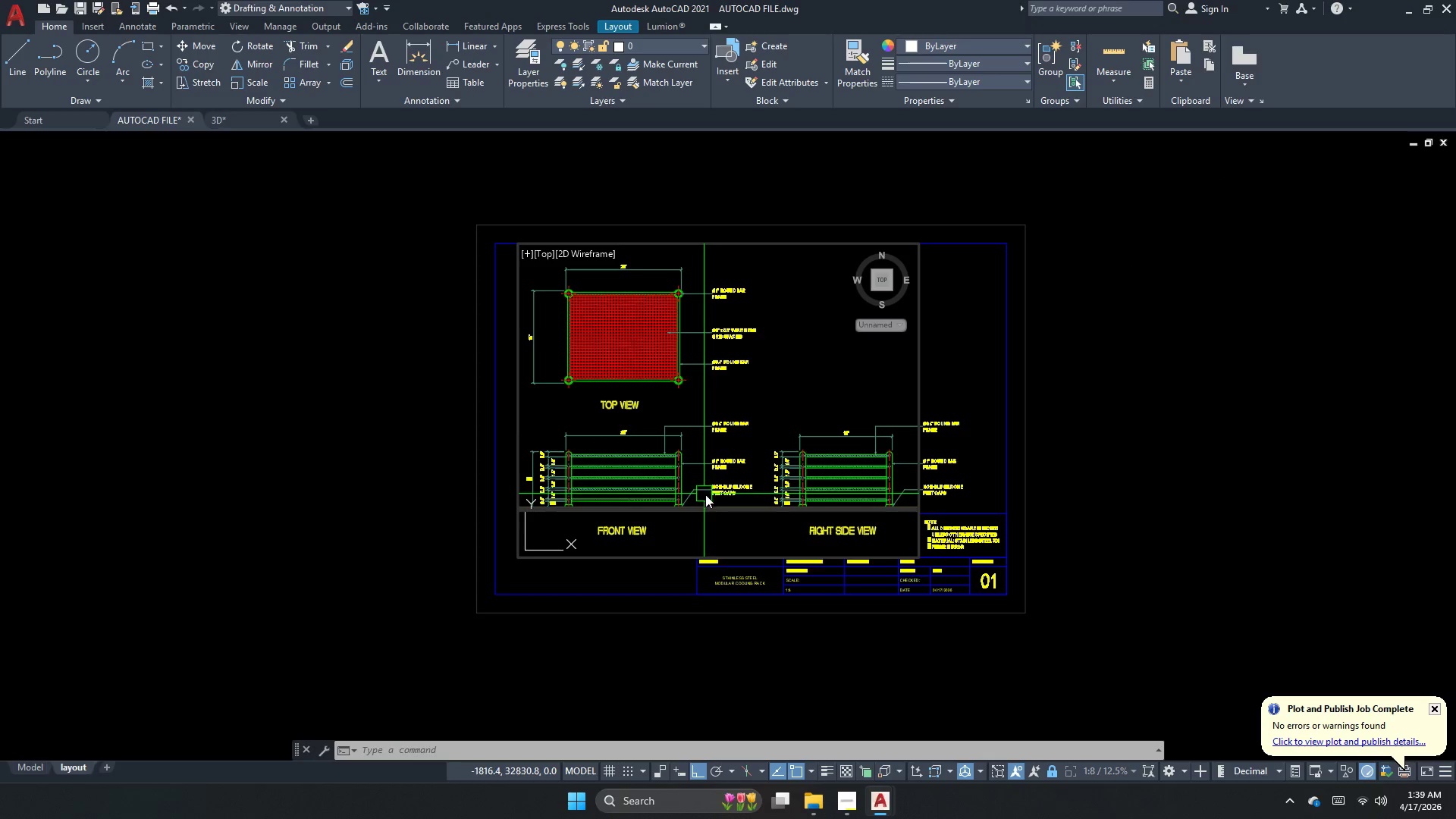 
left_click_drag(start_coordinate=[736, 528], to_coordinate=[736, 519])
 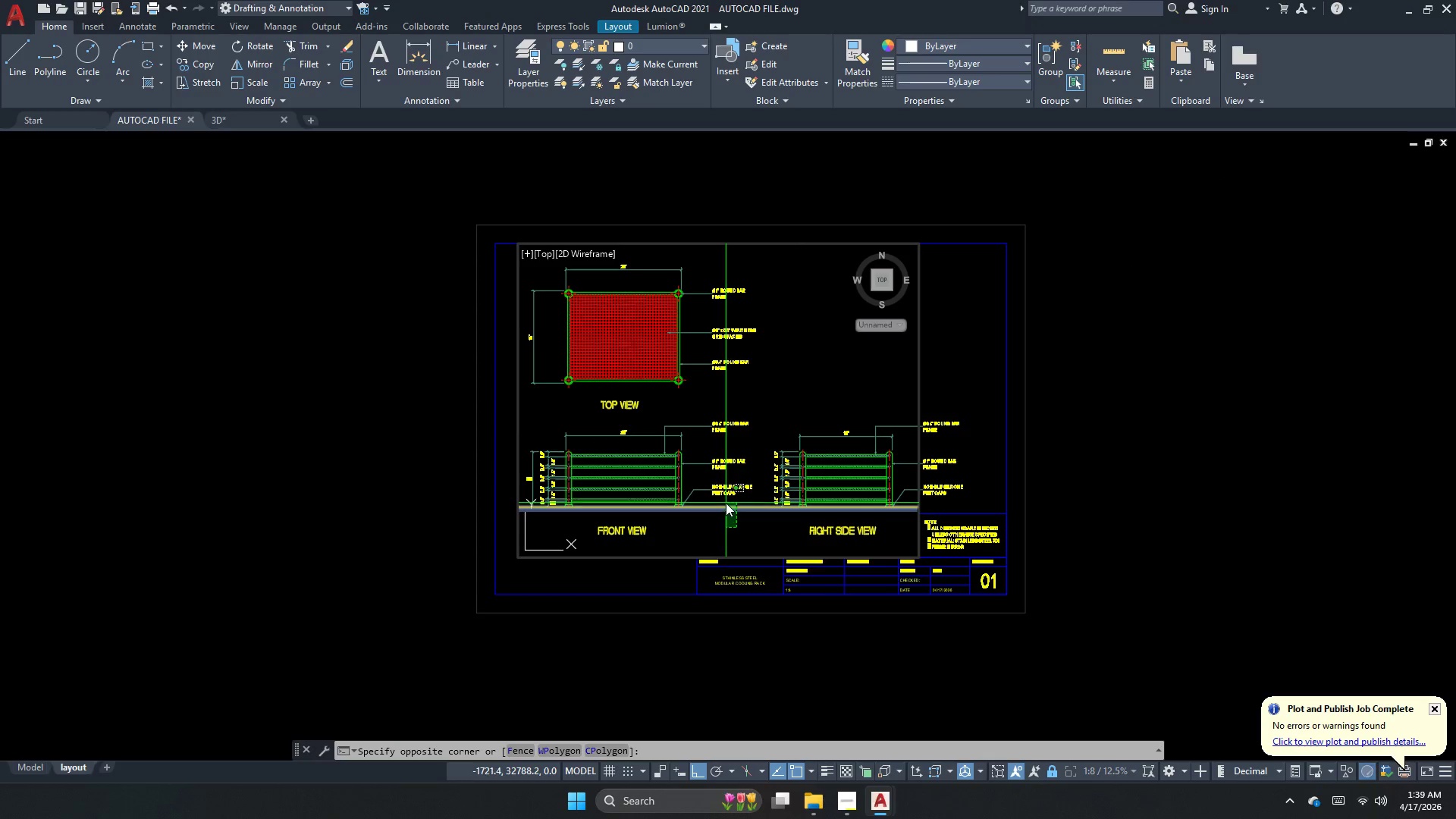 
double_click([726, 503])
 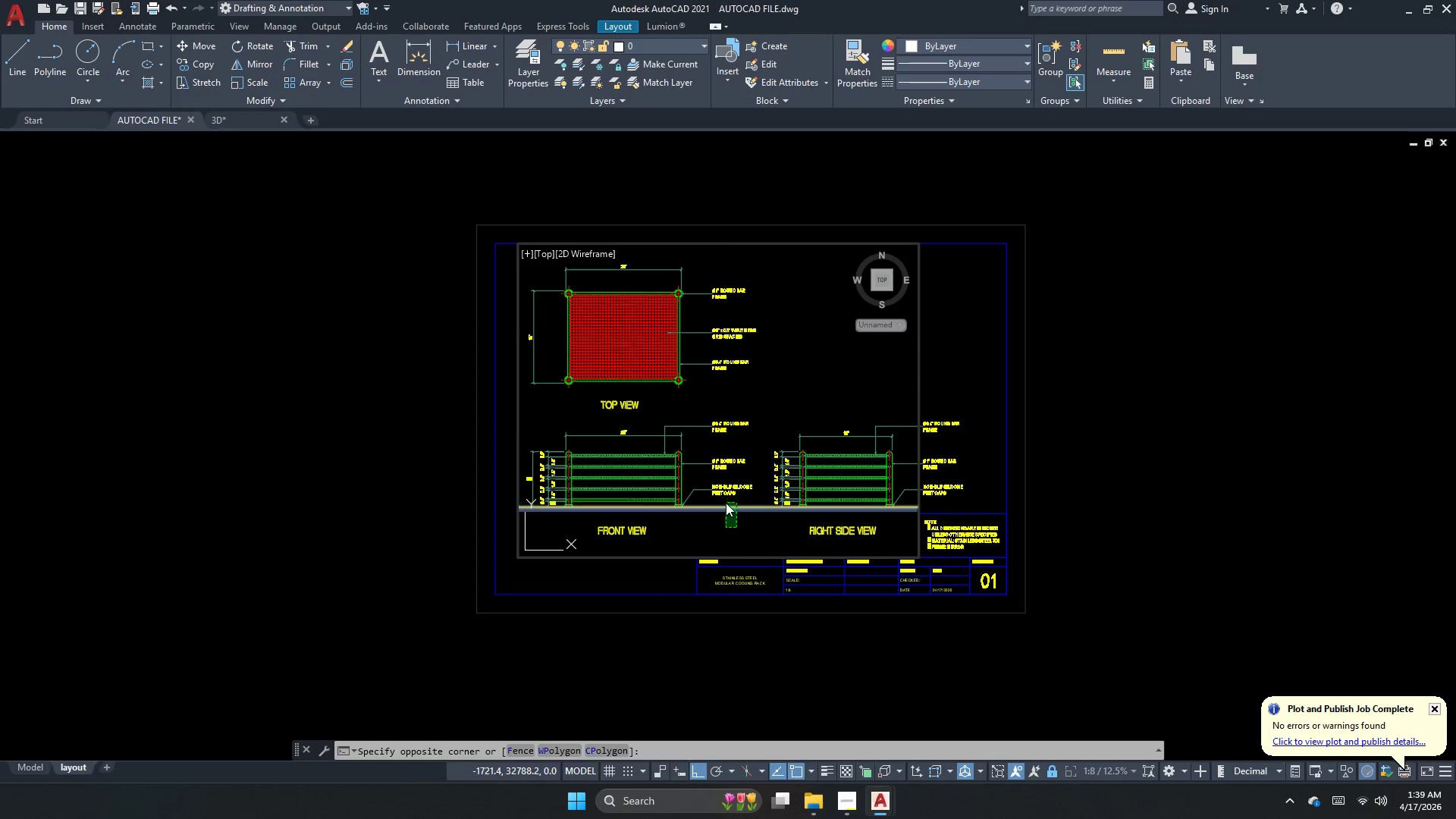 
key(E)
 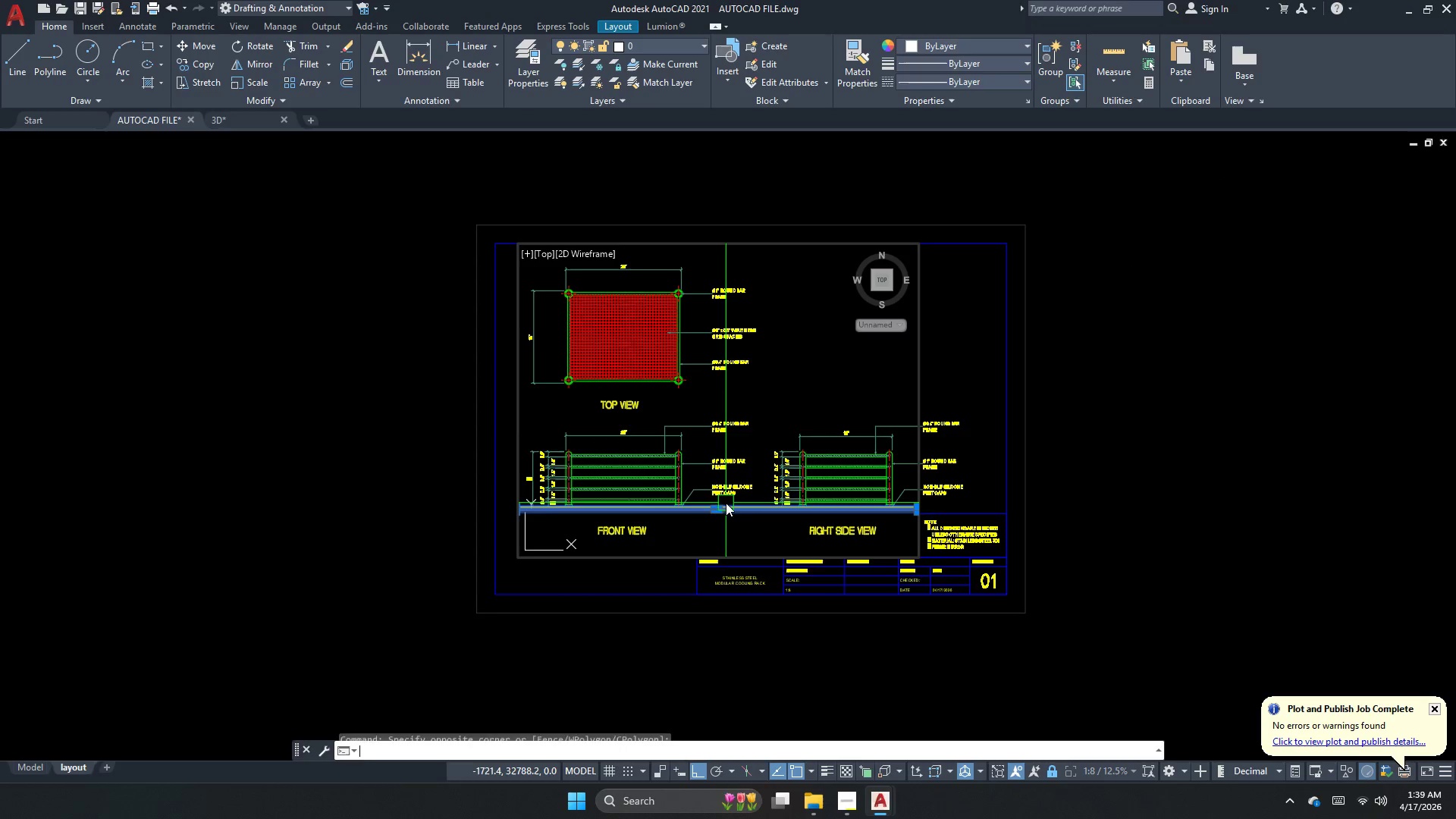 
key(Space)
 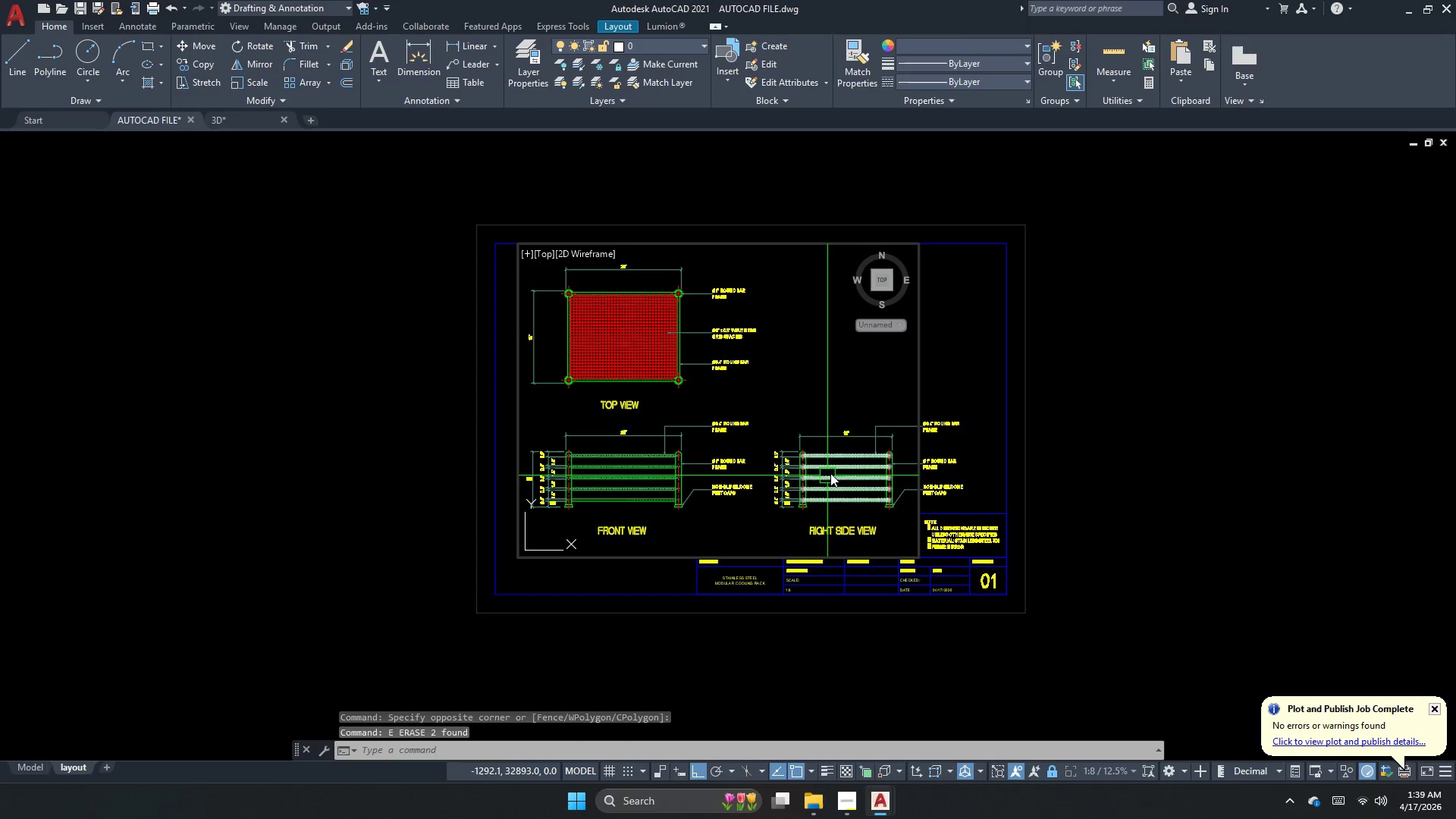 
key(Escape)
 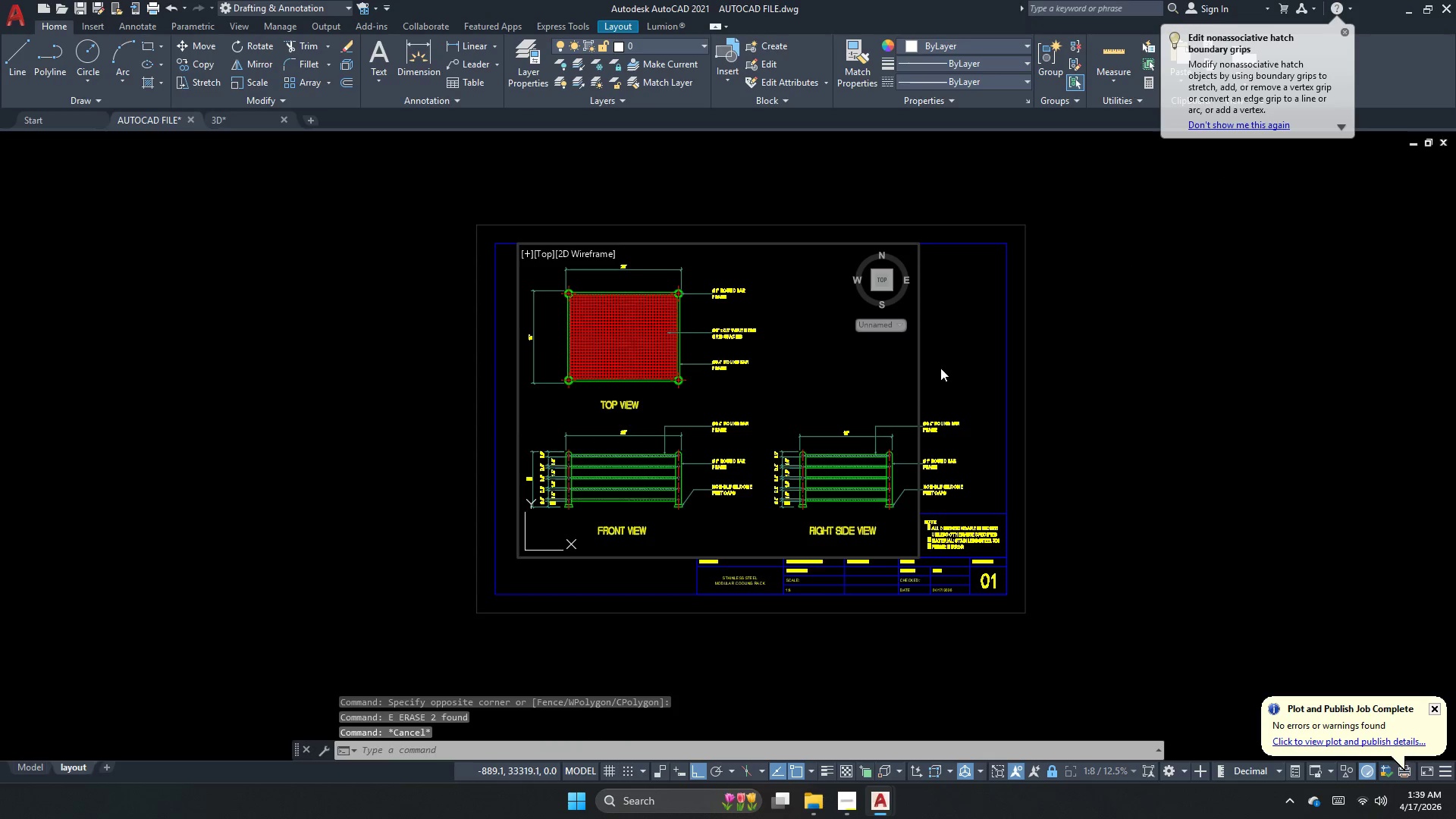 
double_click([942, 366])
 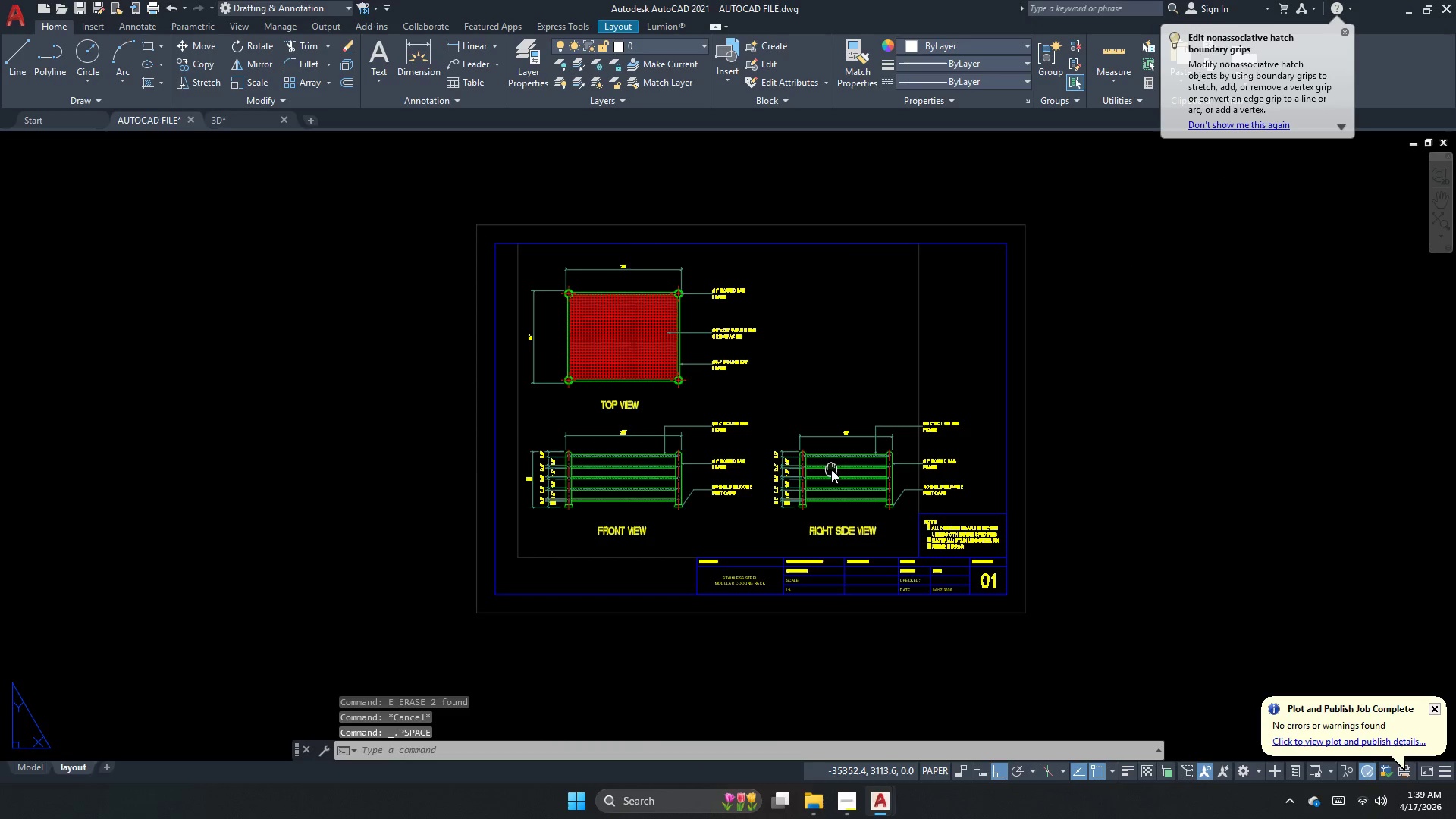 
double_click([831, 469])
 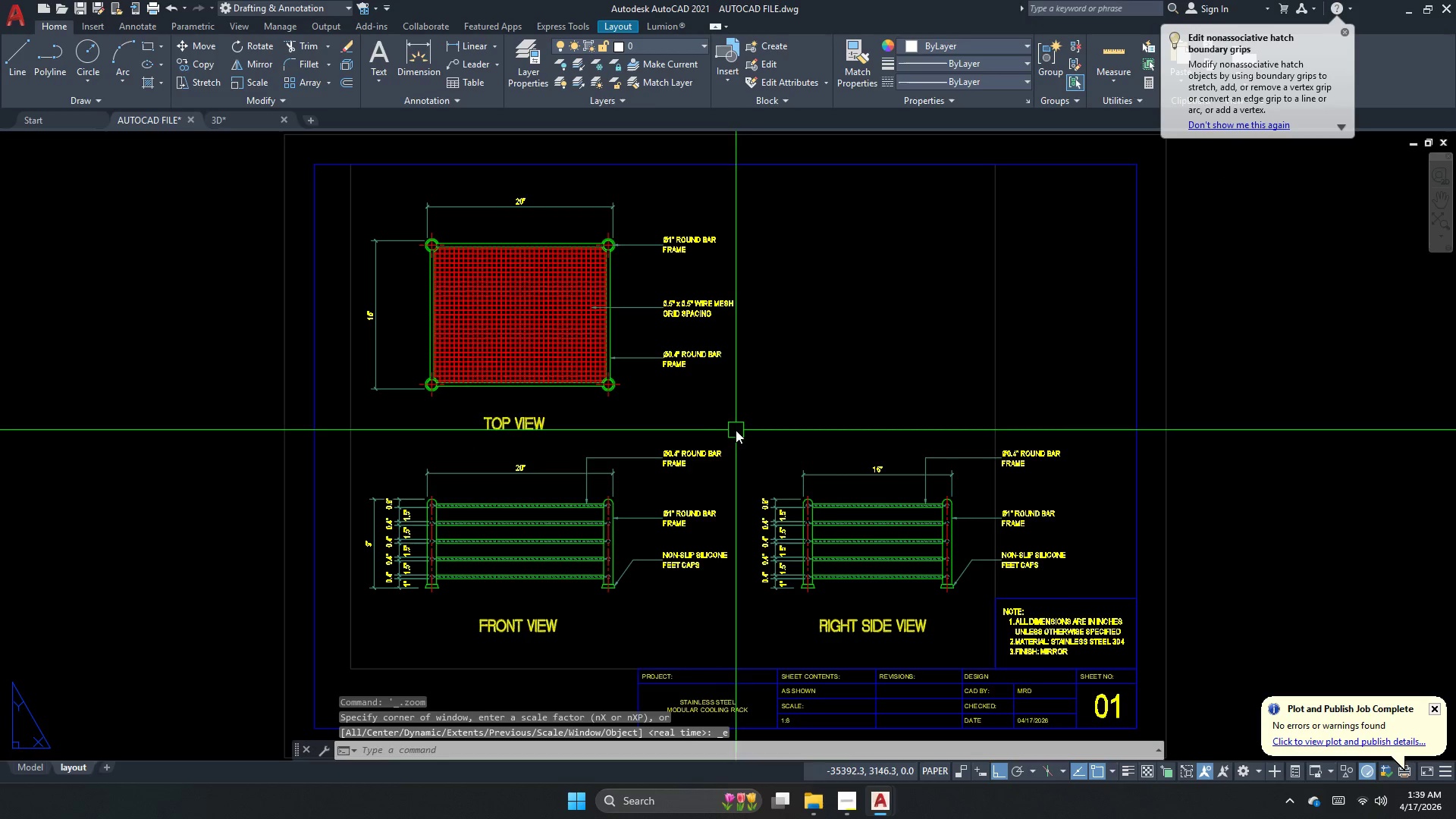 
scroll: coordinate [702, 426], scroll_direction: down, amount: 2.0
 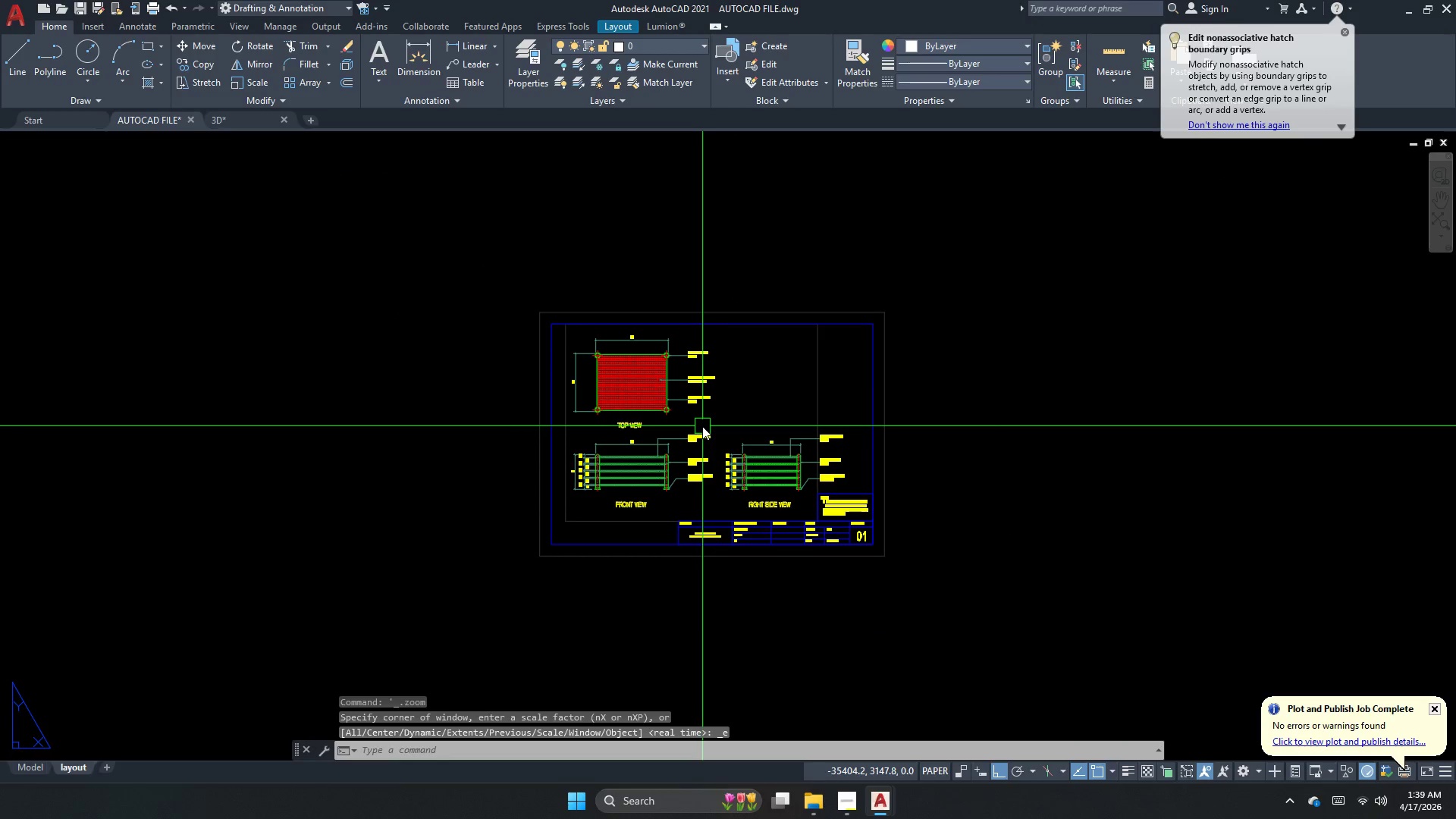 
key(Escape)
 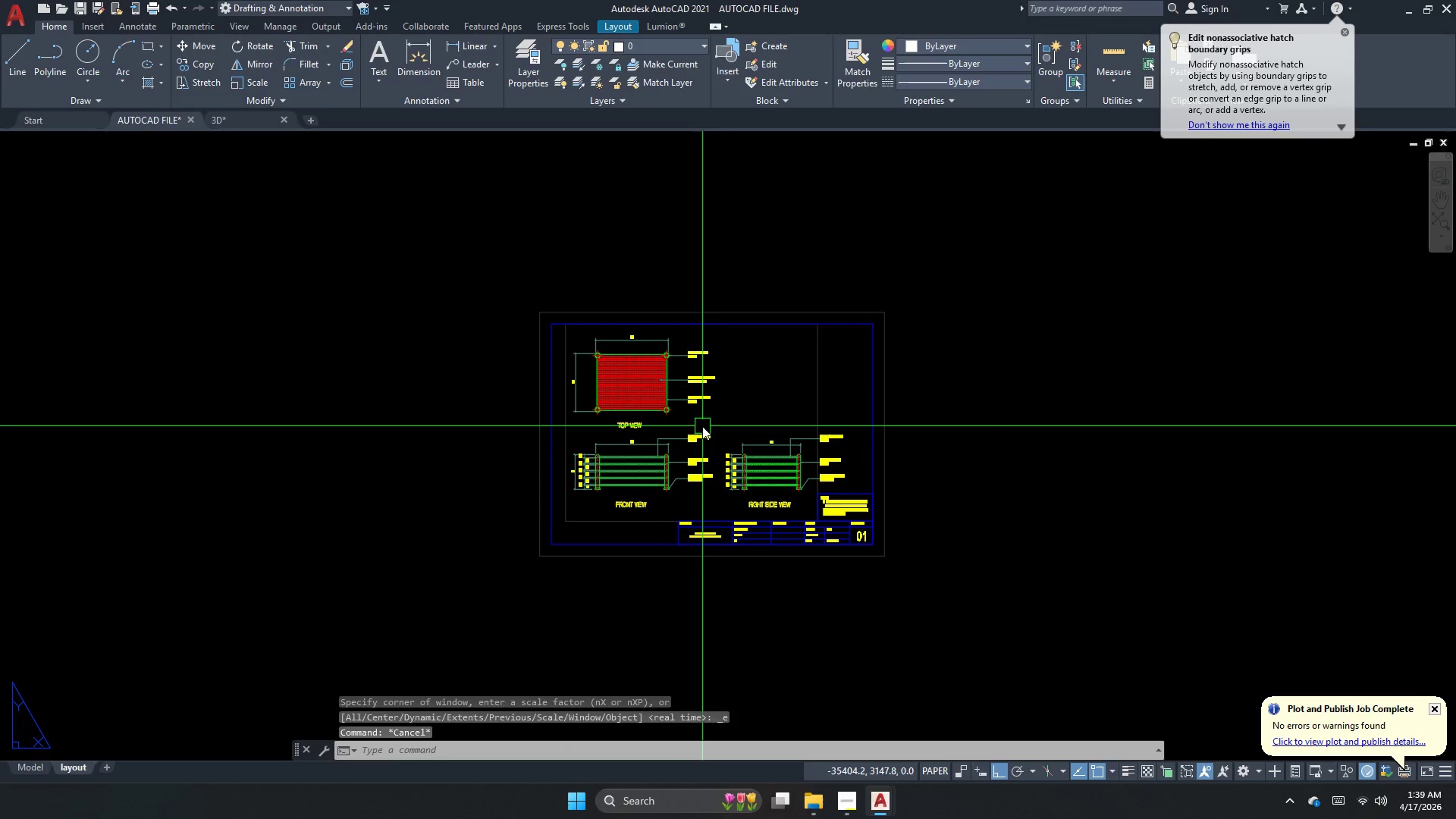 
key(Escape)
 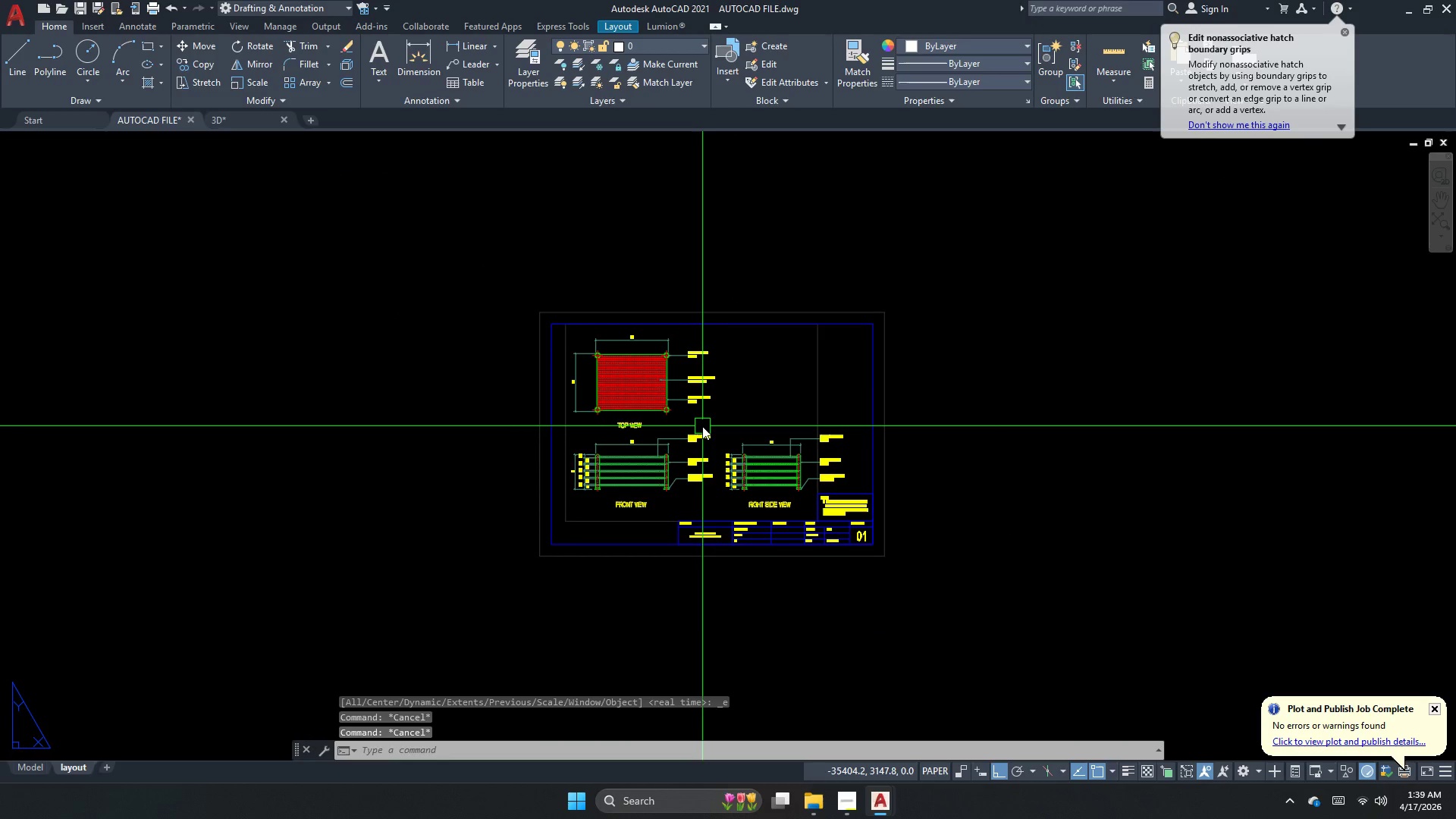 
key(Control+P)
 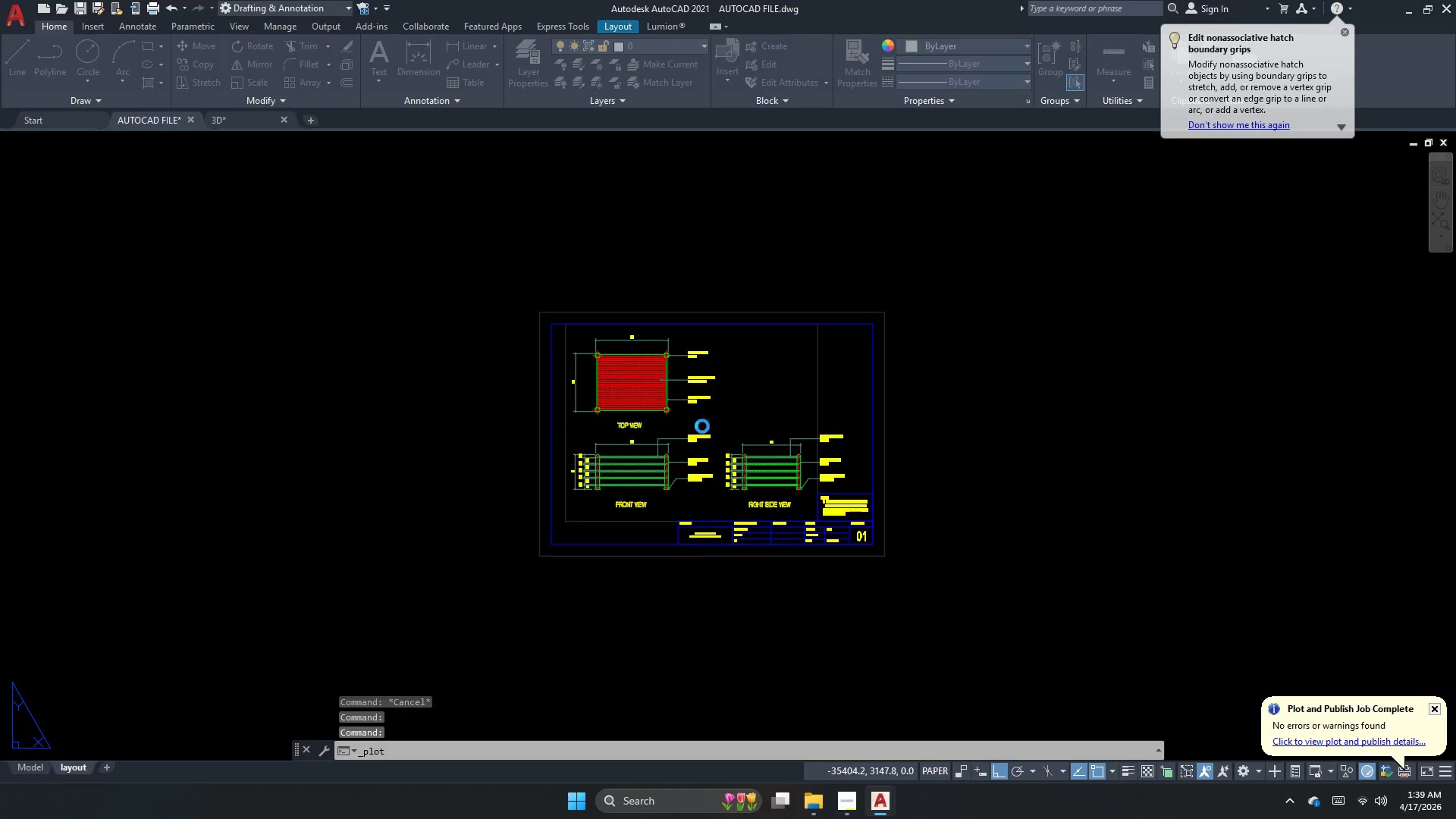 
key(Escape)
 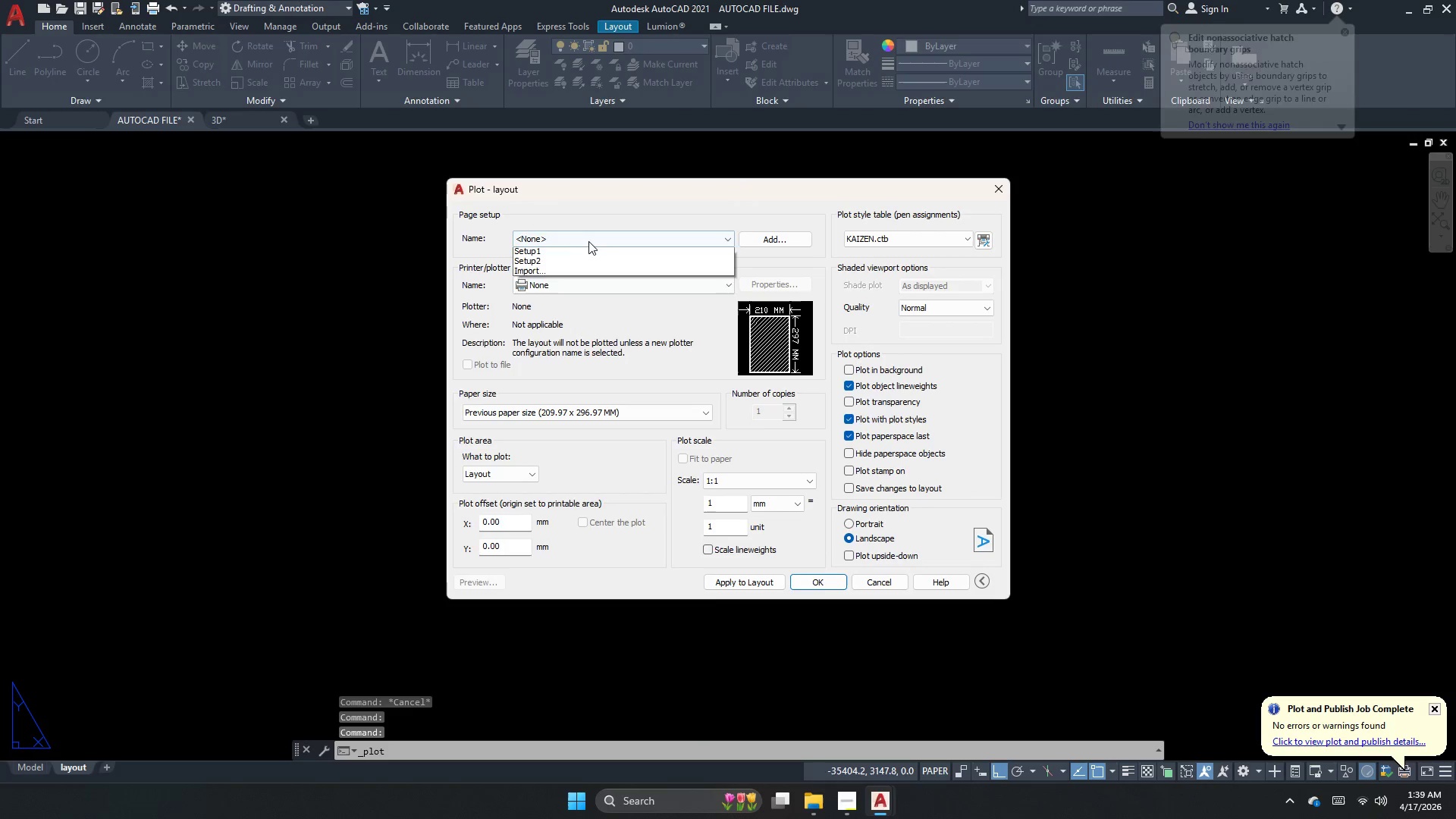 
scroll: coordinate [702, 426], scroll_direction: up, amount: 1.0
 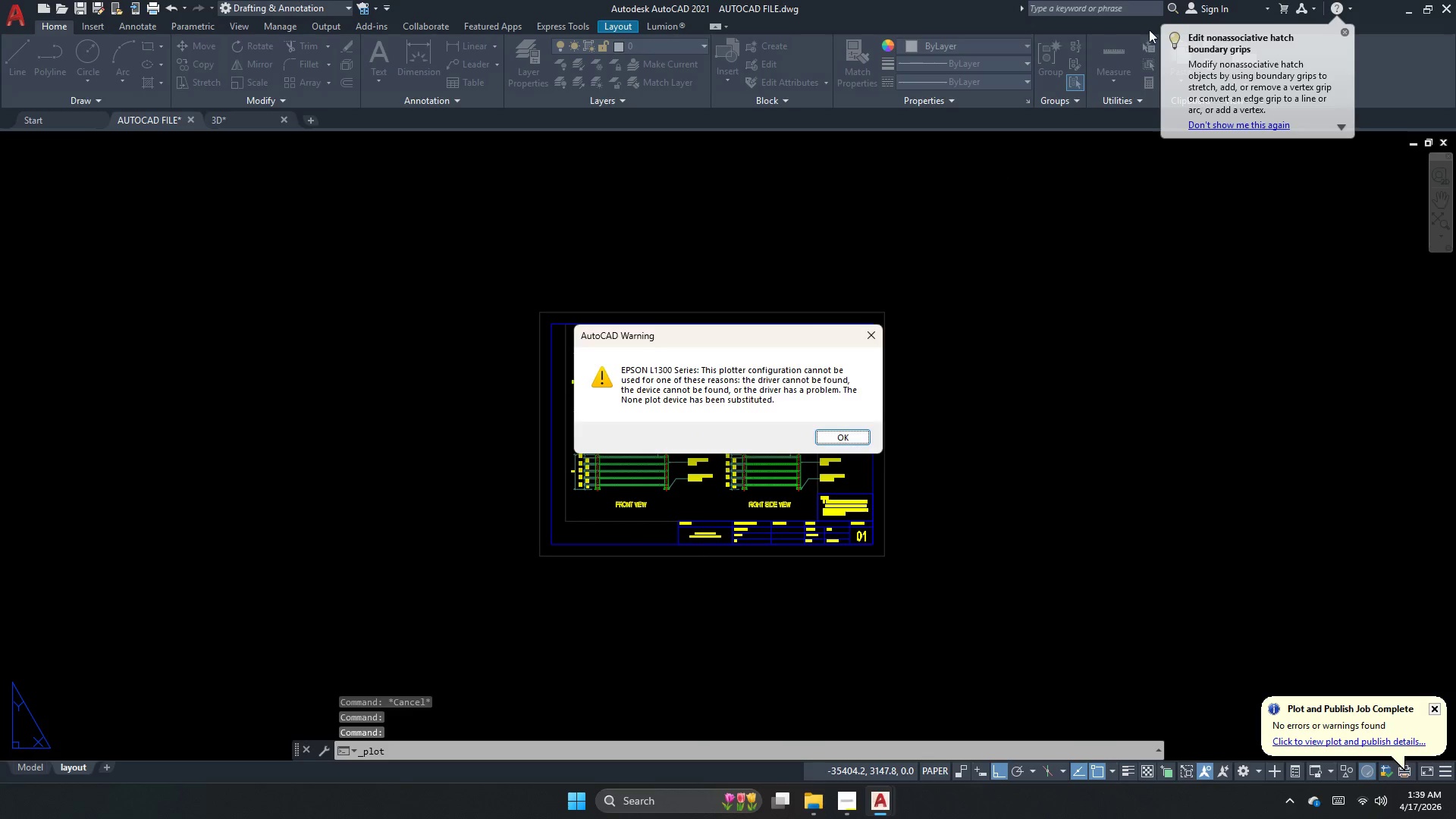 
double_click([585, 259])
 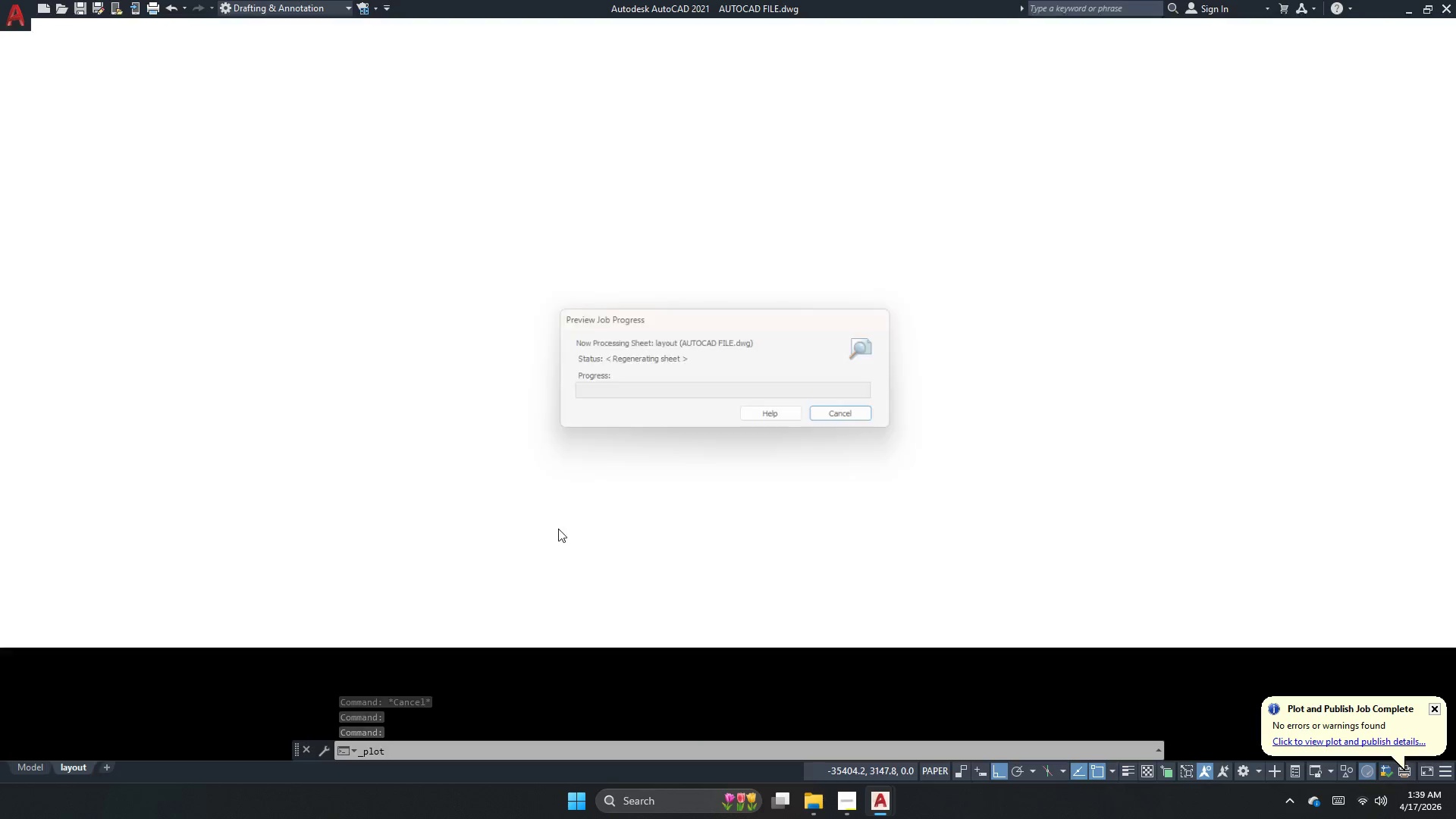 
scroll: coordinate [595, 340], scroll_direction: up, amount: 2.0
 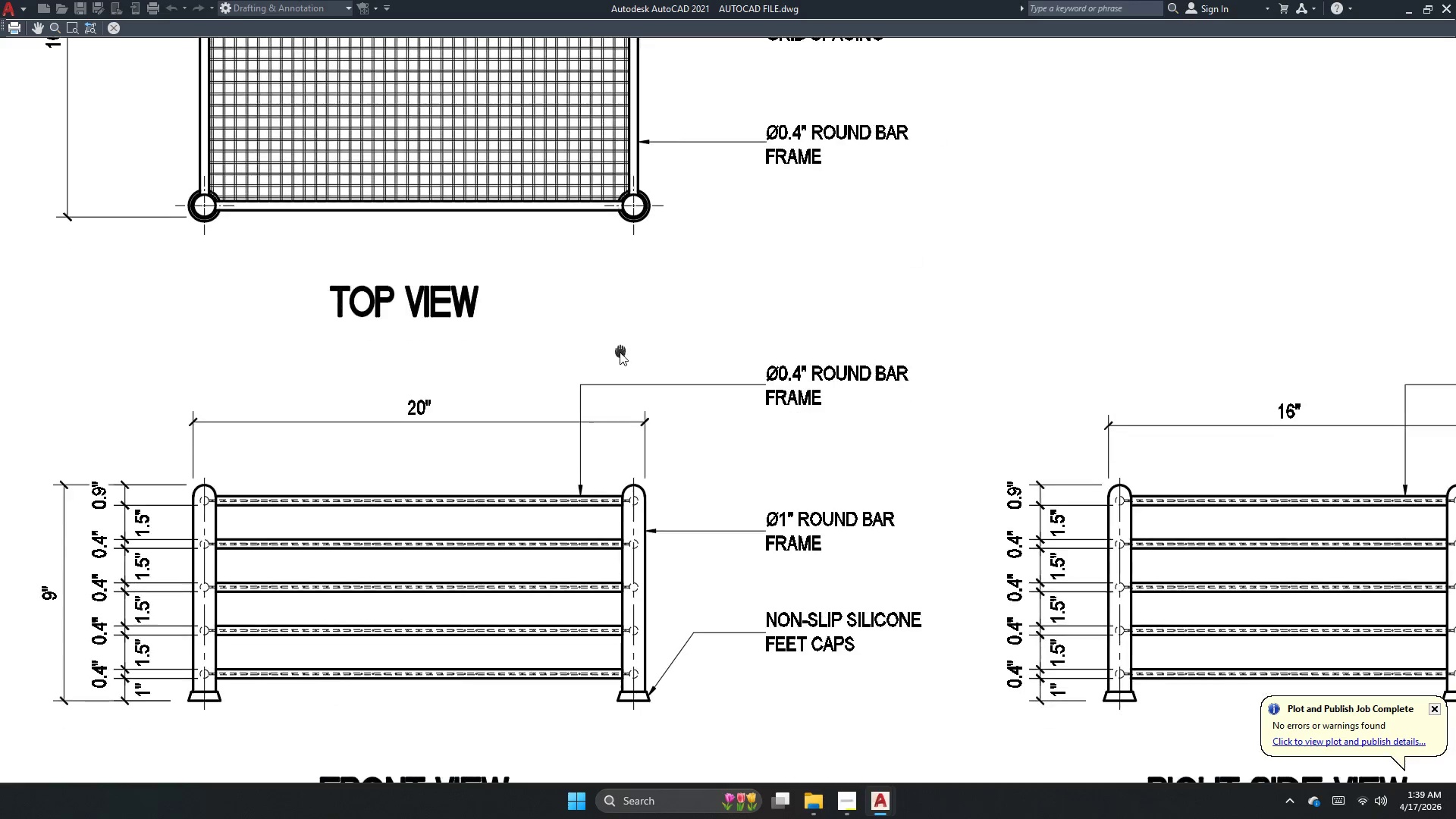 
scroll: coordinate [598, 339], scroll_direction: down, amount: 1.0
 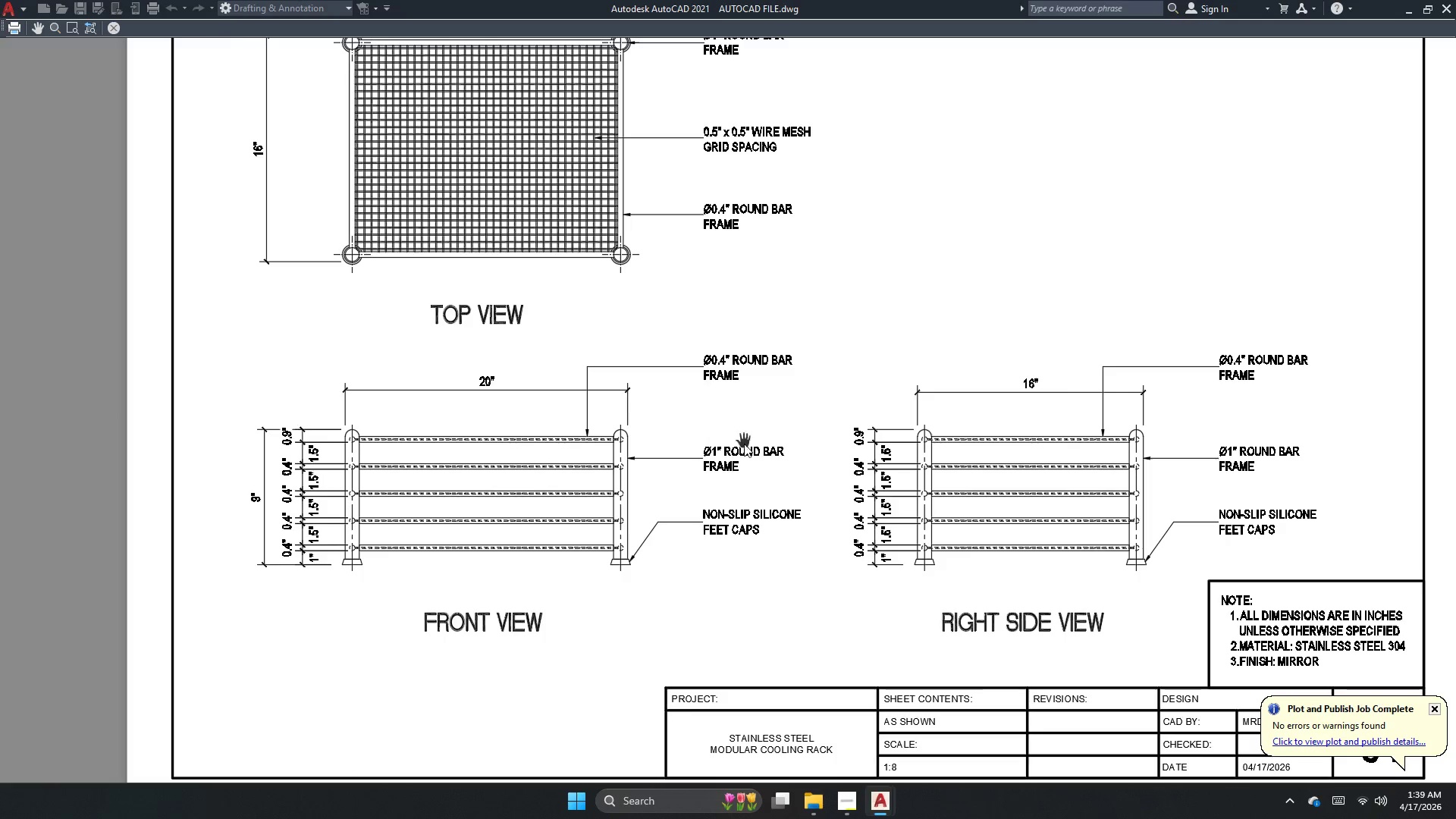 
scroll: coordinate [641, 577], scroll_direction: up, amount: 2.0
 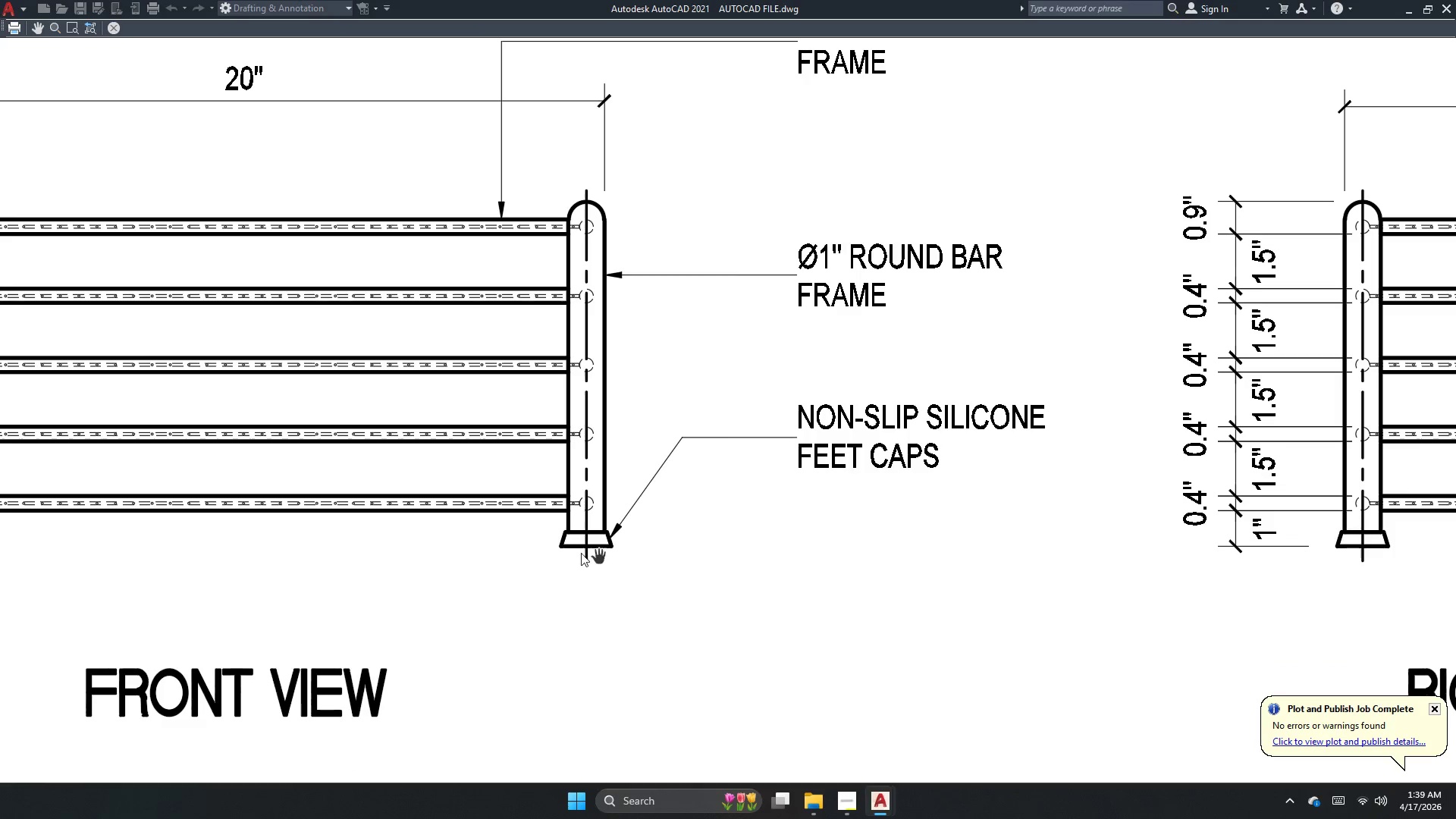 
scroll: coordinate [536, 524], scroll_direction: down, amount: 2.0
 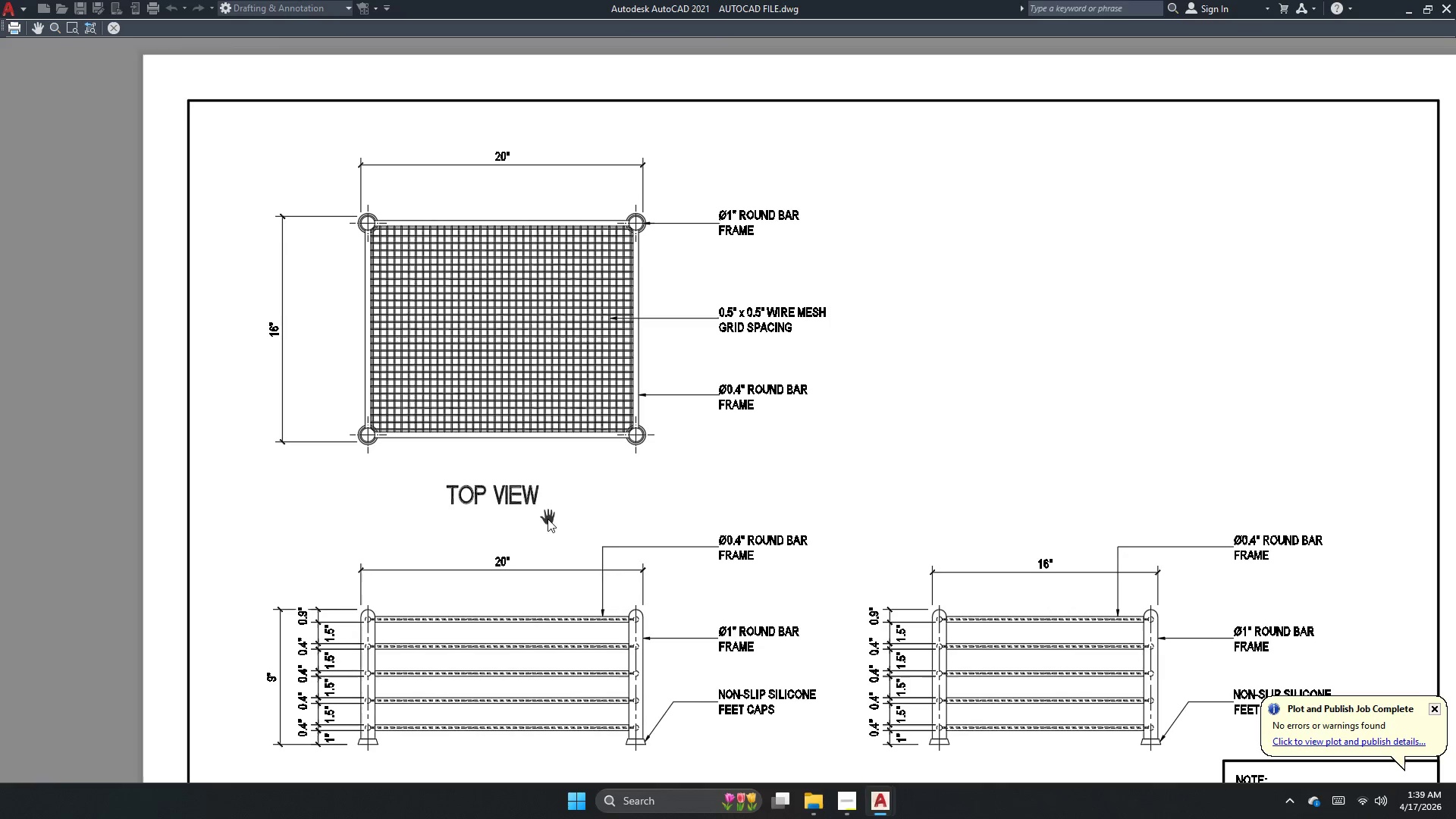 
scroll: coordinate [619, 309], scroll_direction: up, amount: 2.0
 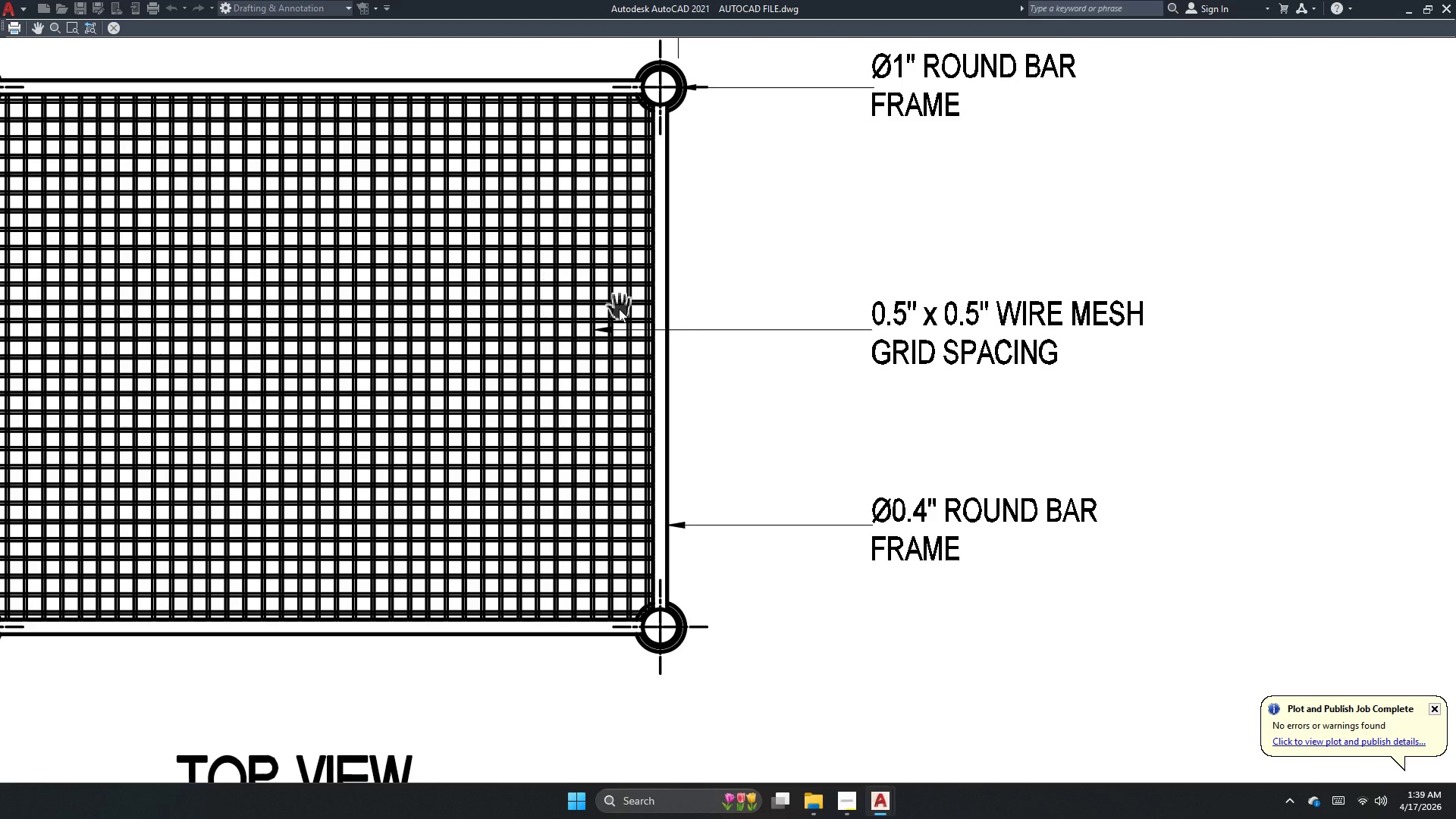 
right_click([783, 355])
 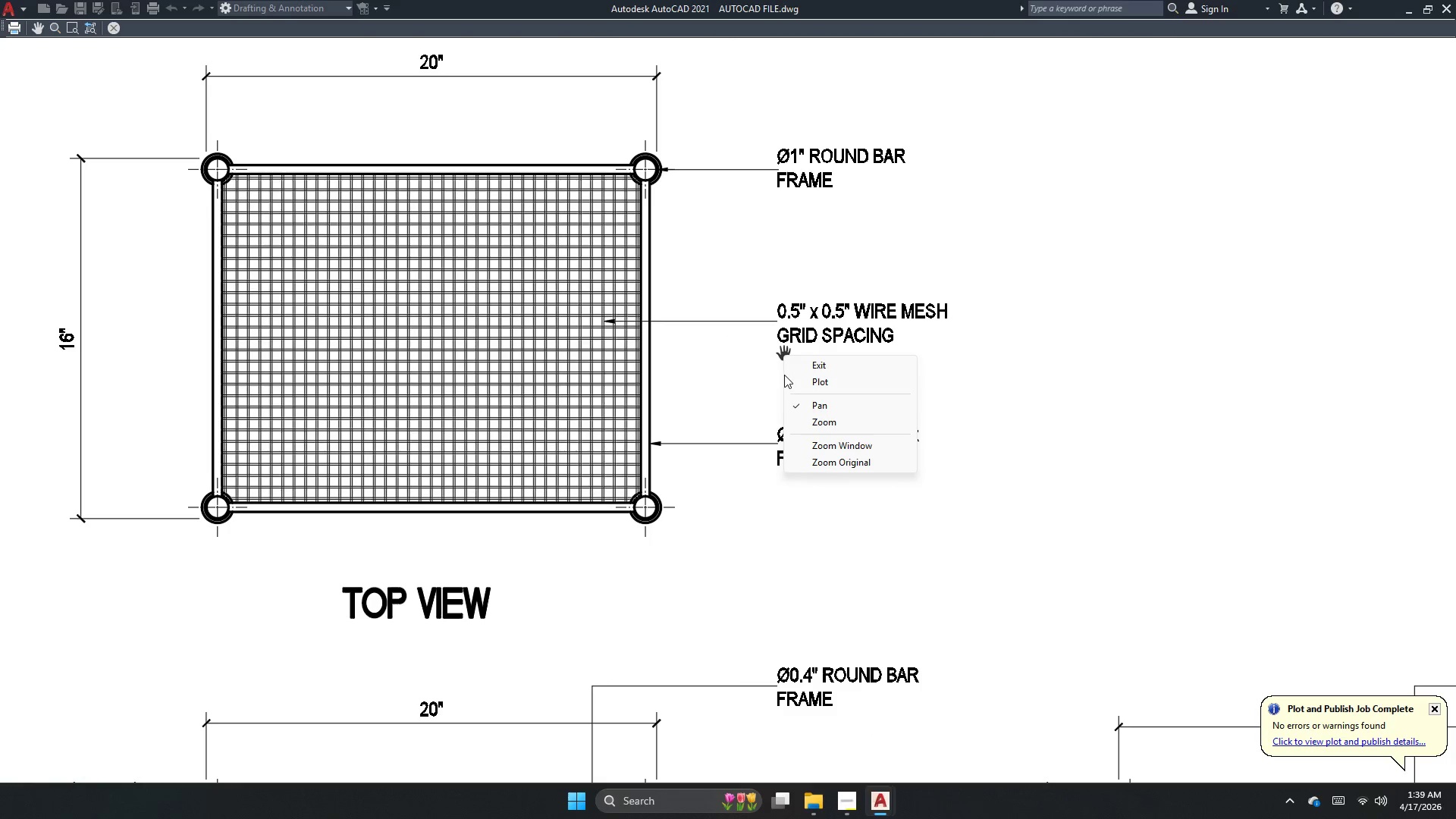 
scroll: coordinate [619, 309], scroll_direction: down, amount: 1.0
 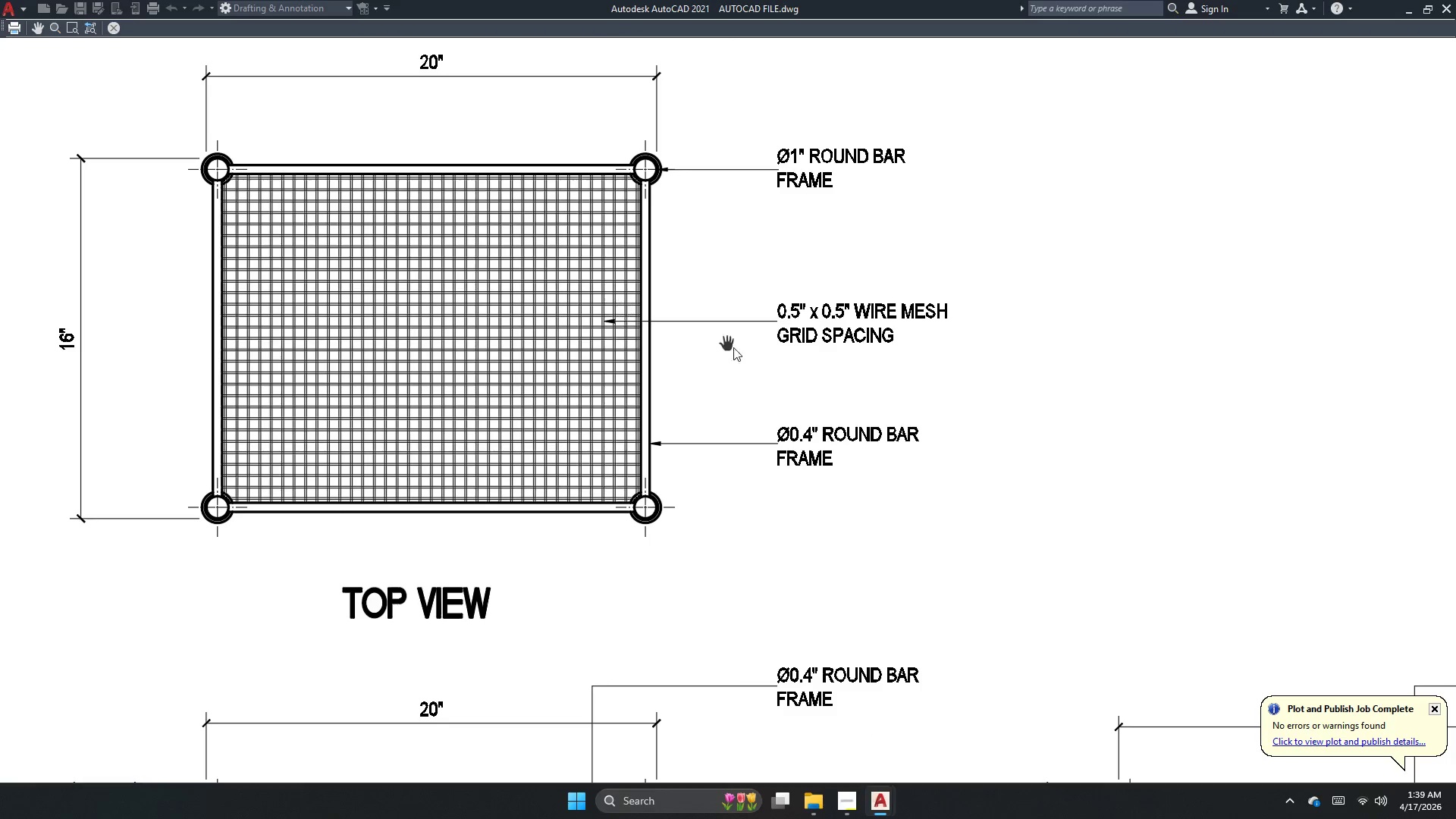 
left_click([786, 376])
 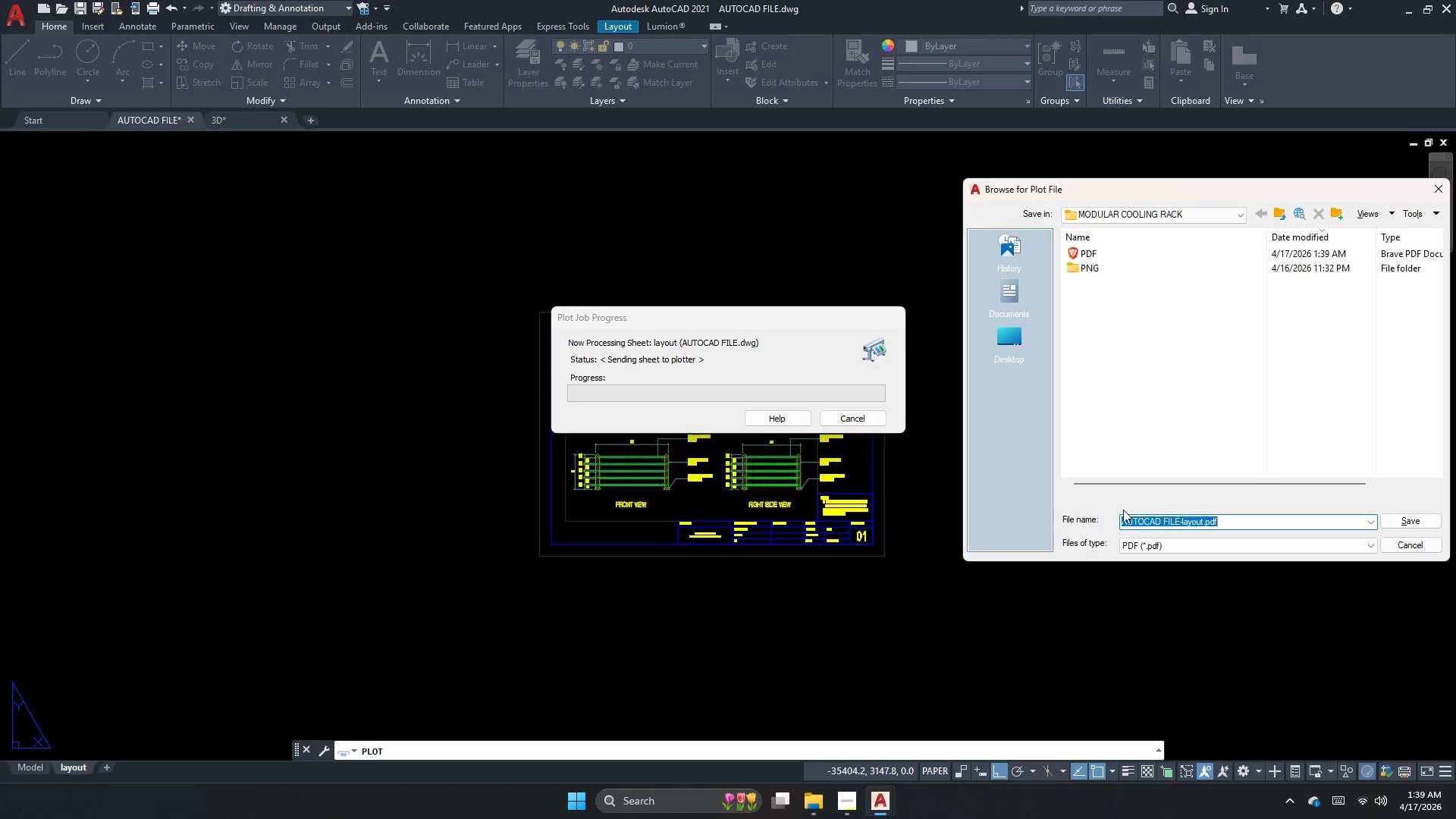 
left_click([1100, 251])
 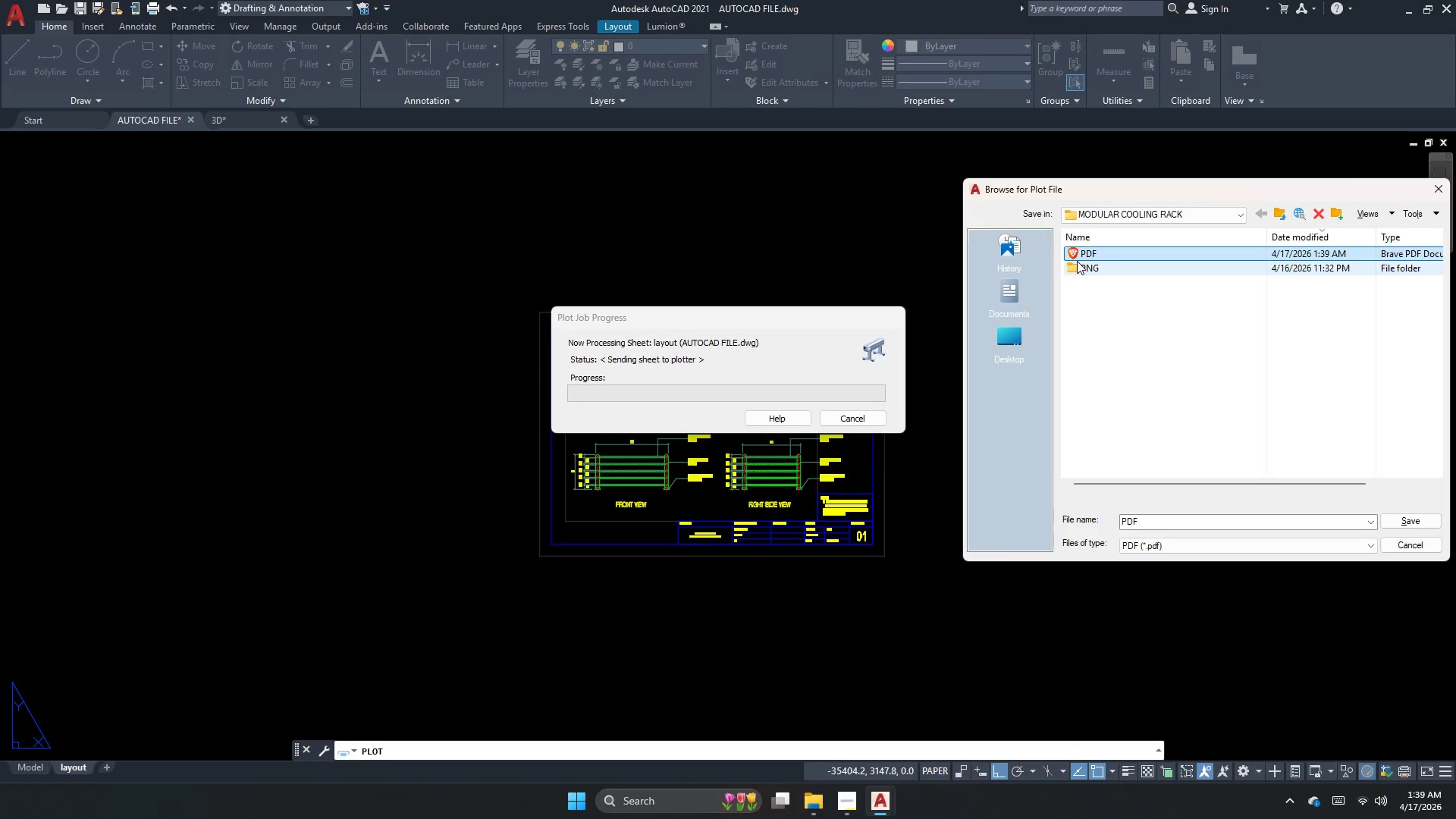 
key(Delete)
 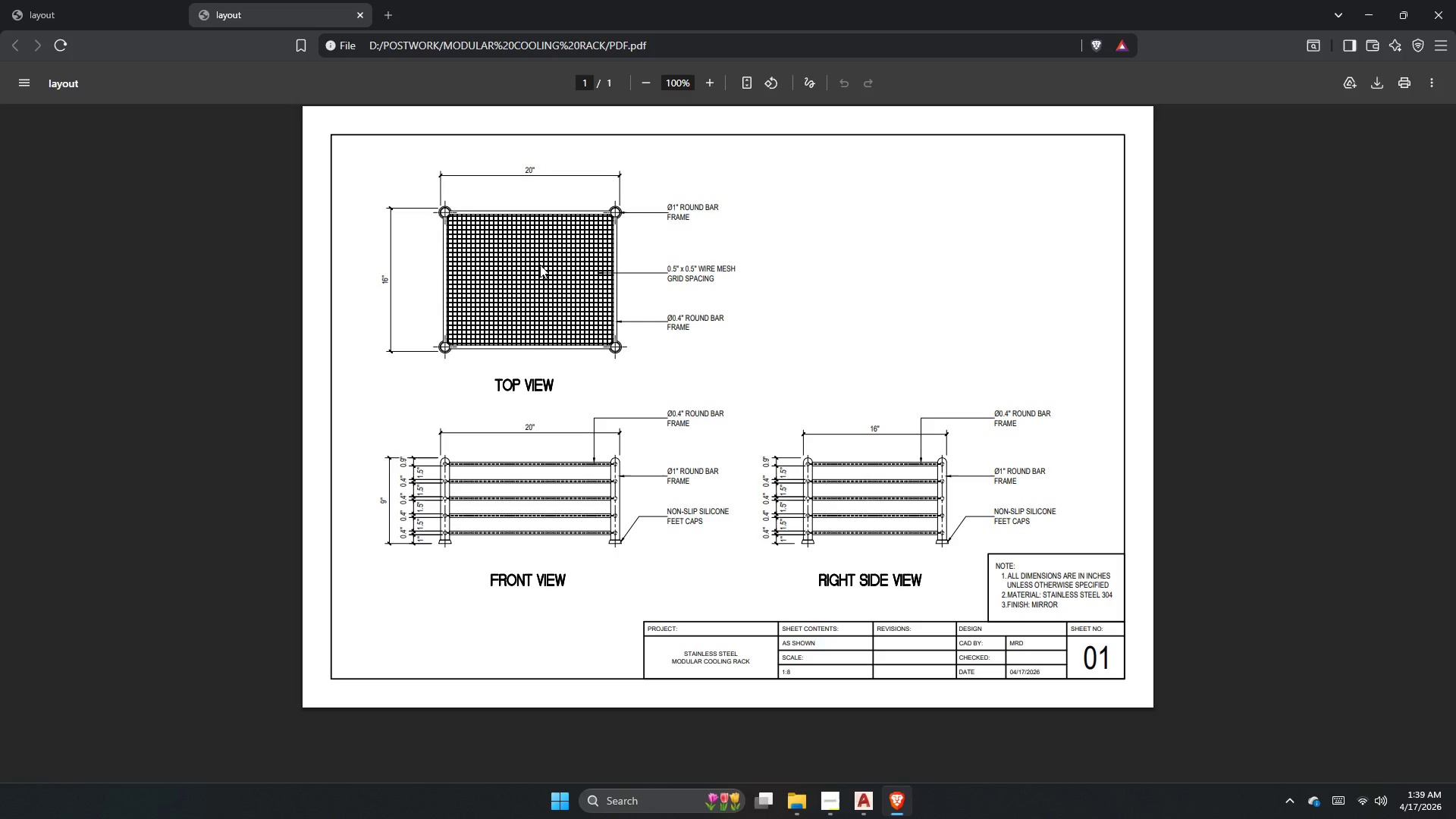 
double_click([155, 16])
 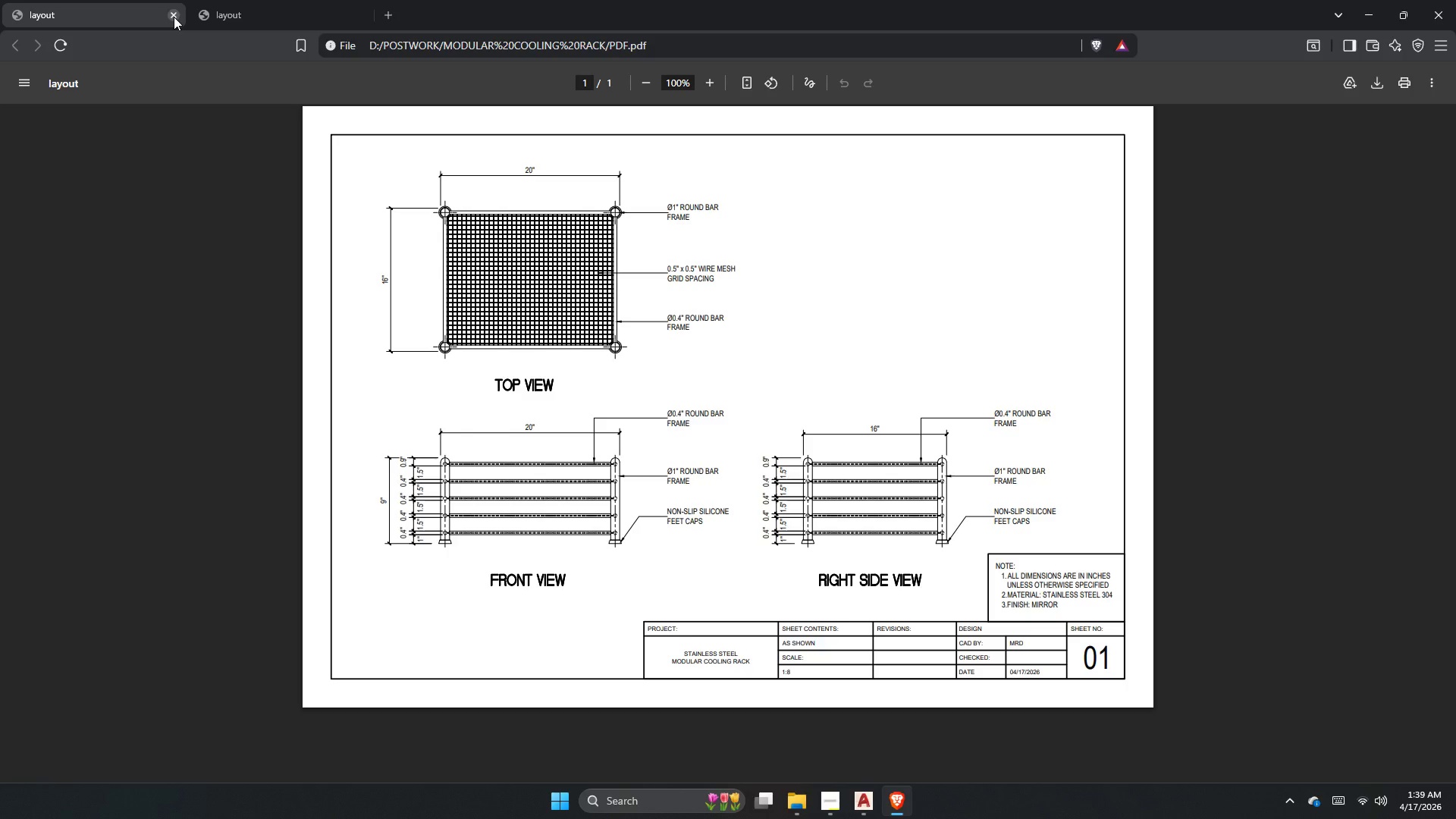 
 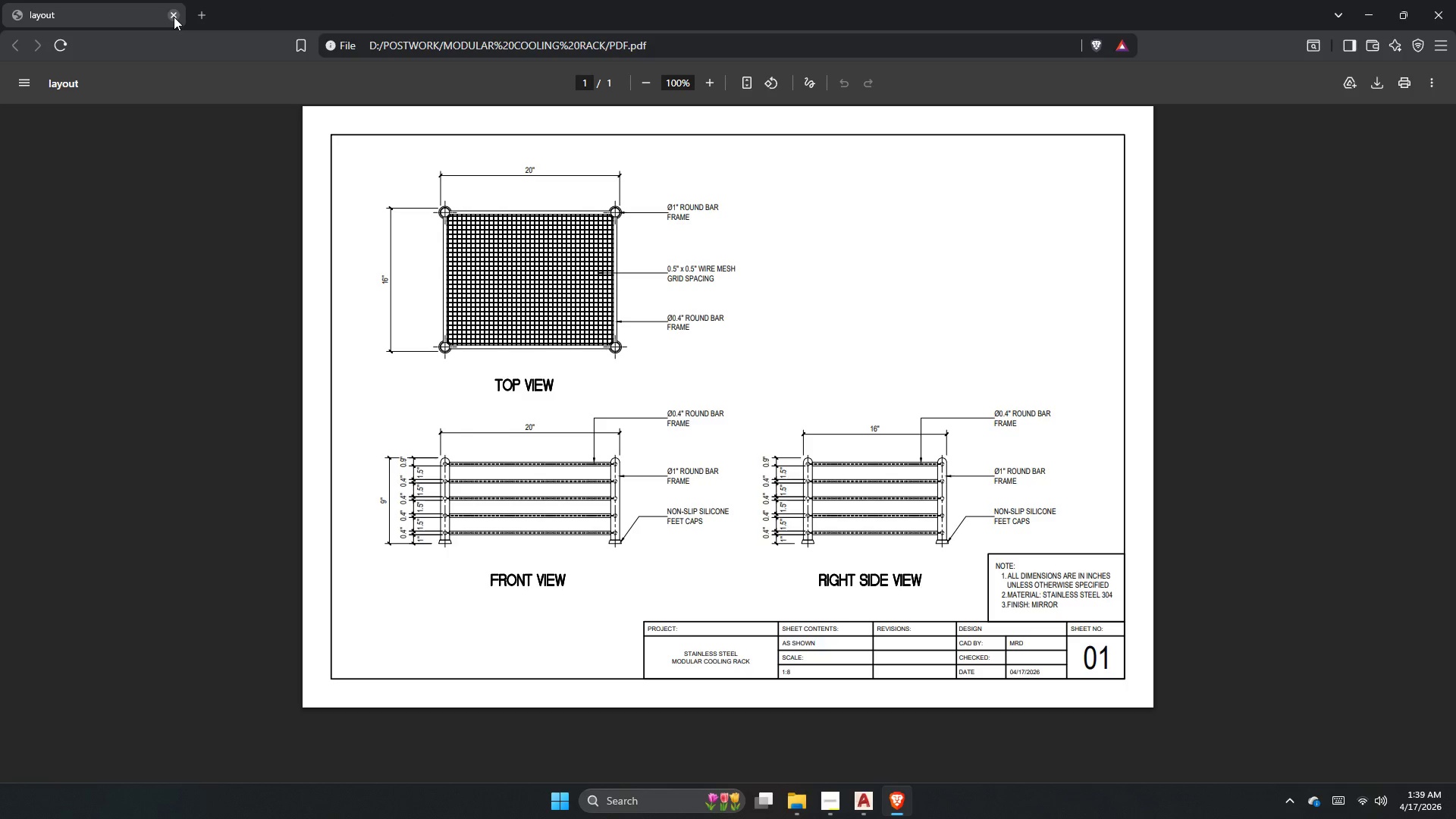 
left_click([174, 17])
 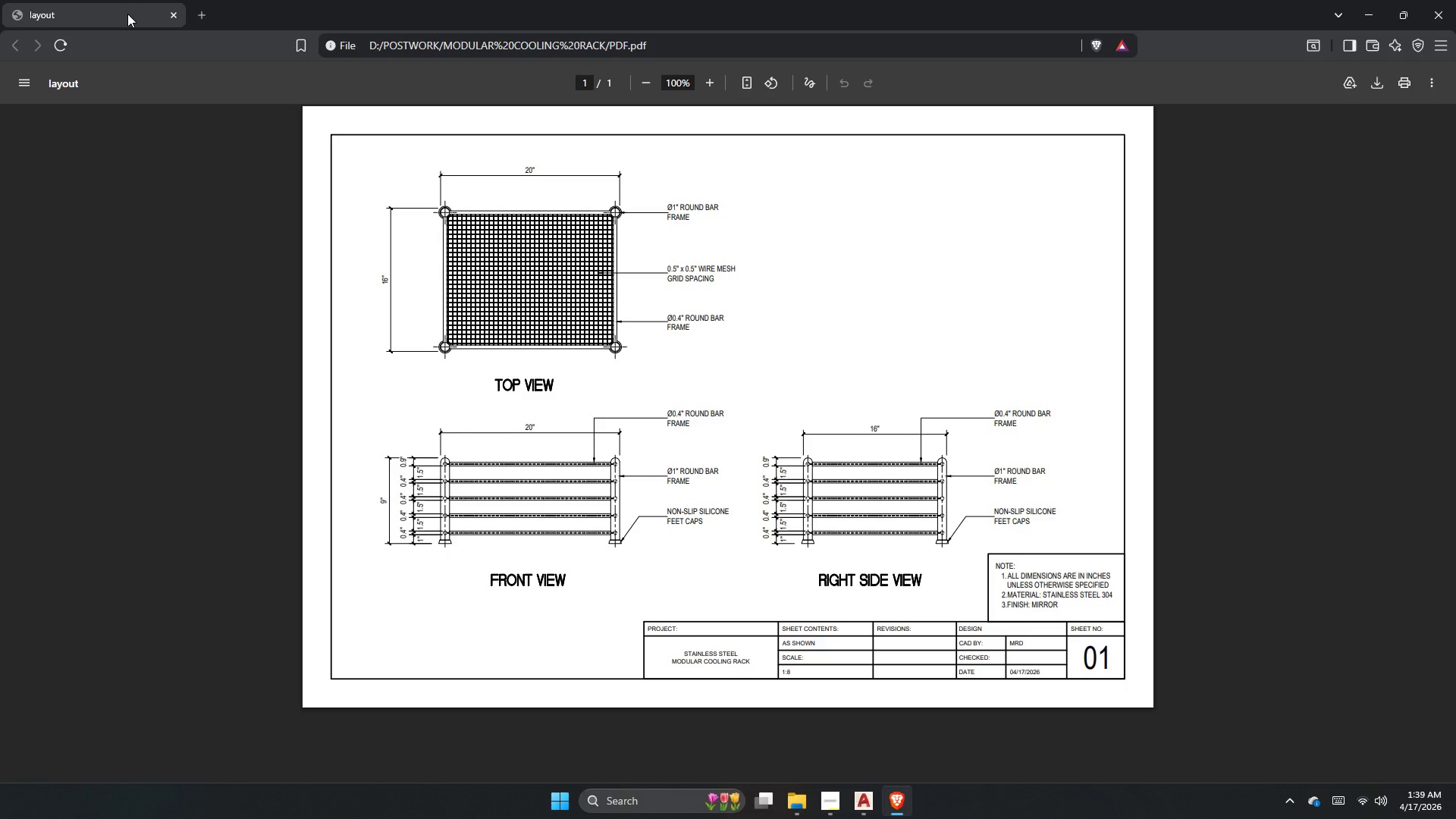 
left_click([127, 14])
 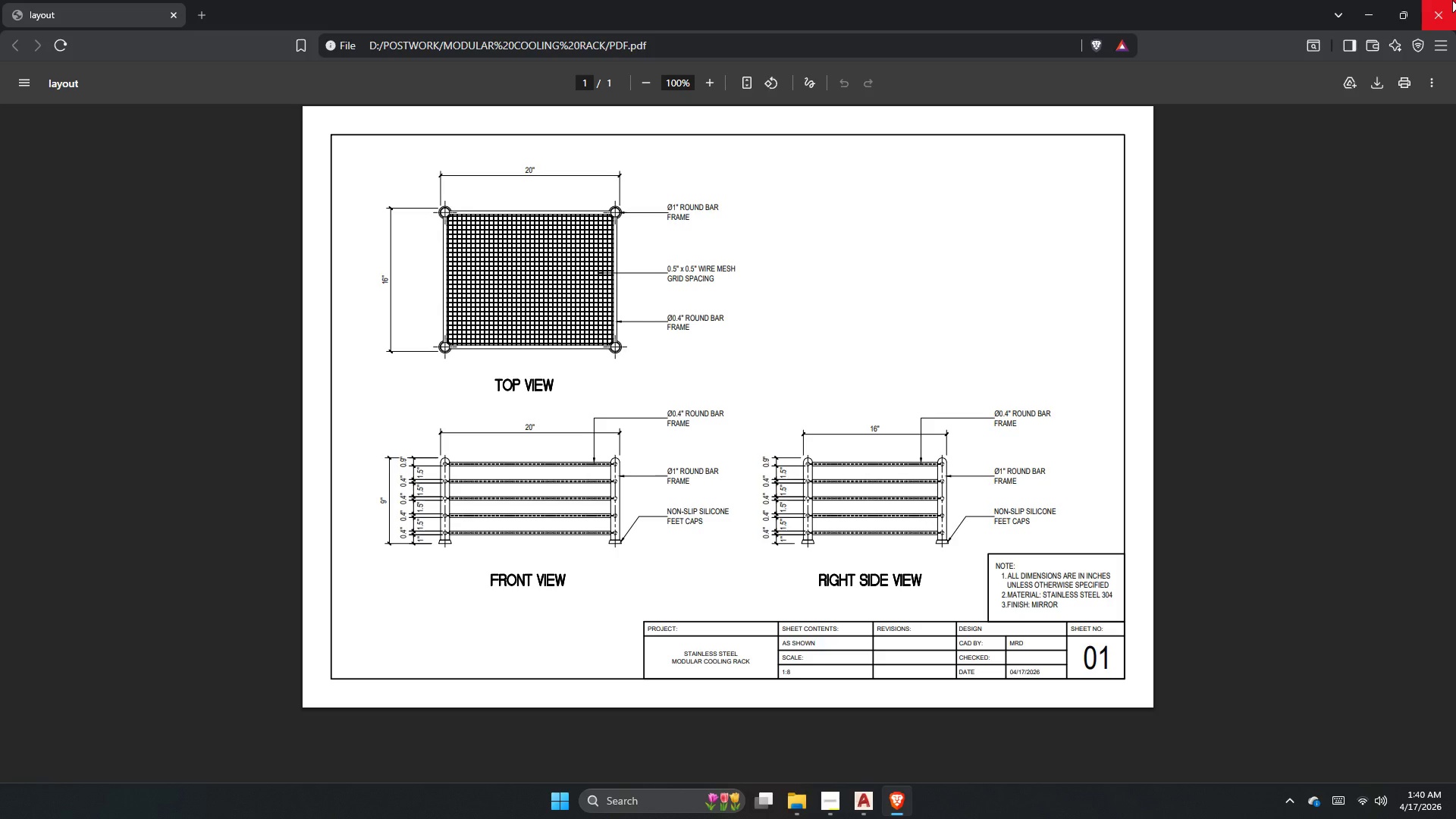 
wait(15.09)
 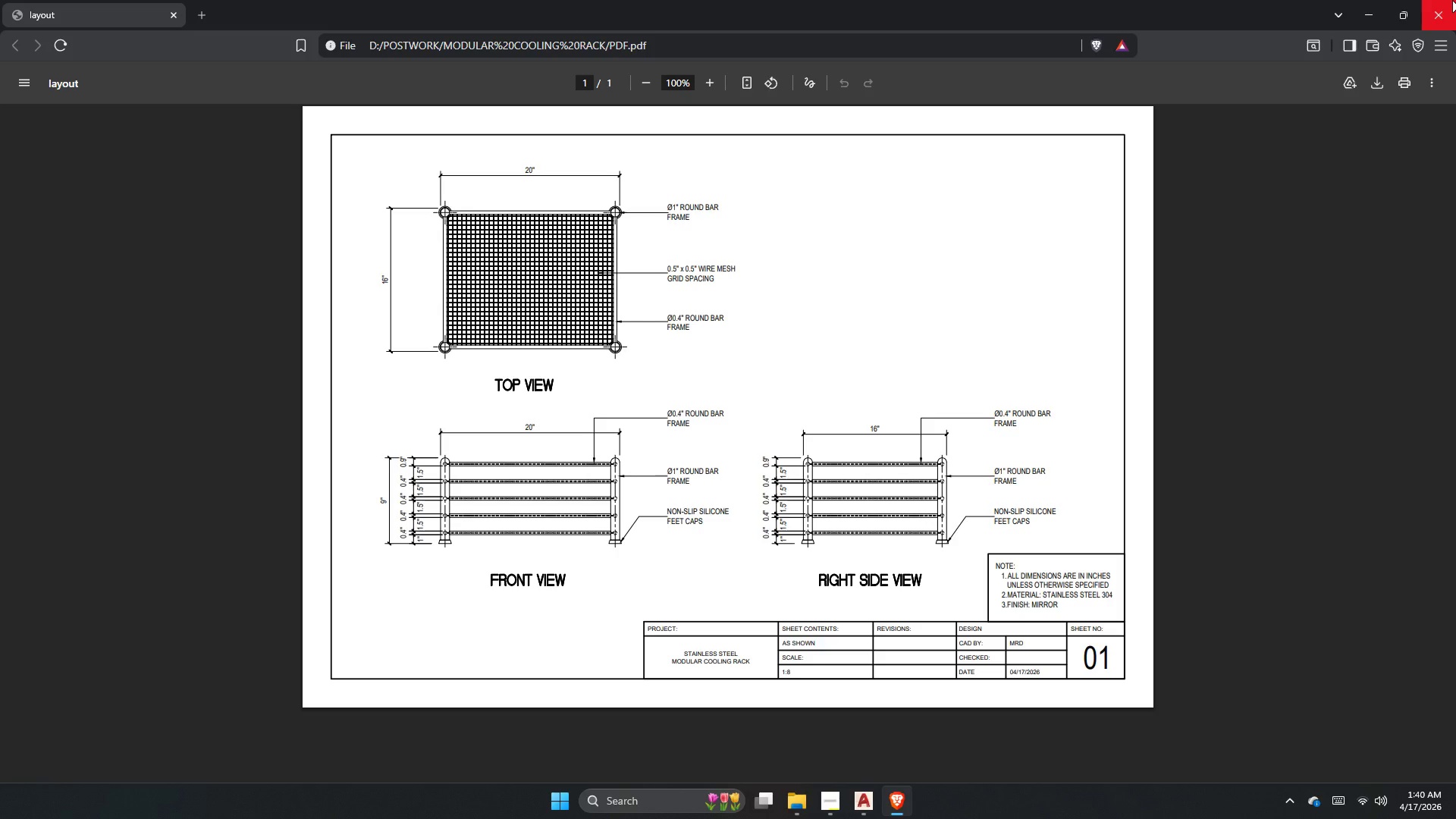 
left_click([1455, 0])
 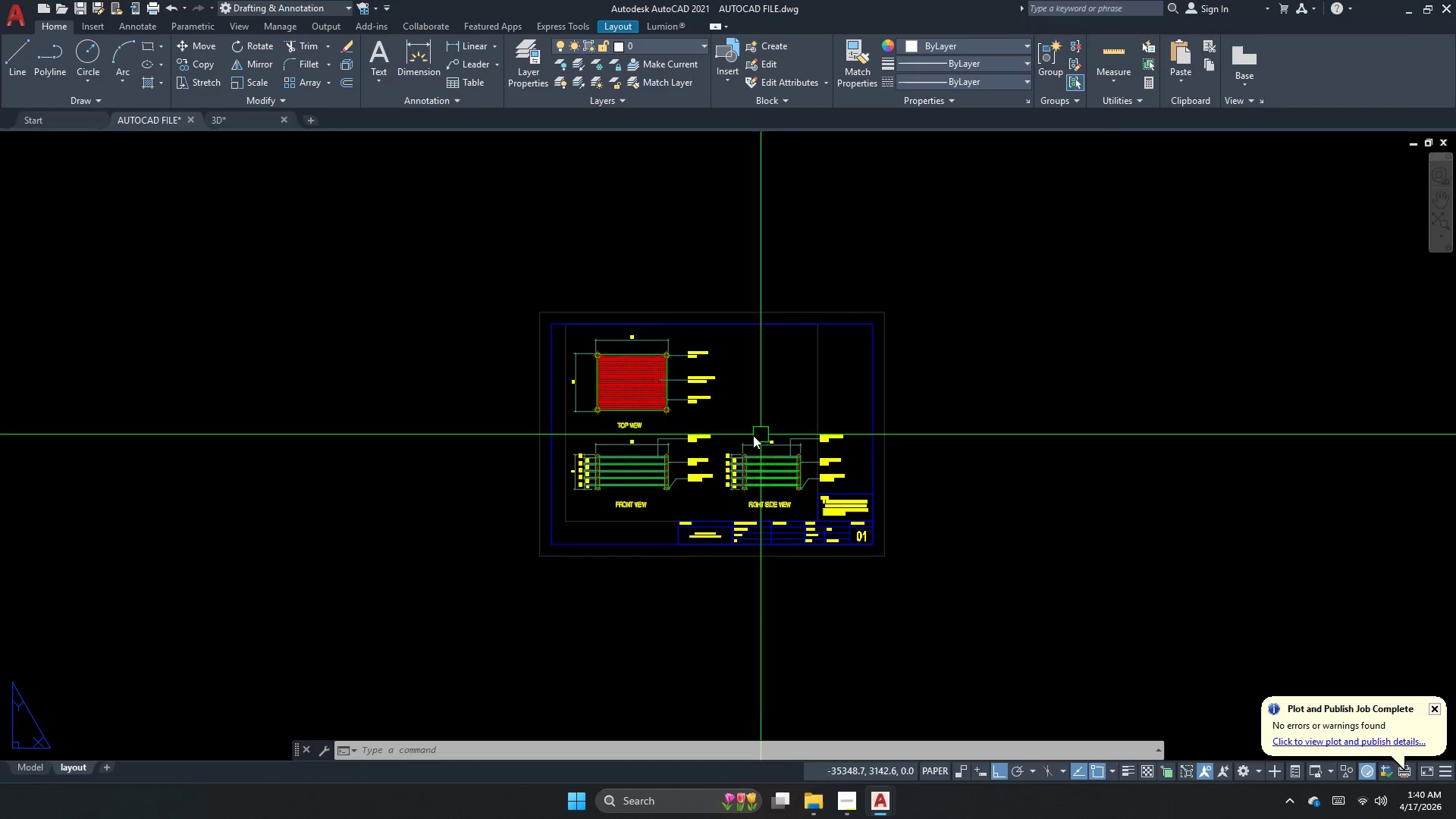 
scroll: coordinate [661, 463], scroll_direction: up, amount: 3.0
 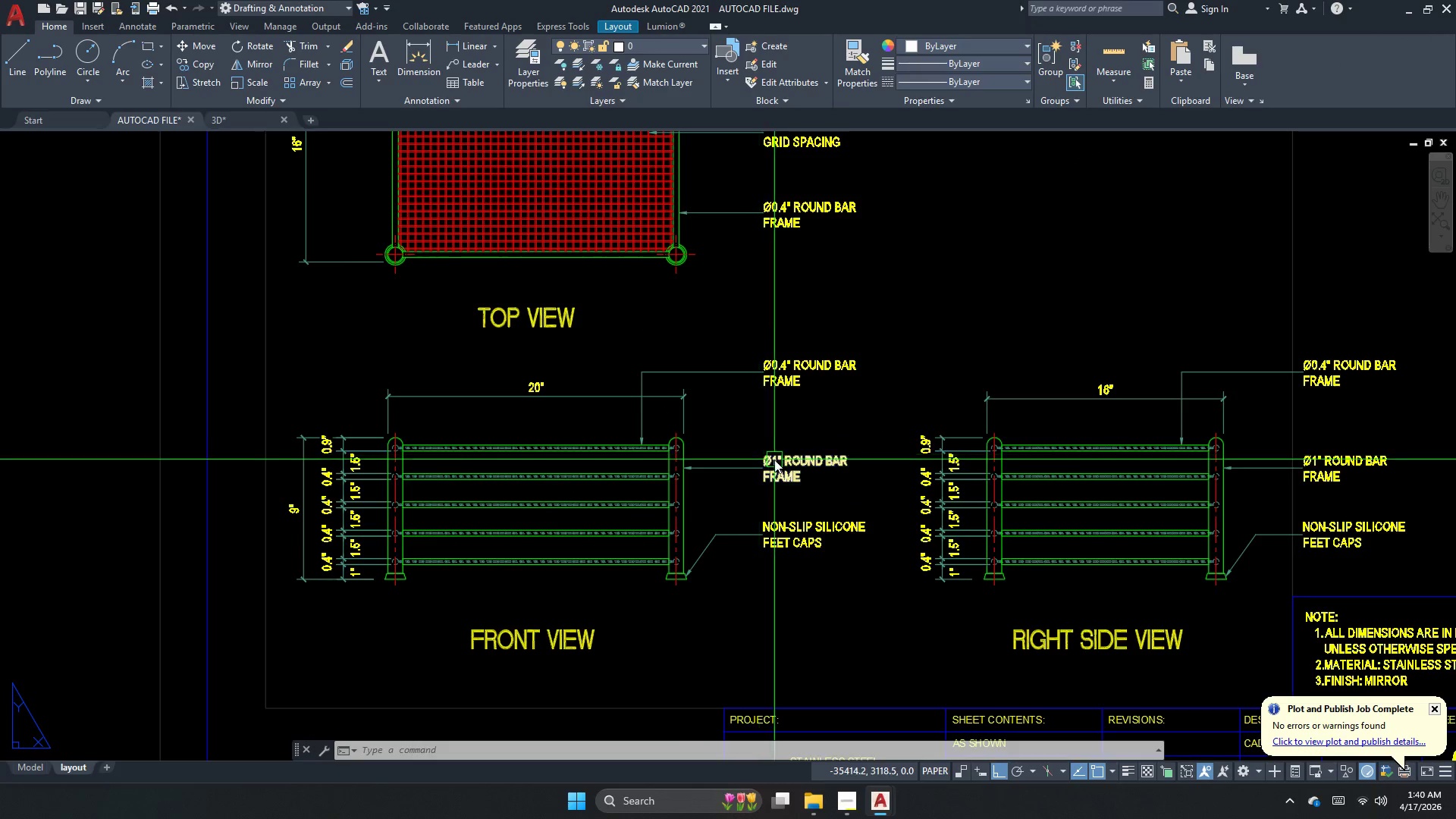 
double_click([808, 465])
 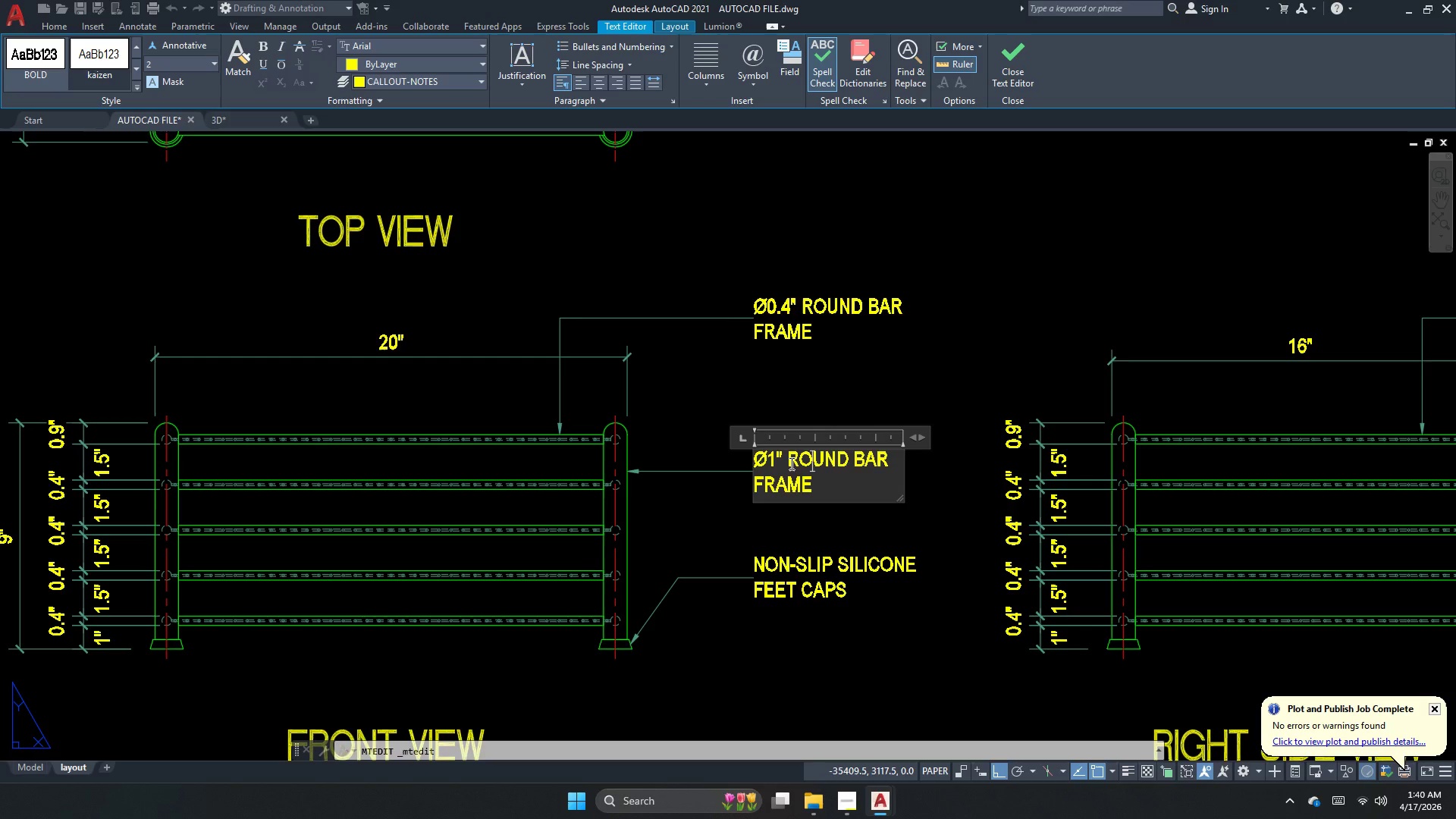 
scroll: coordinate [780, 464], scroll_direction: up, amount: 1.0
 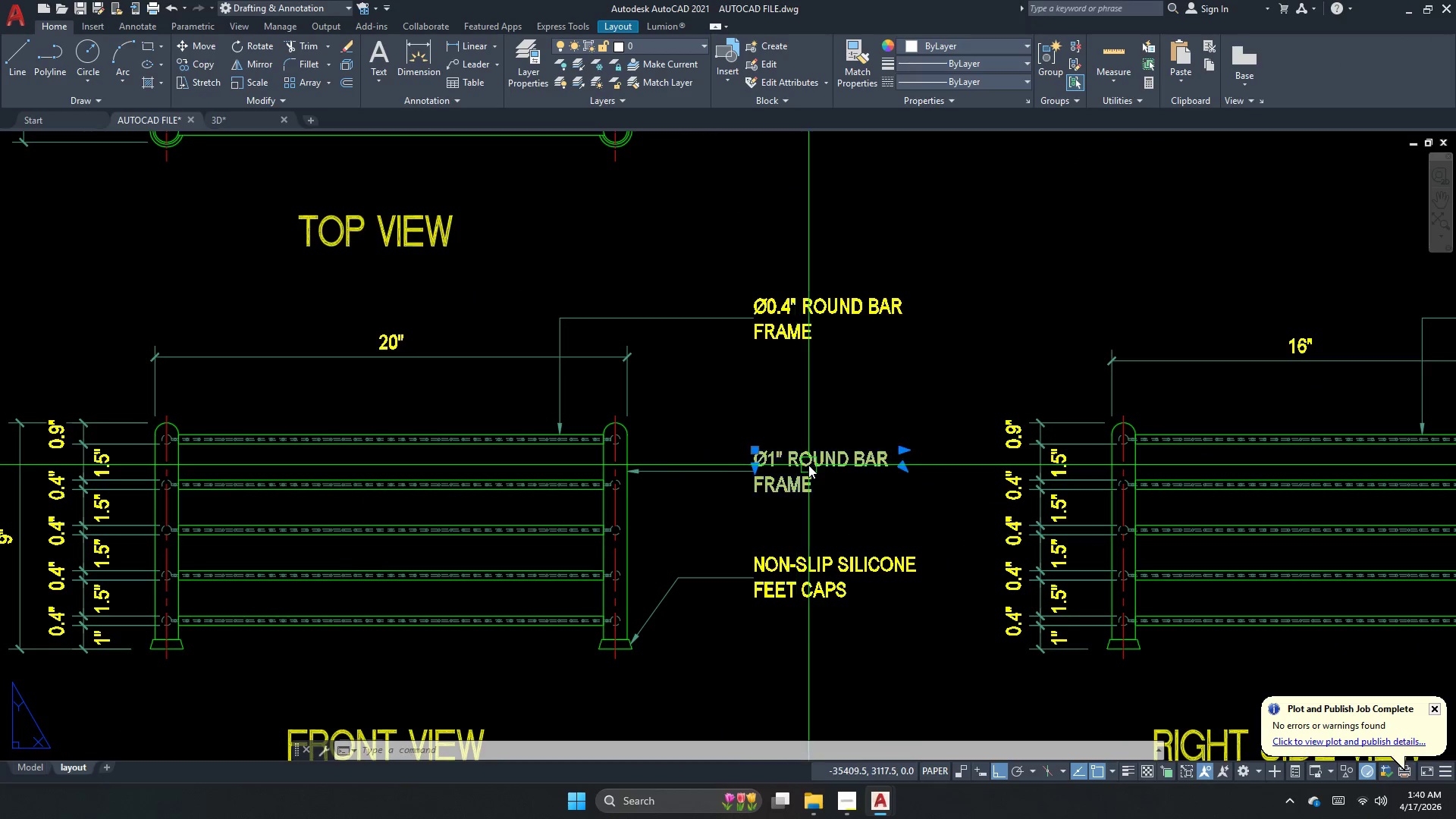 
left_click_drag(start_coordinate=[789, 463], to_coordinate=[836, 501])
 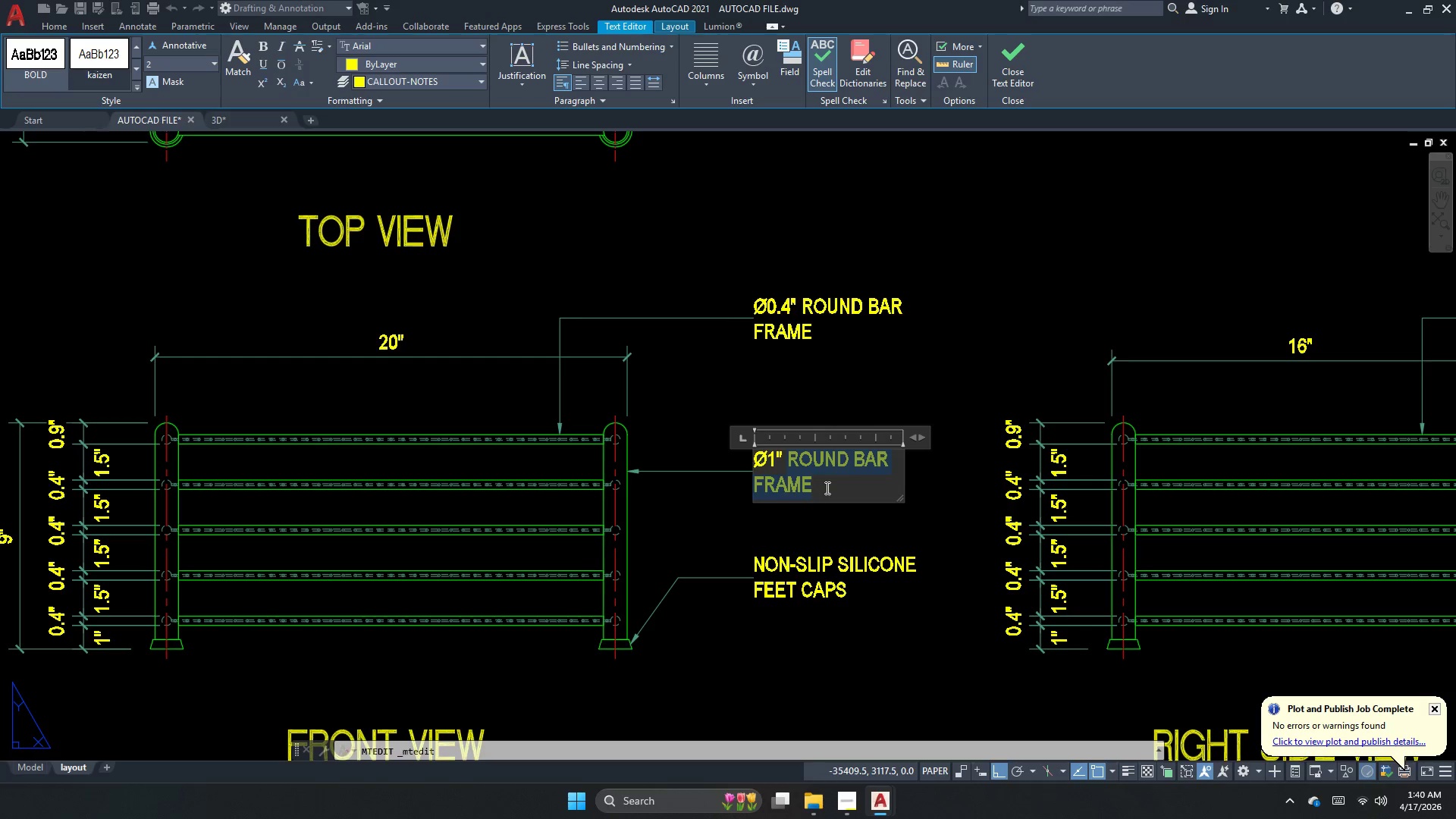 
type(pipe post (4X))
 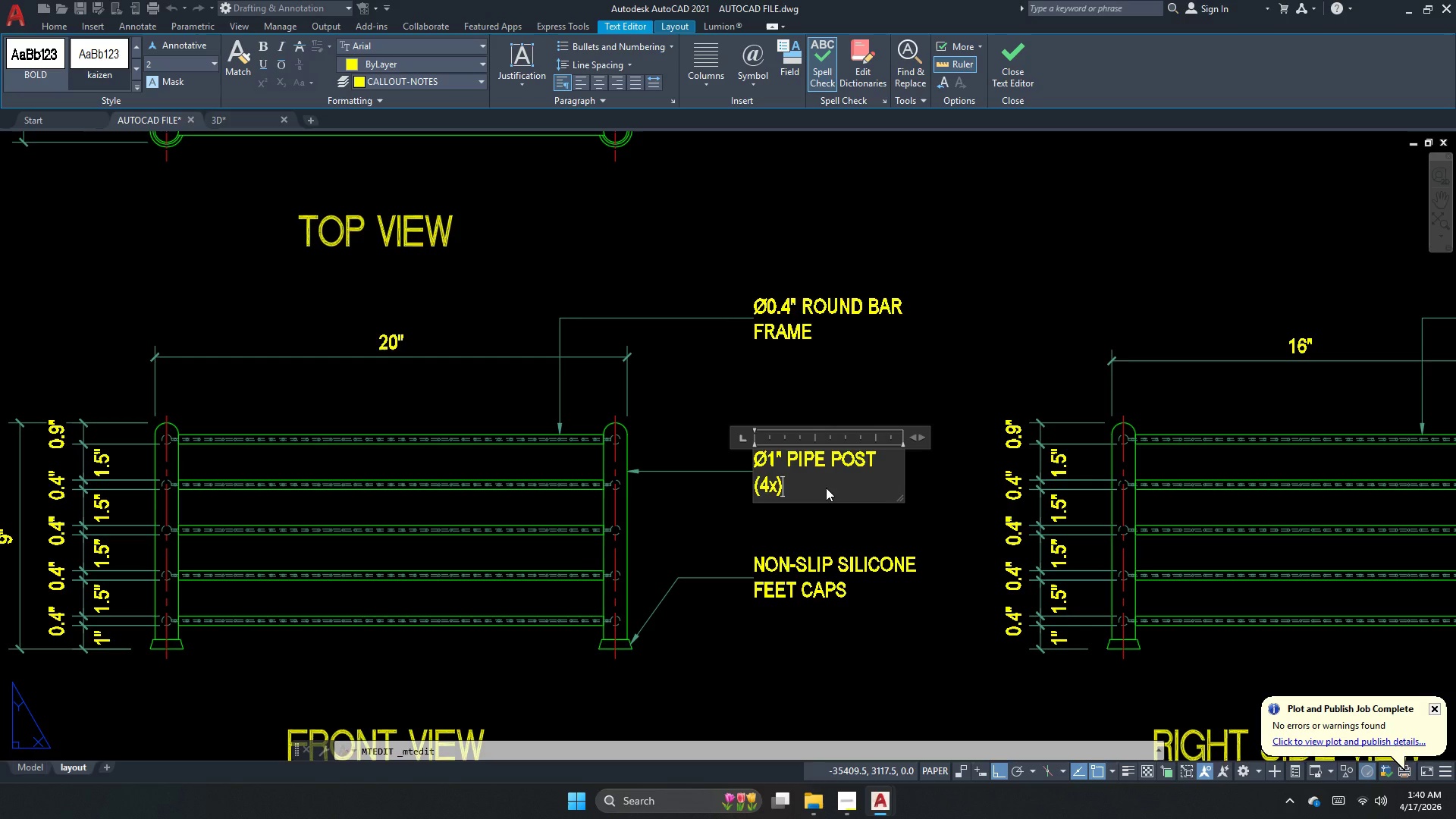 
left_click_drag(start_coordinate=[900, 501], to_coordinate=[926, 453])
 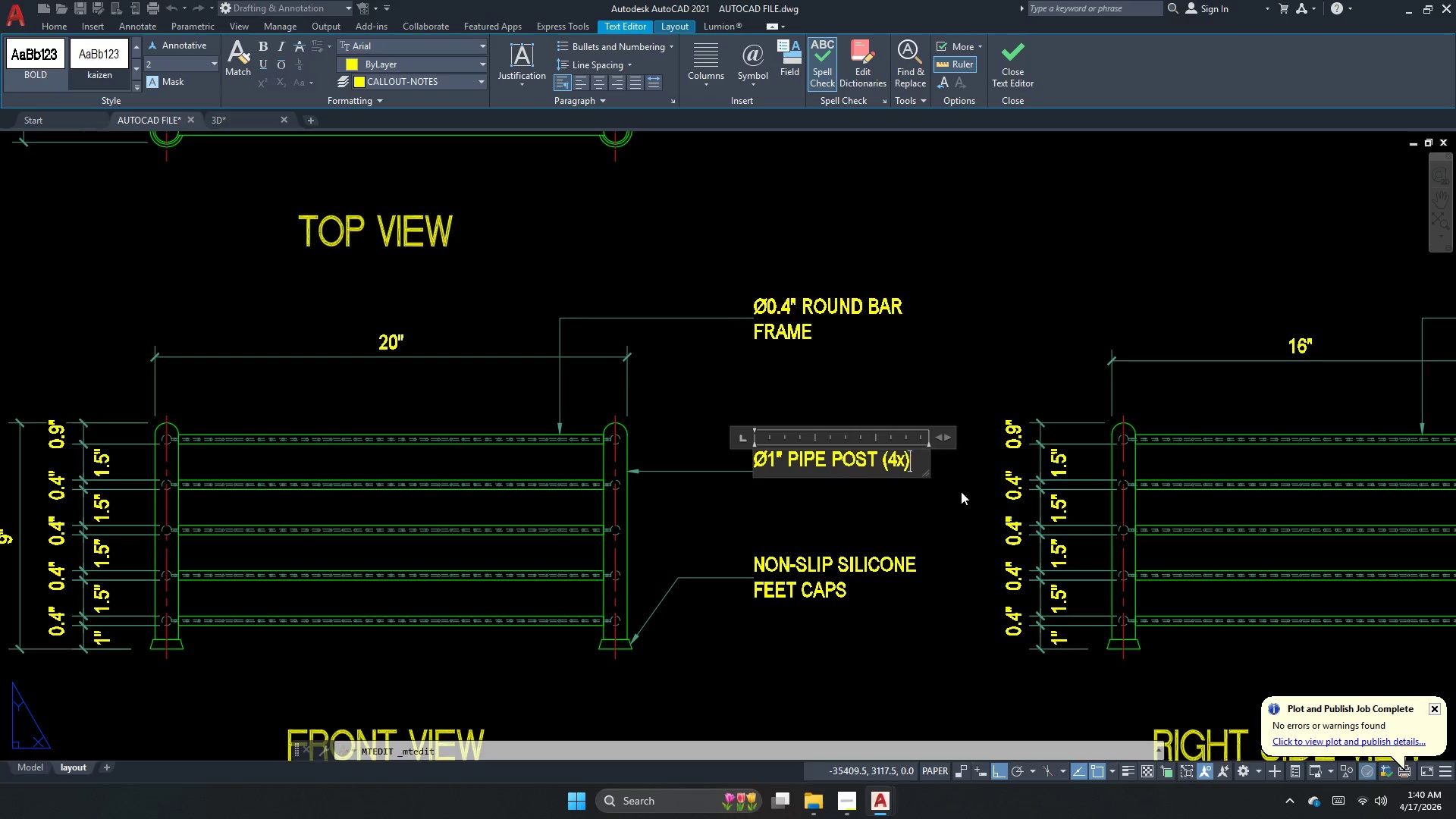 
left_click([961, 492])
 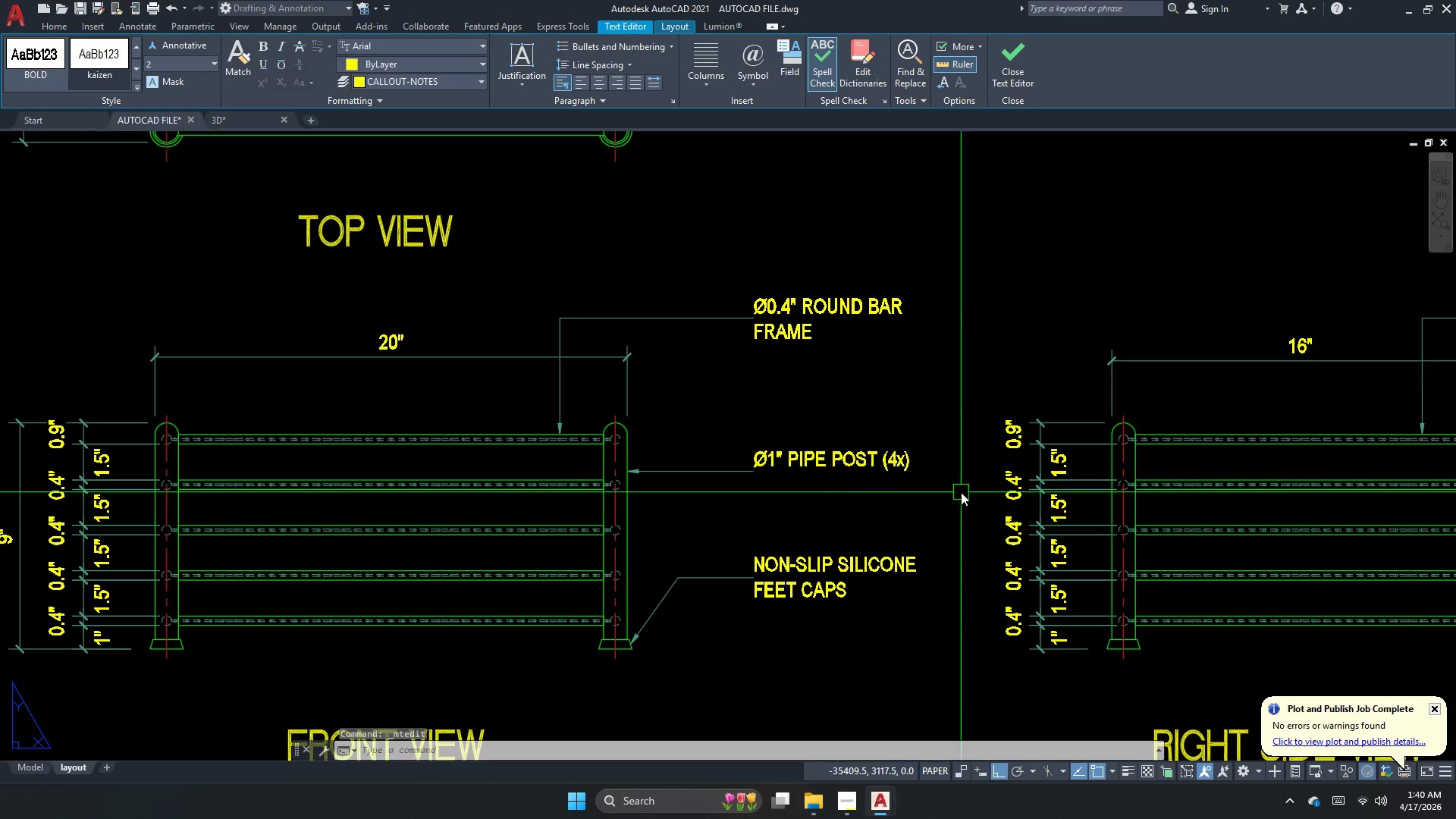 
key(Escape)
 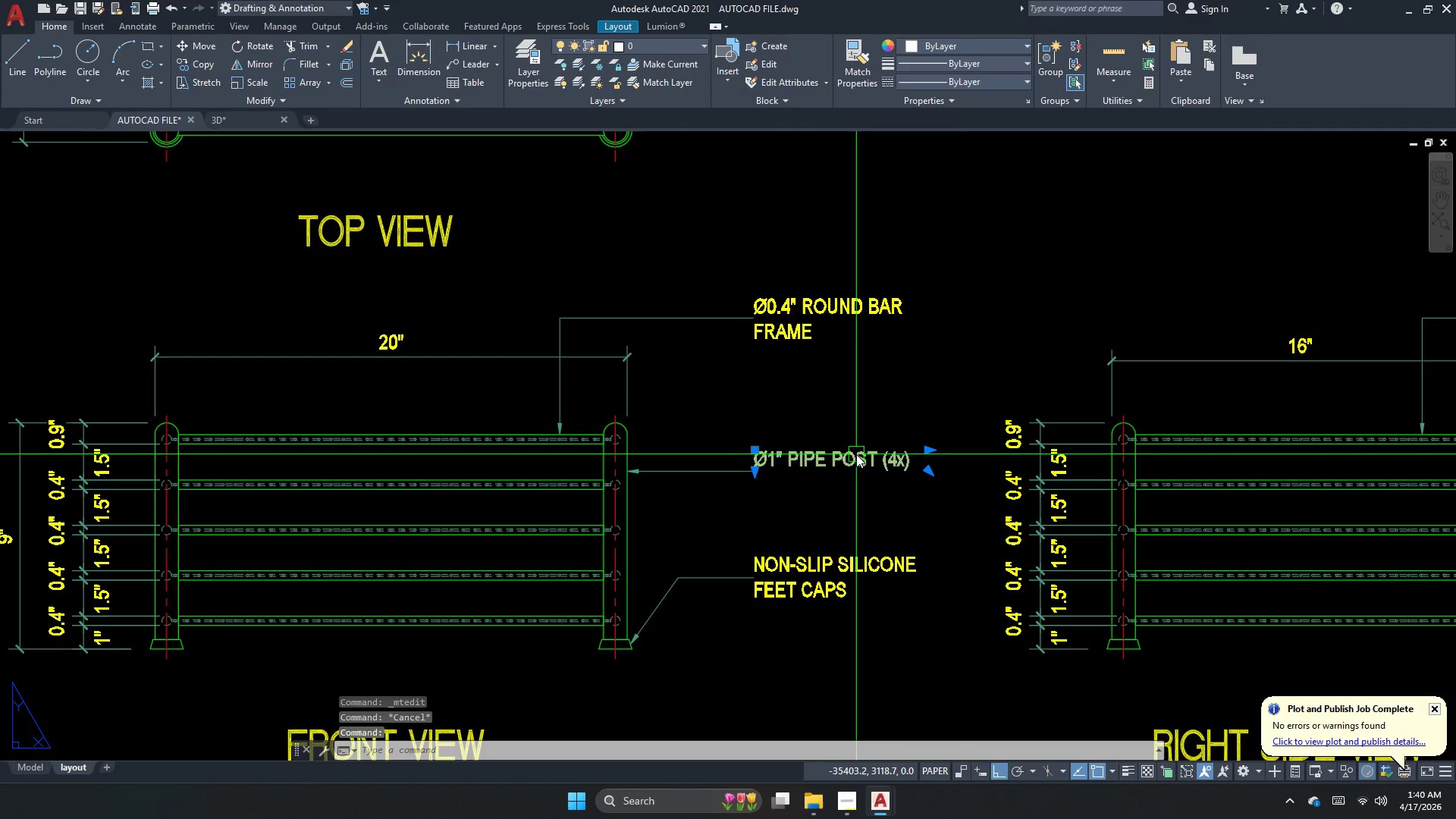 
triple_click([856, 454])
 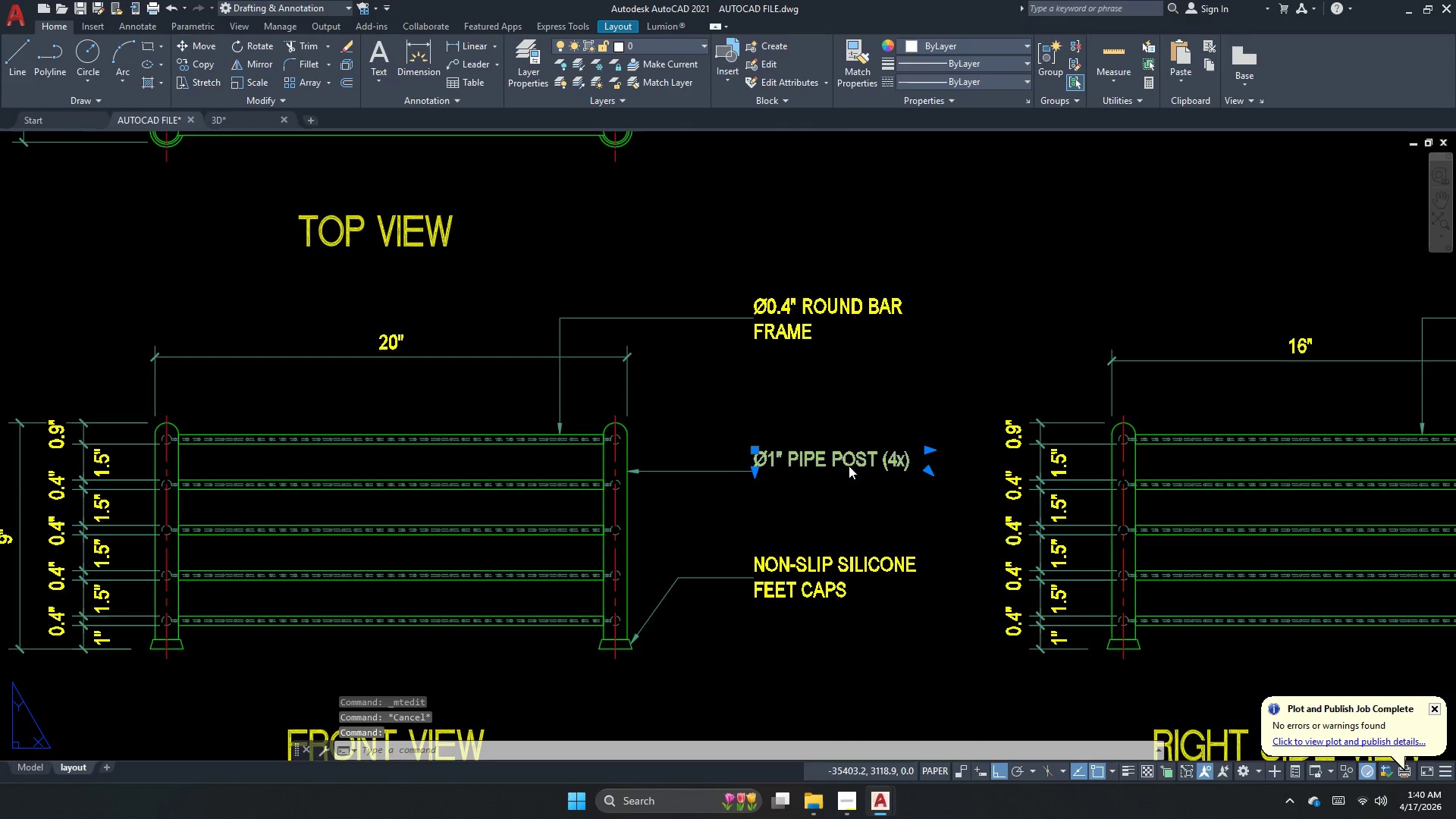 
key(M)
 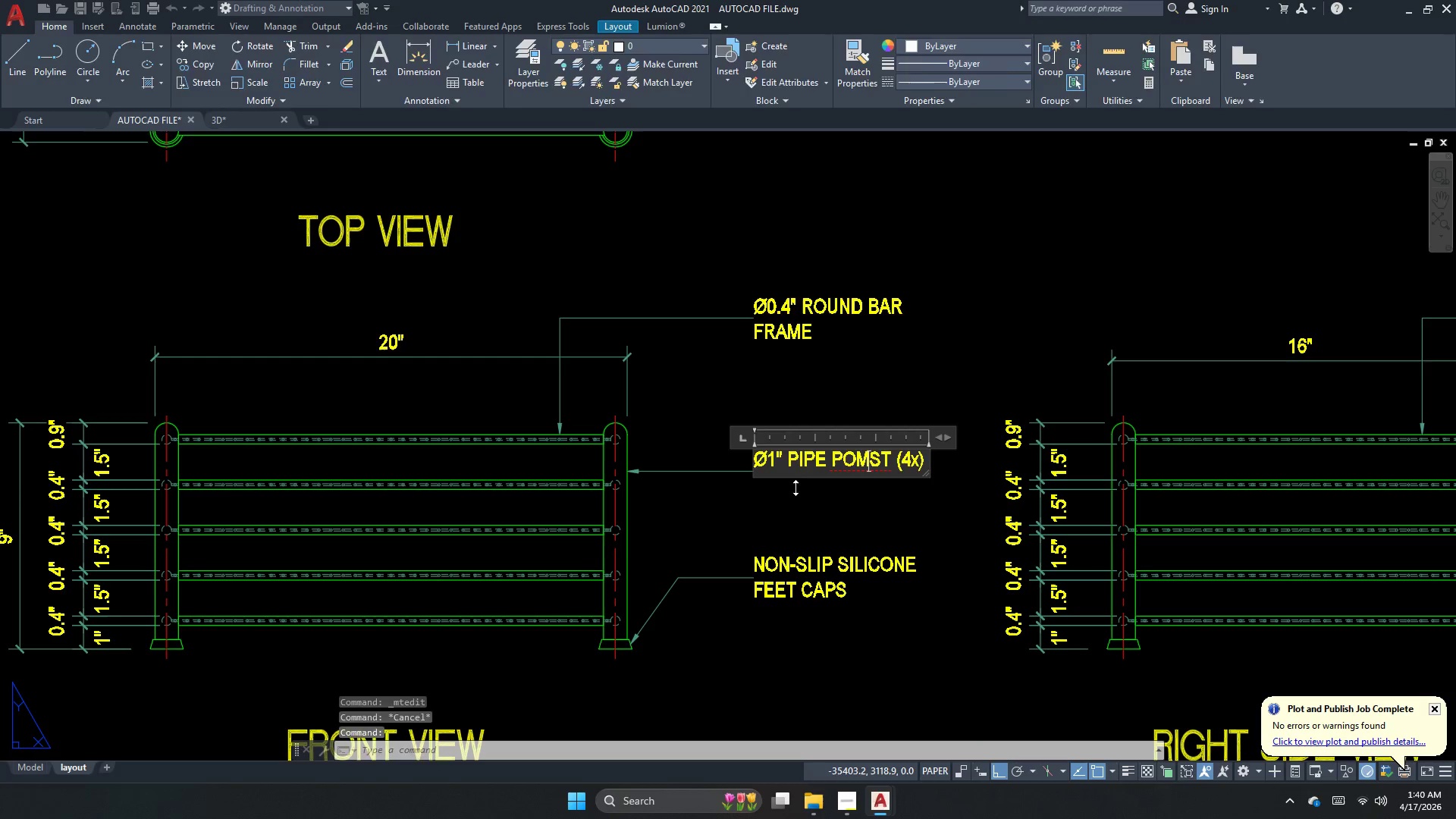 
key(Space)
 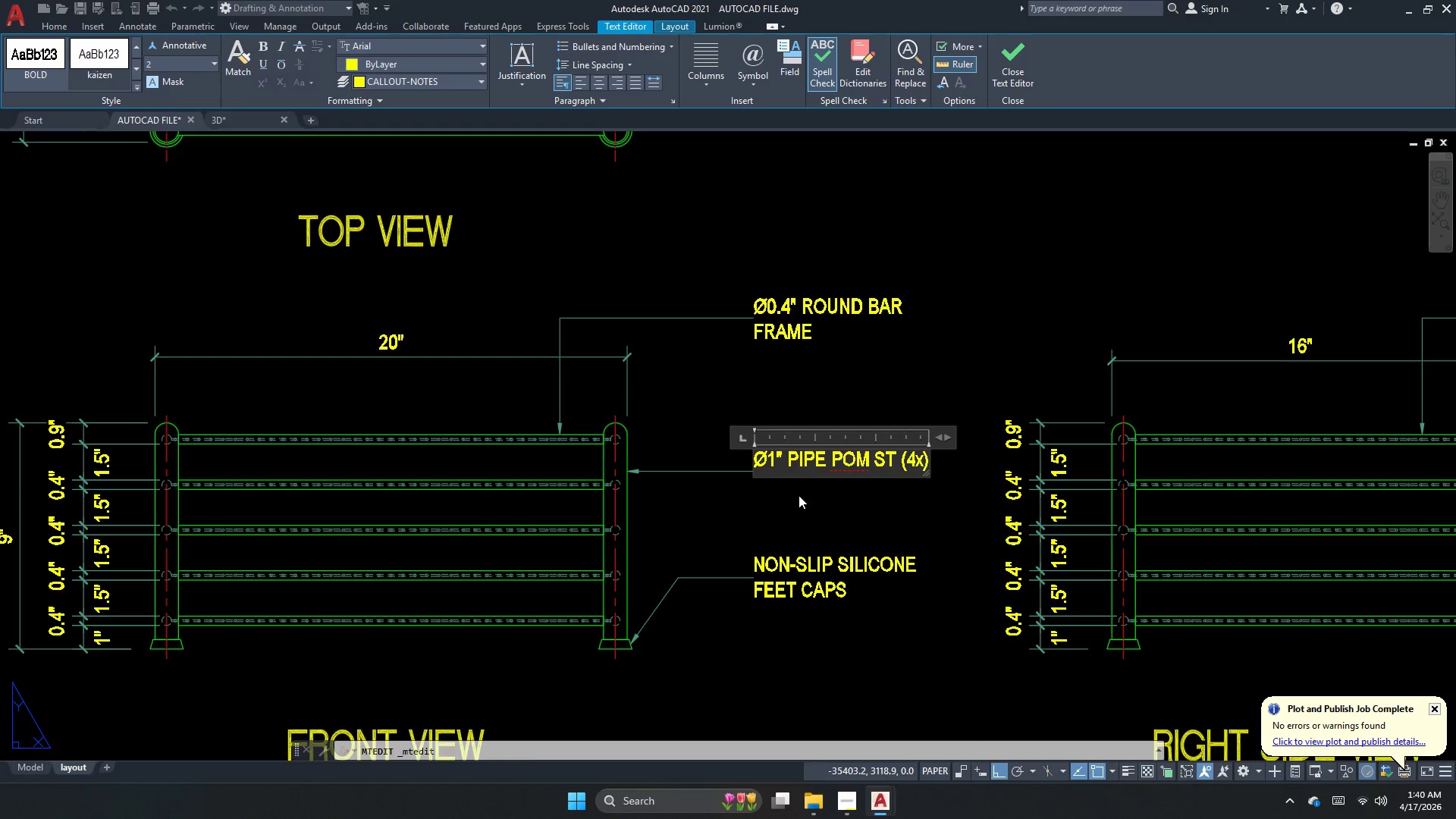 
key(Control+ControlLeft)
 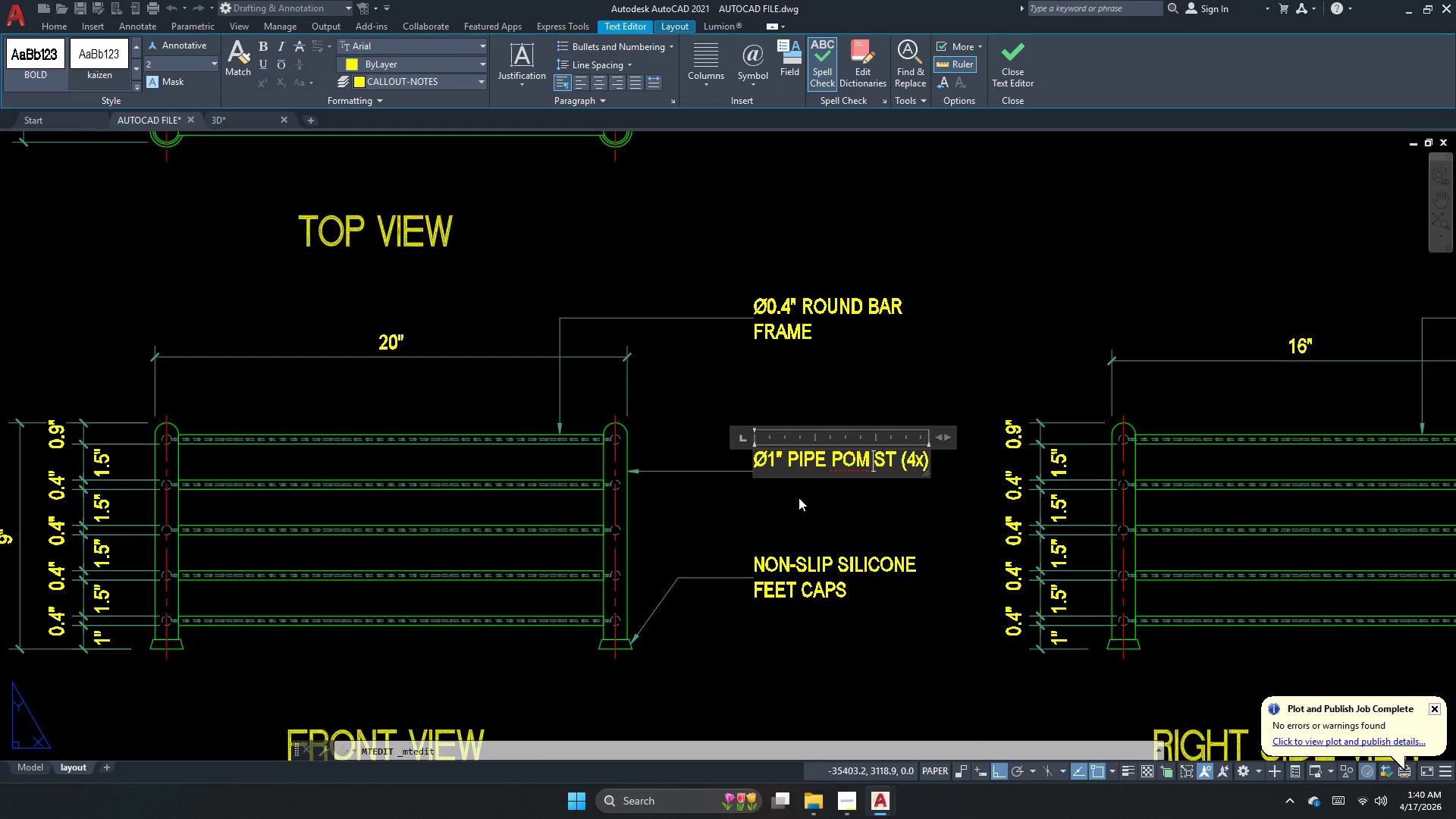 
key(Control+Z)
 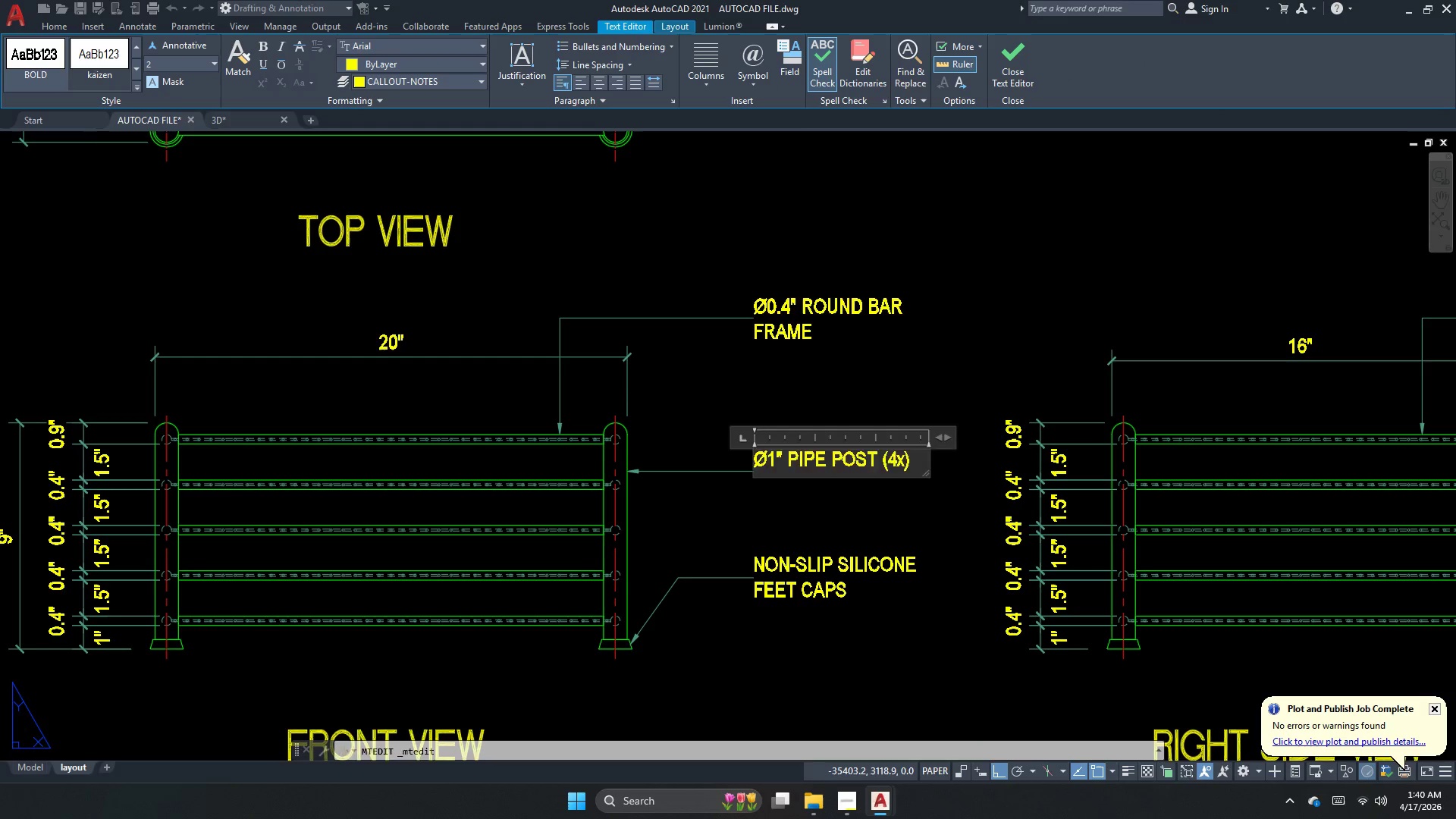 
double_click([799, 500])
 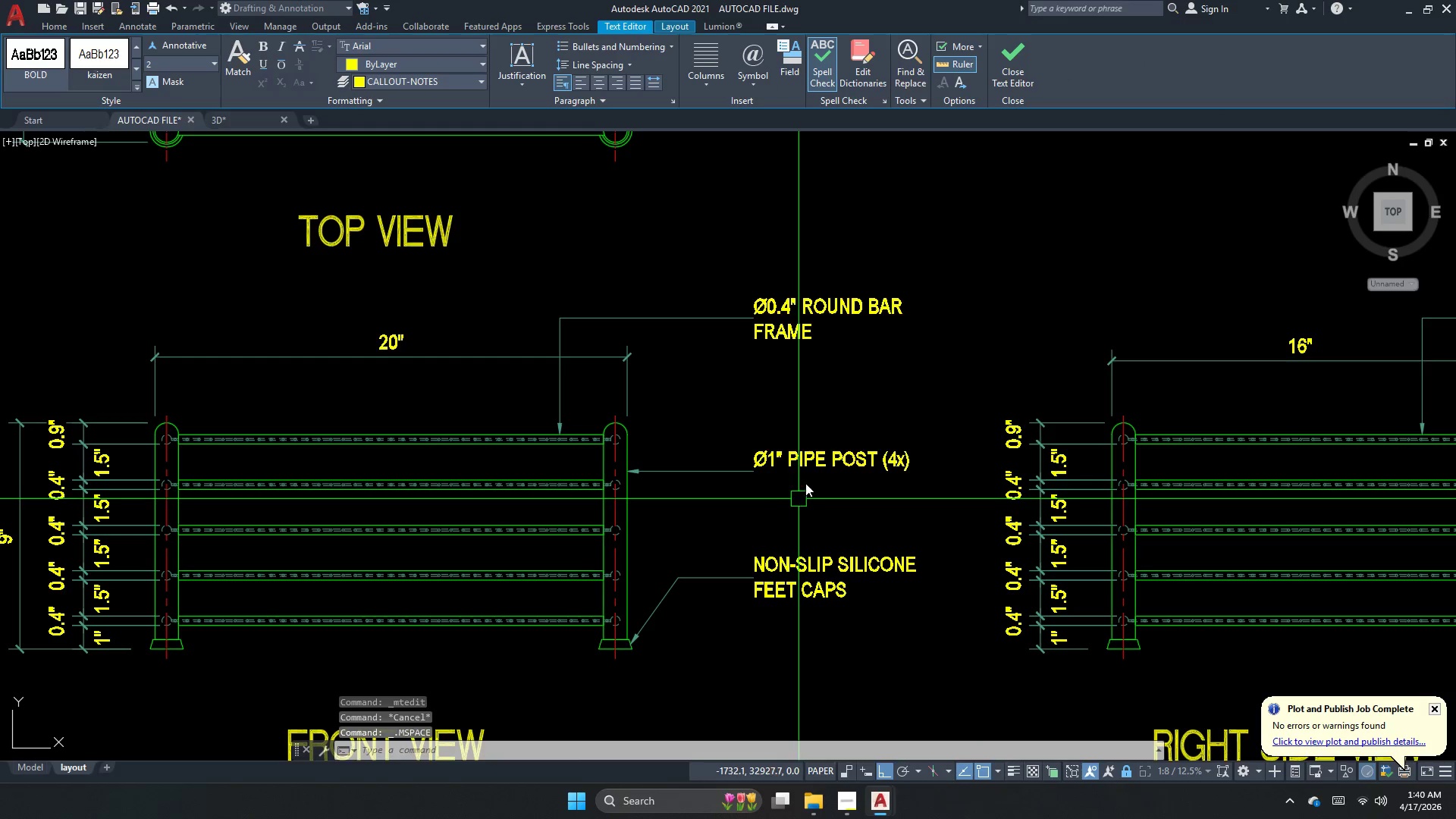 
key(Escape)
 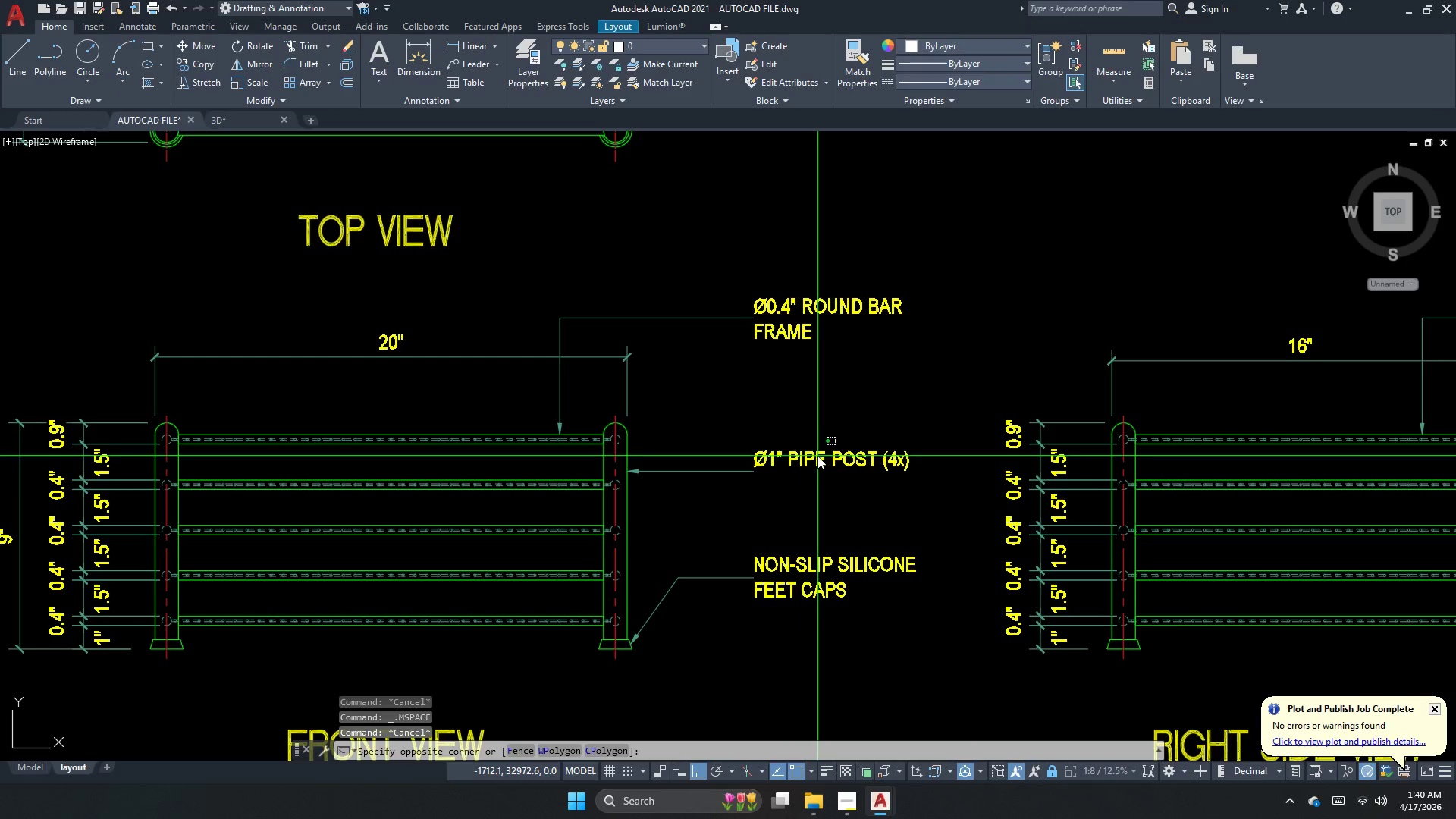 
key(M)
 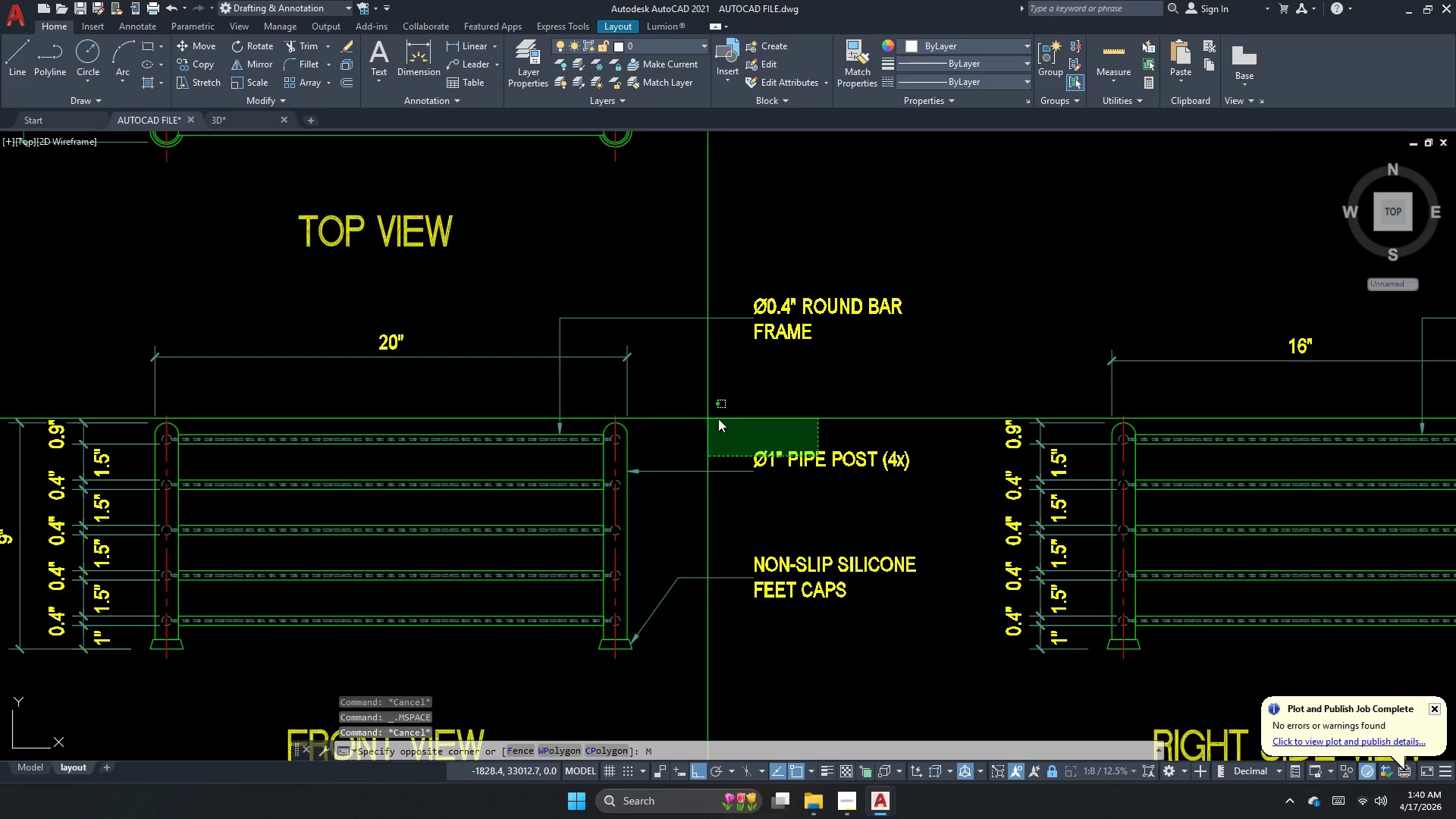 
key(Space)
 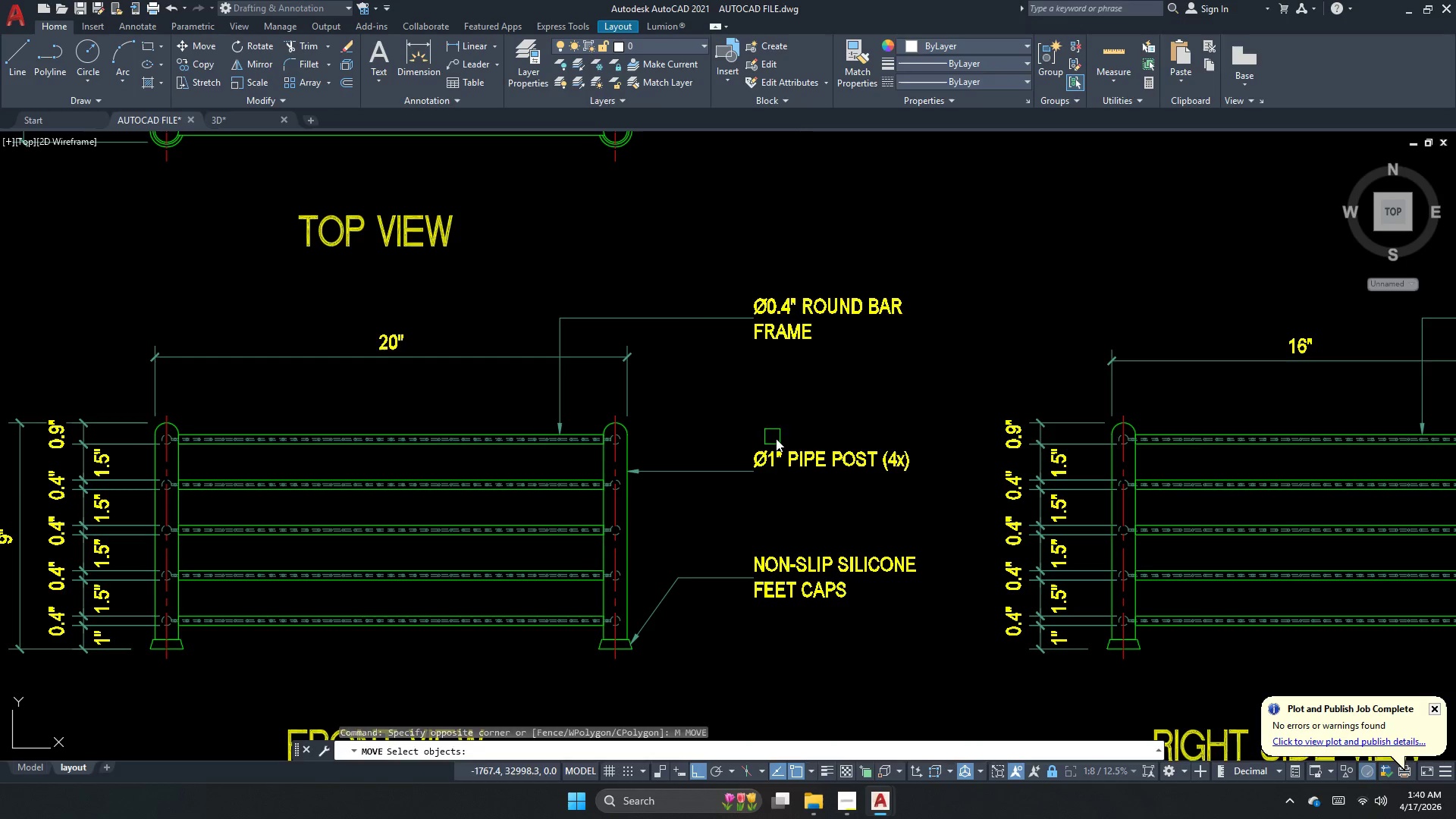 
key(Escape)
 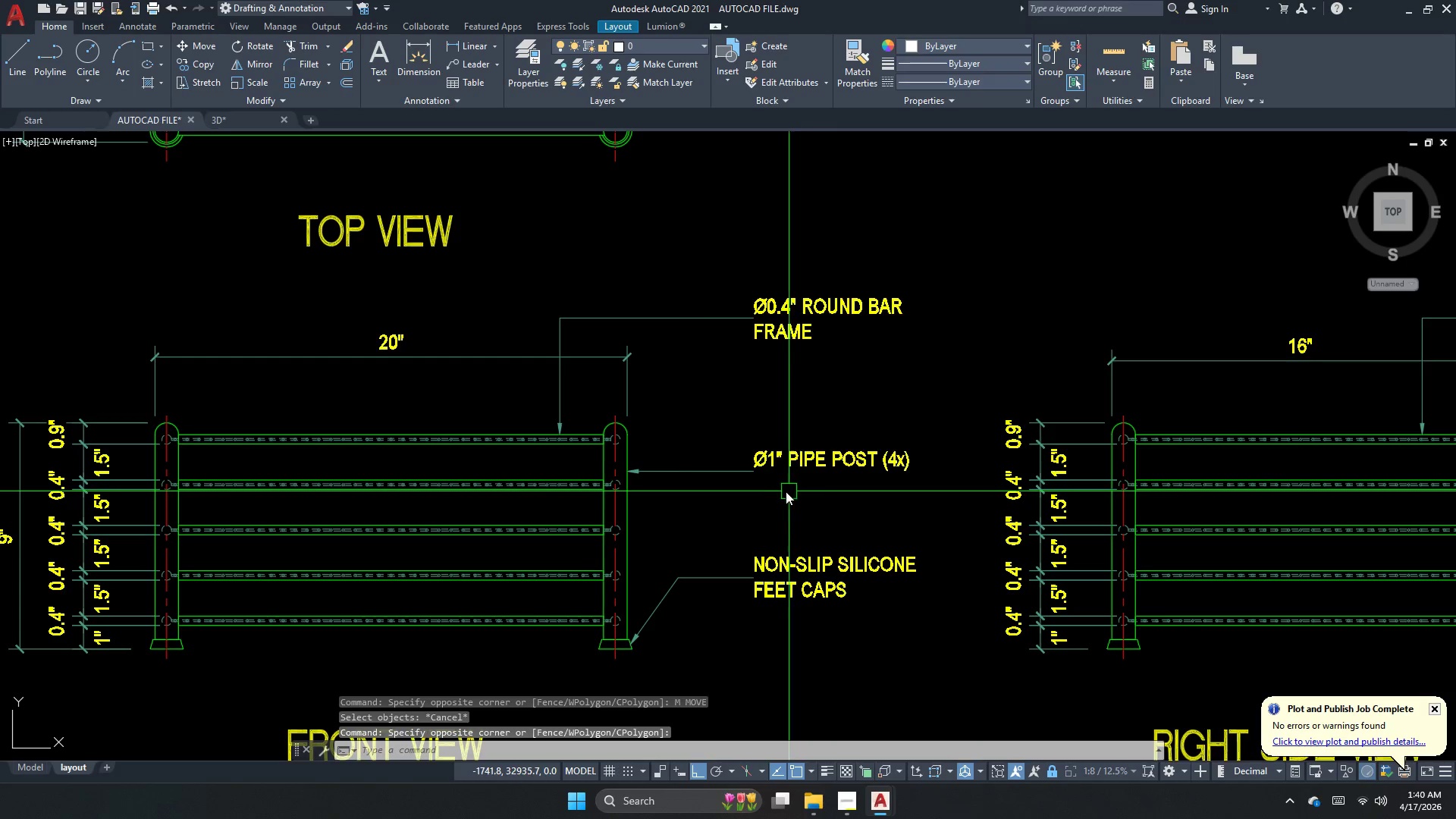 
key(Escape)
 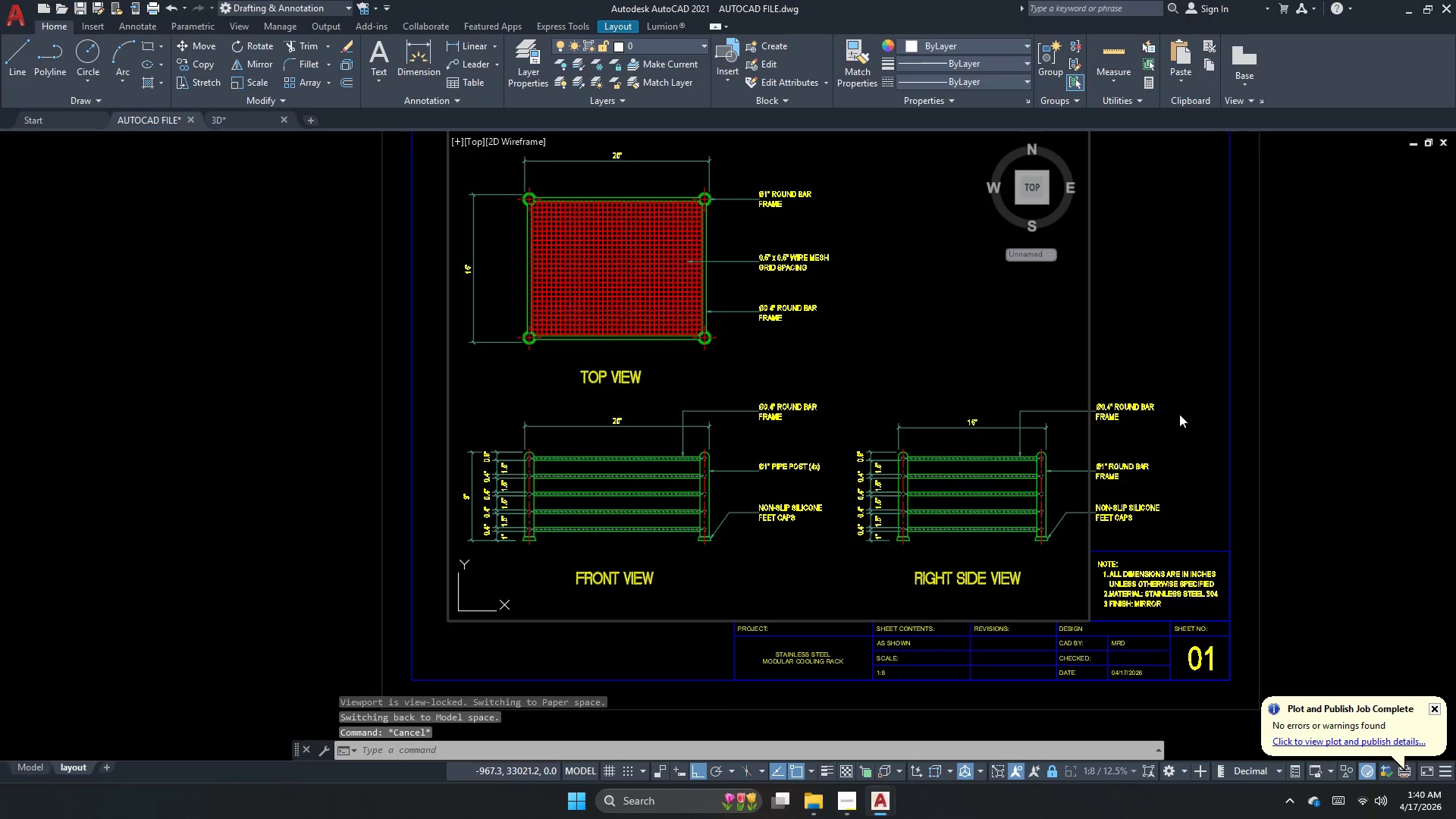 
scroll: coordinate [761, 472], scroll_direction: down, amount: 2.0
 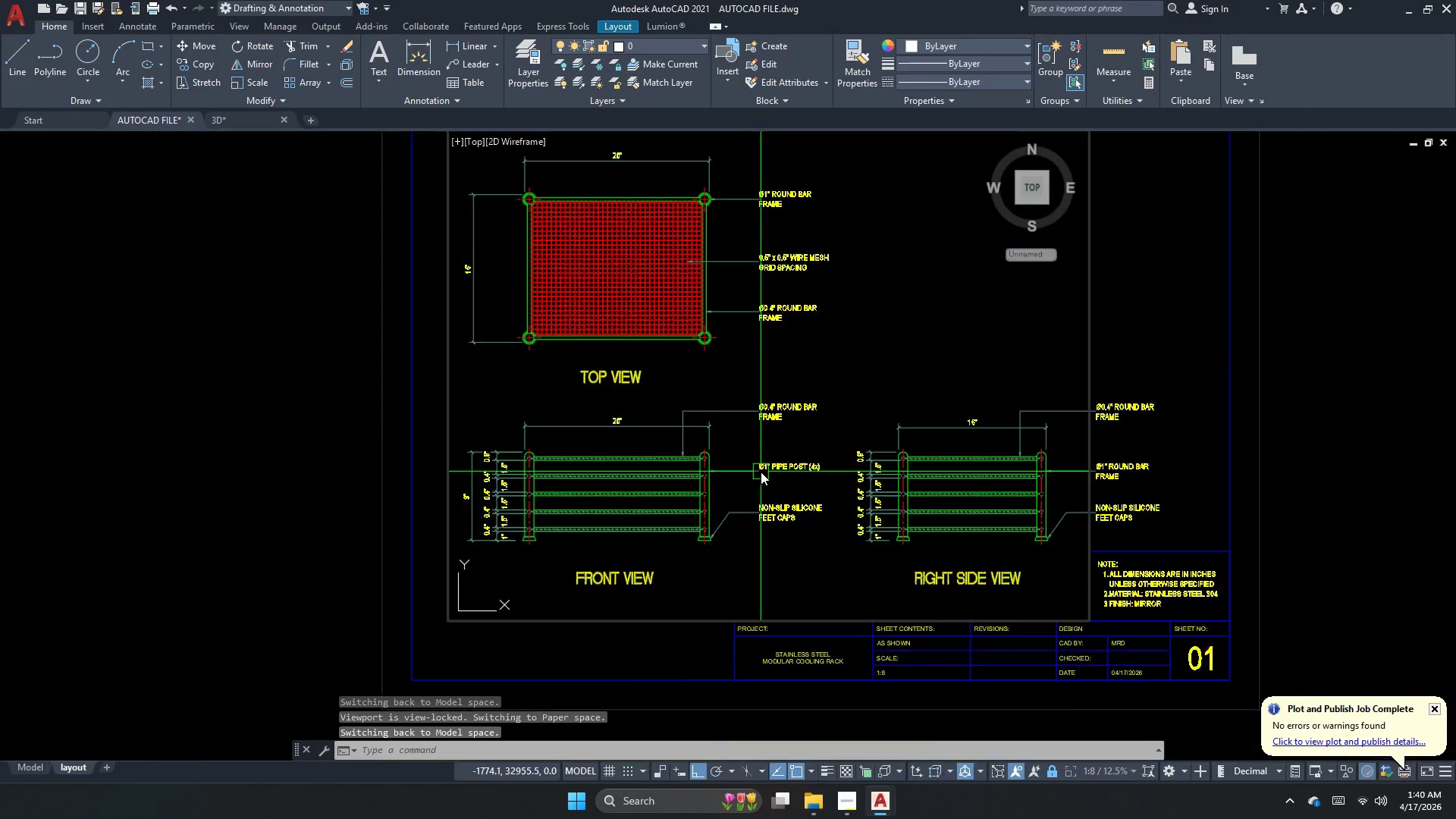 
double_click([1179, 414])
 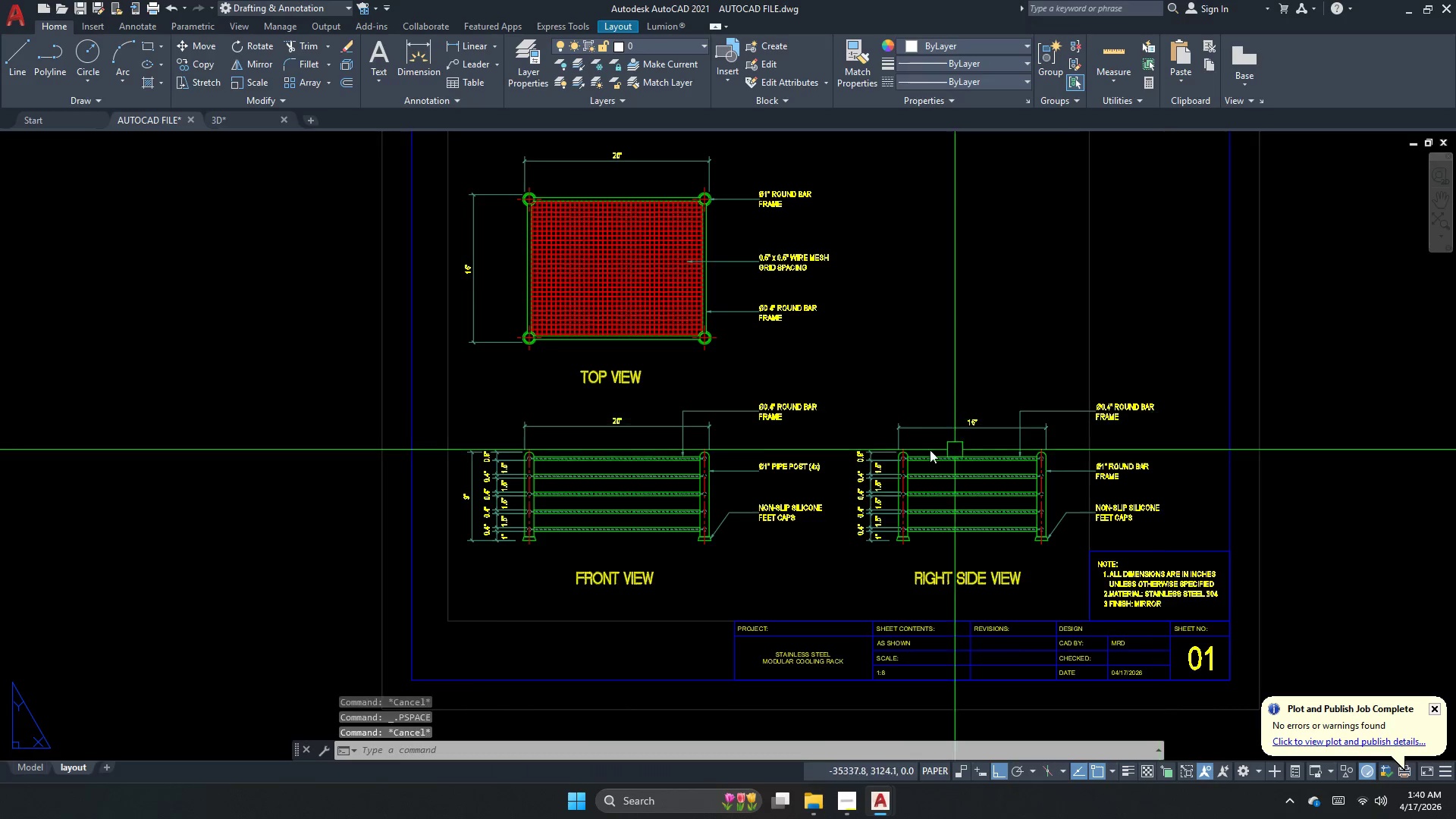 
key(Escape)
 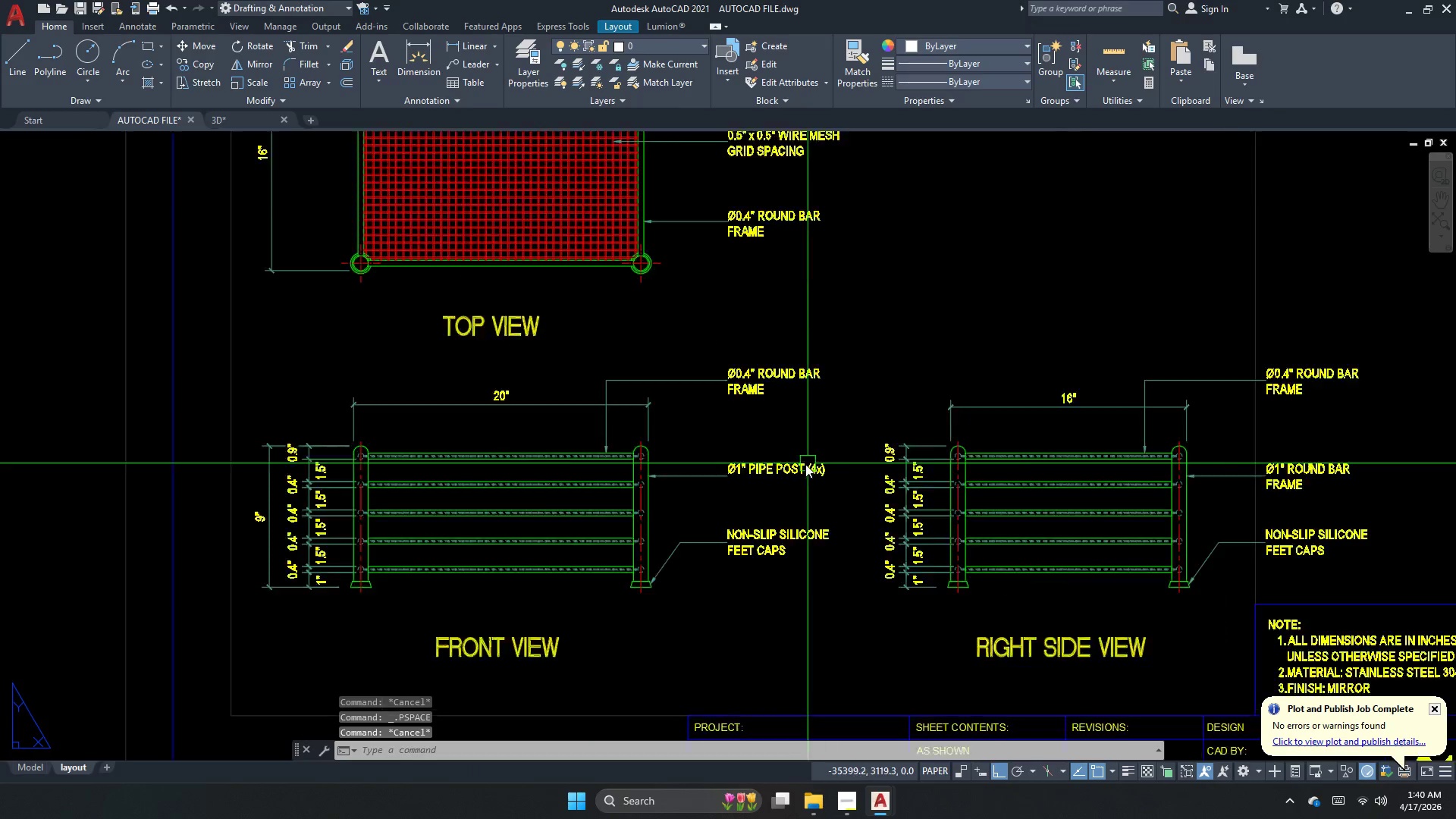 
left_click([756, 476])
 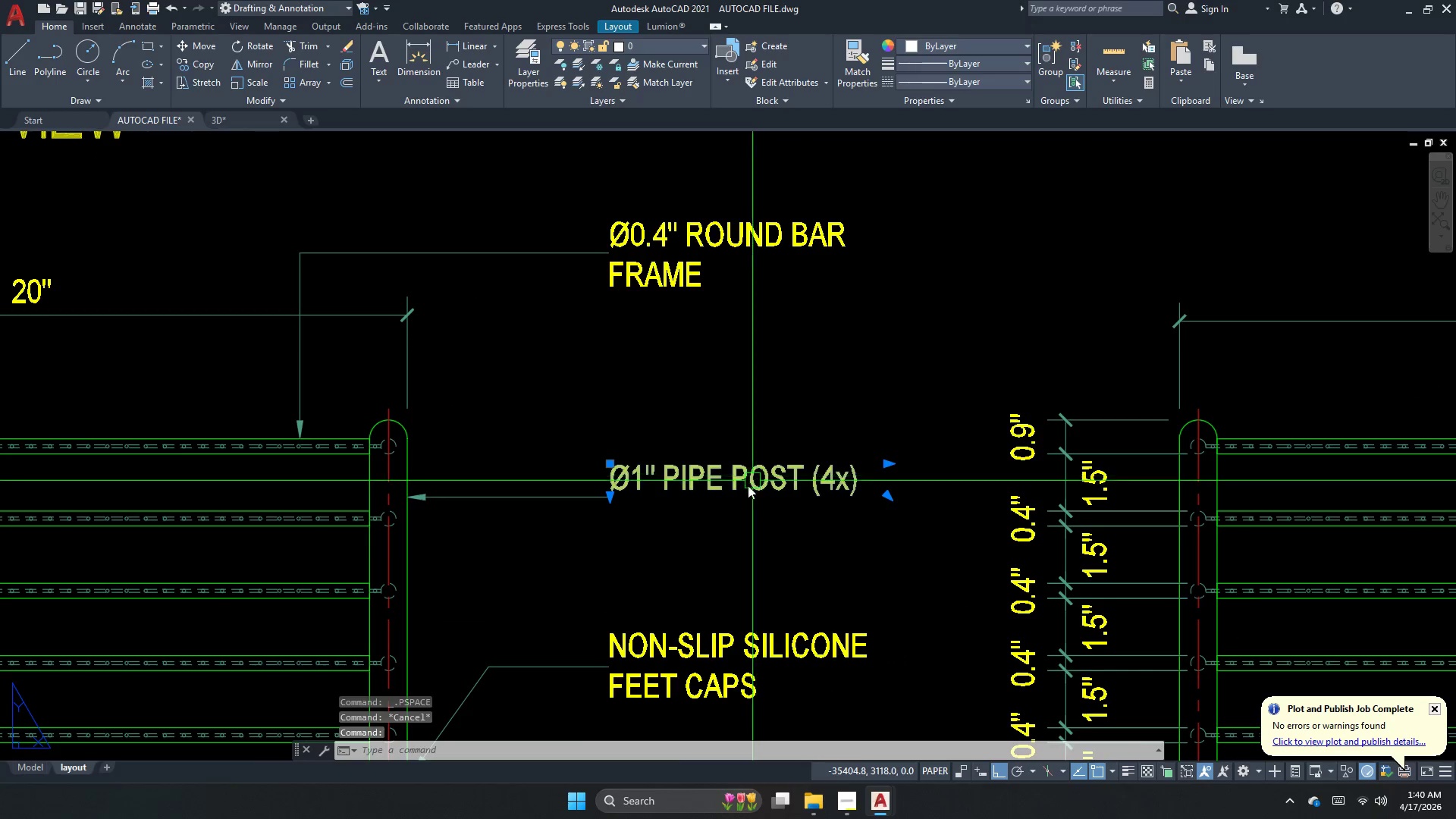 
key(M)
 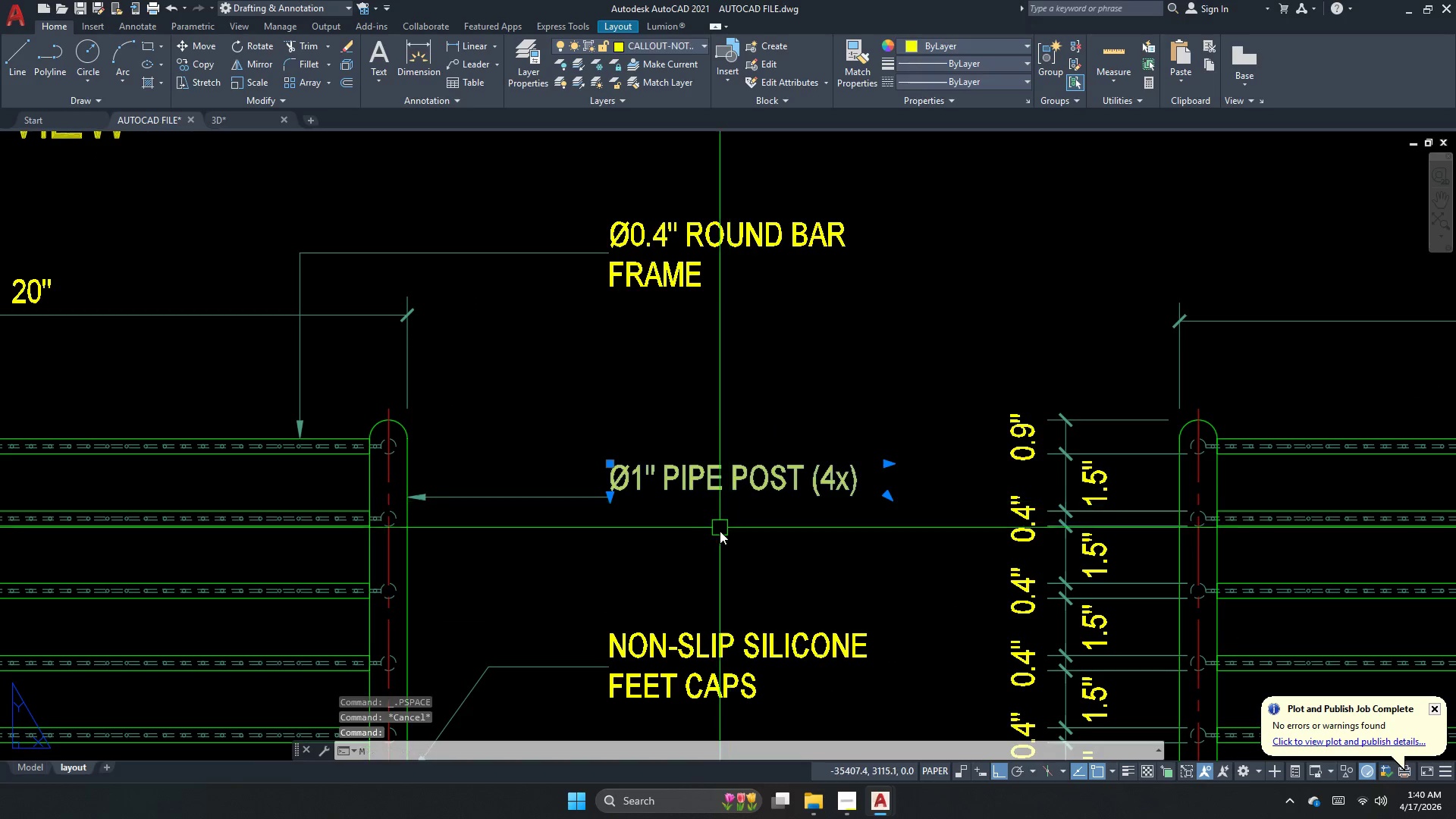 
scroll: coordinate [802, 465], scroll_direction: up, amount: 3.0
 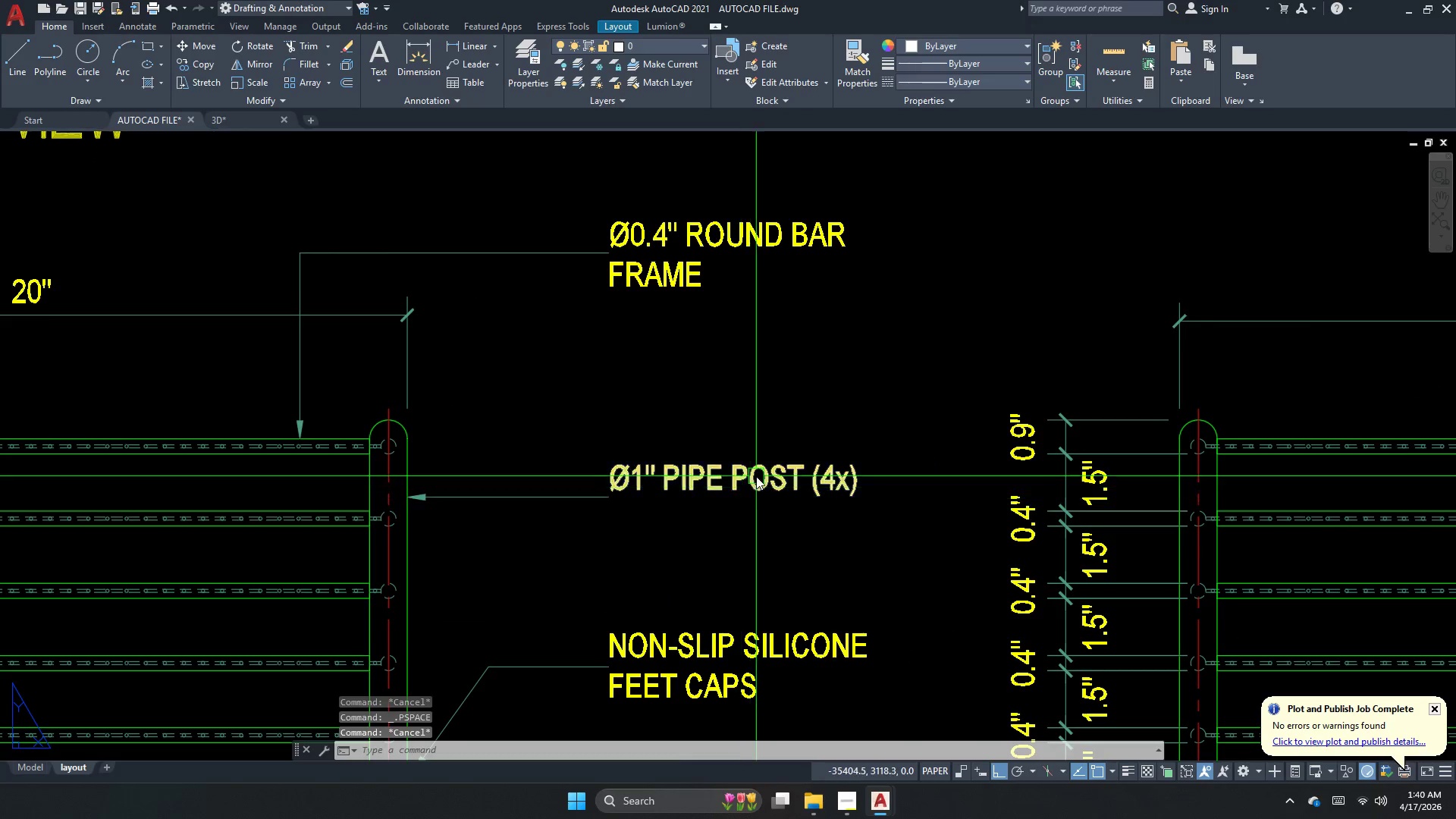 
key(Space)
 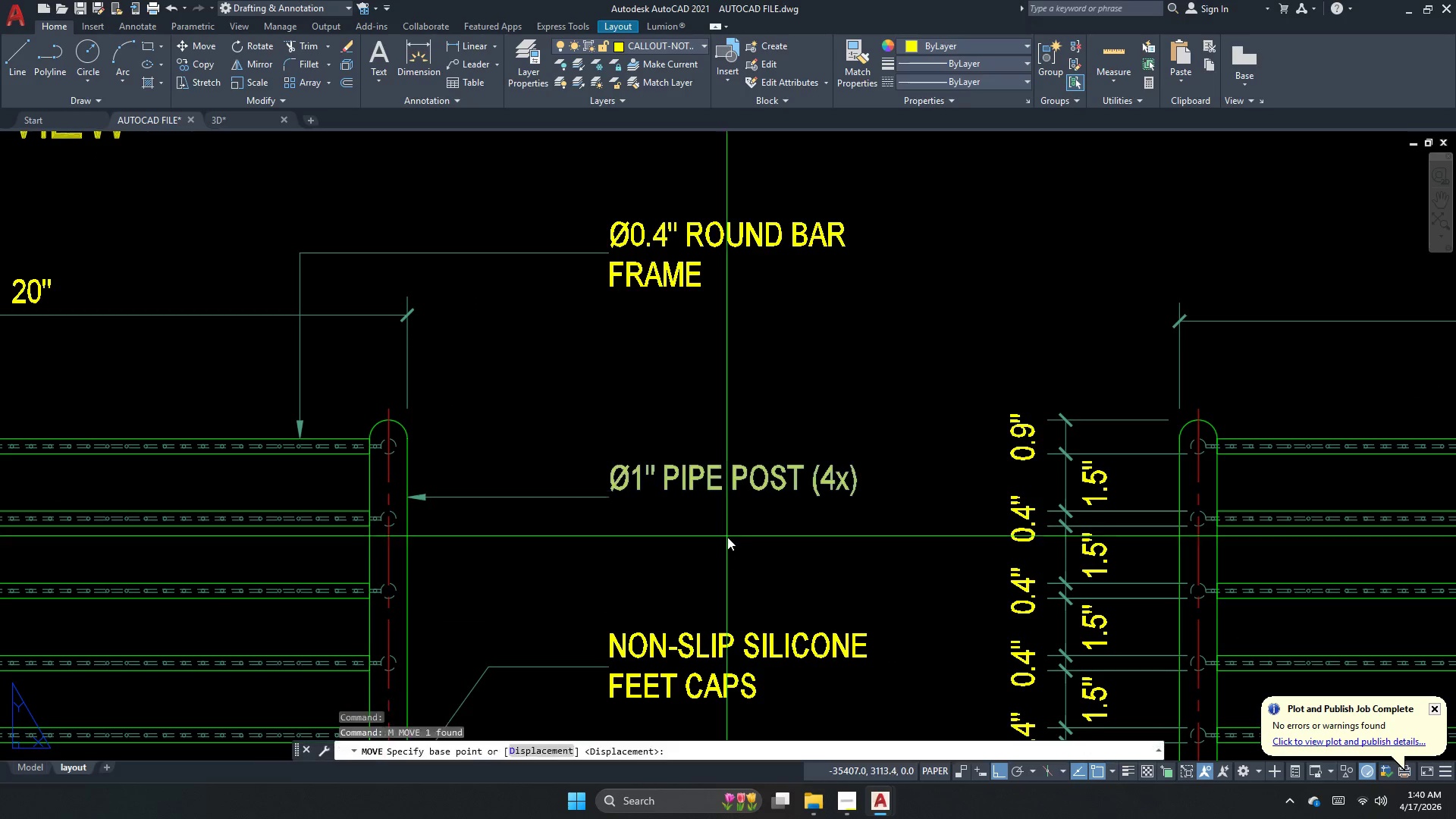 
left_click_drag(start_coordinate=[727, 537], to_coordinate=[728, 543])
 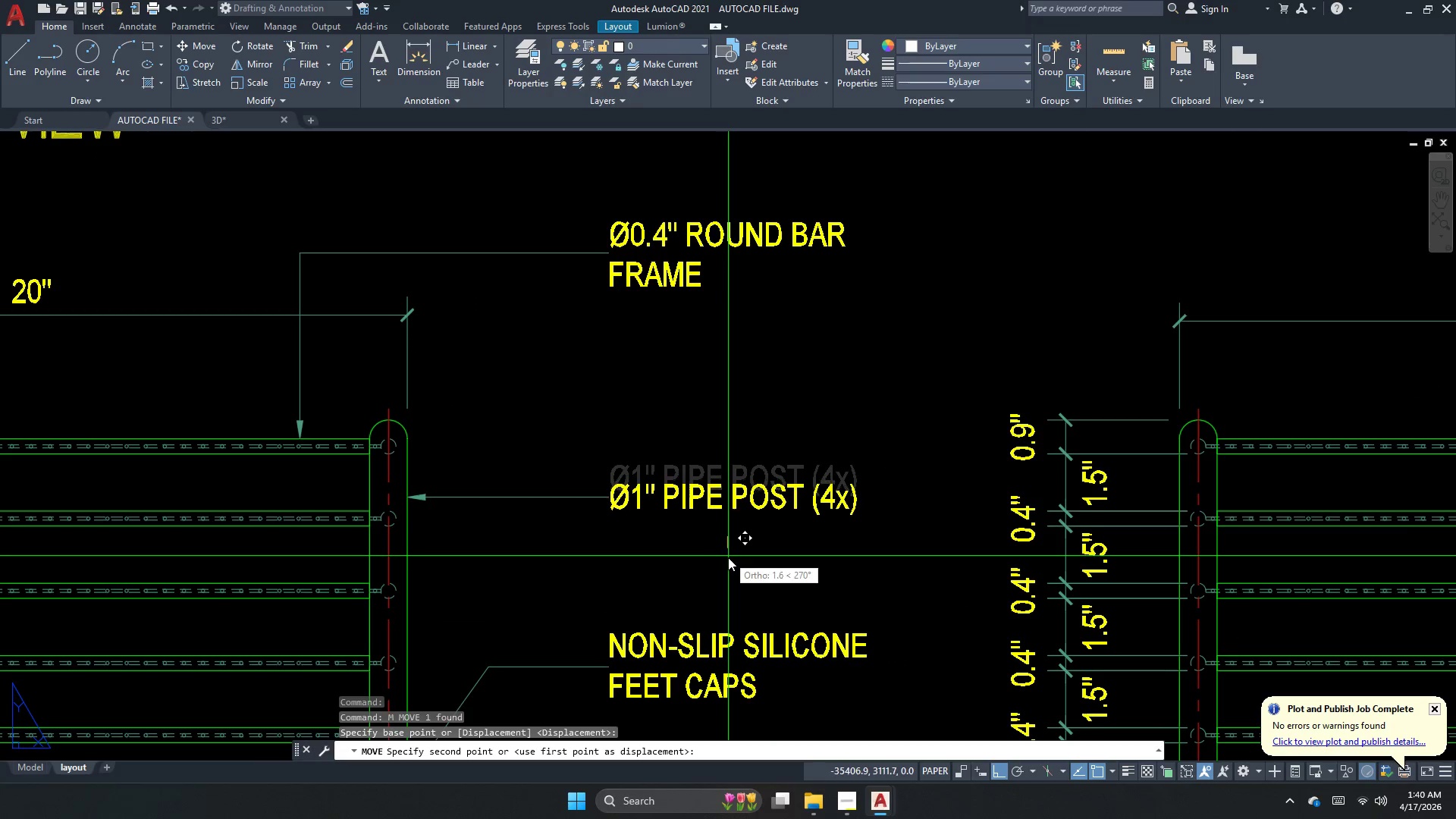 
triple_click([728, 557])
 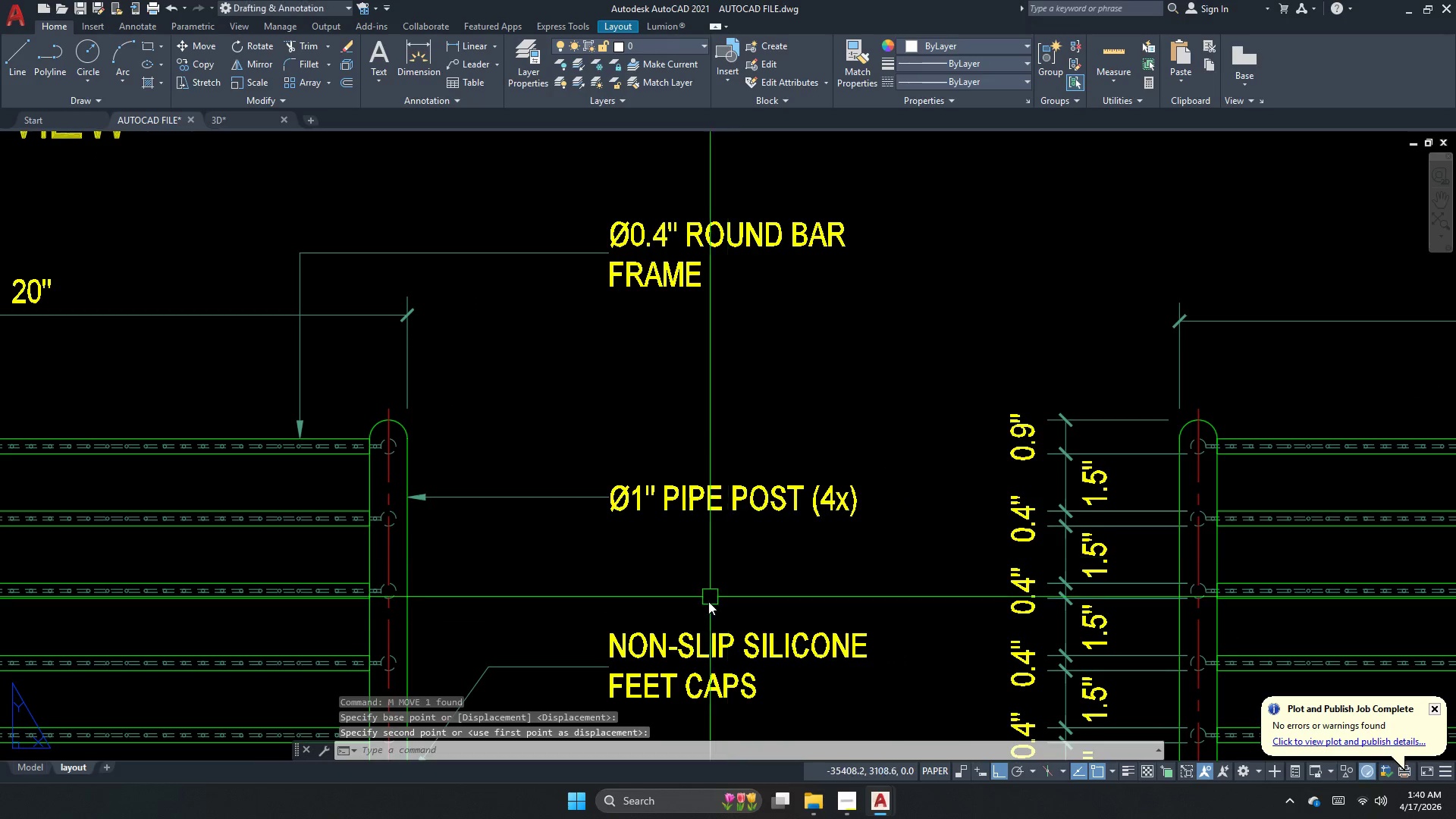 
scroll: coordinate [701, 622], scroll_direction: down, amount: 3.0
 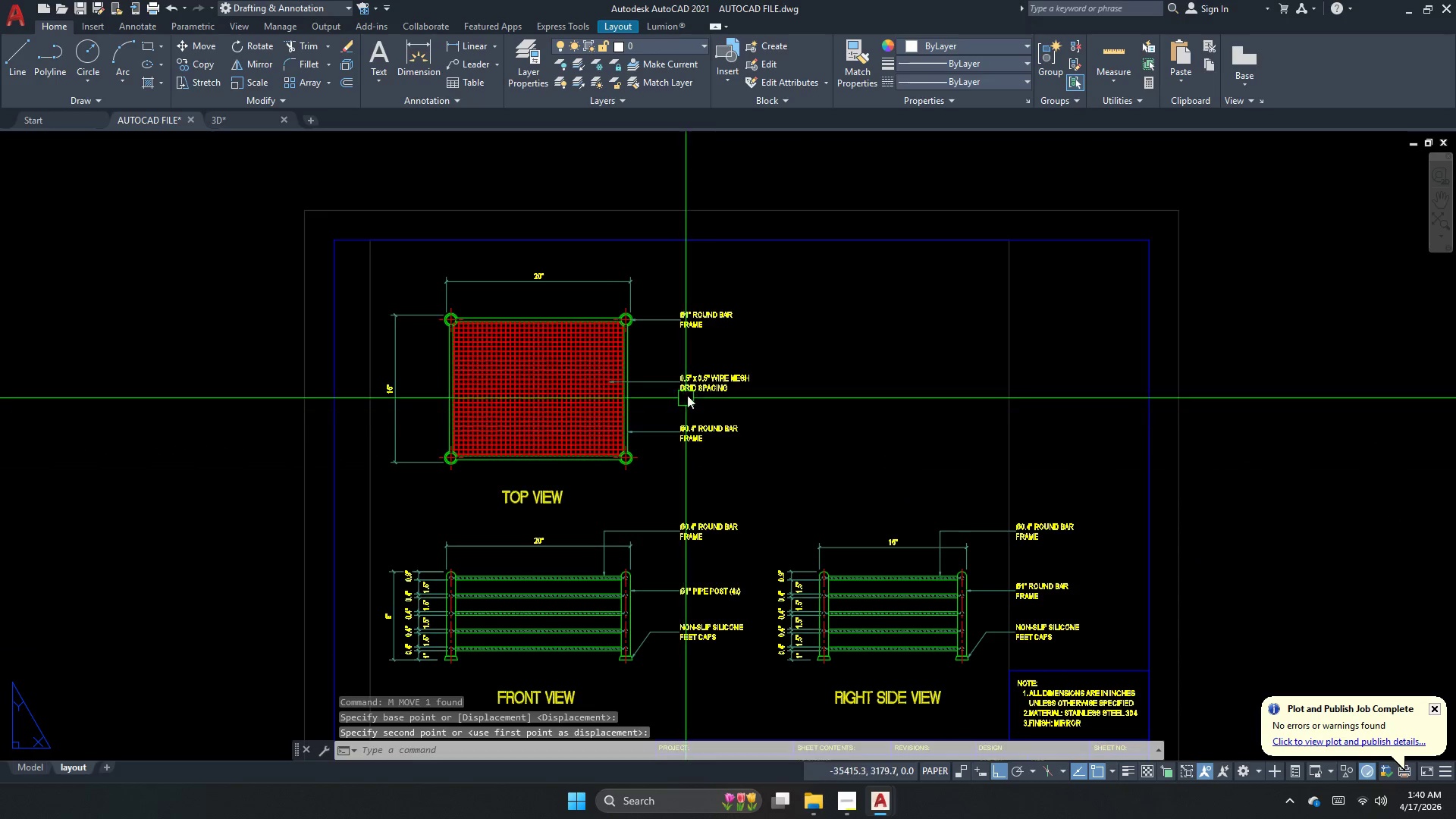 
key(Escape)
 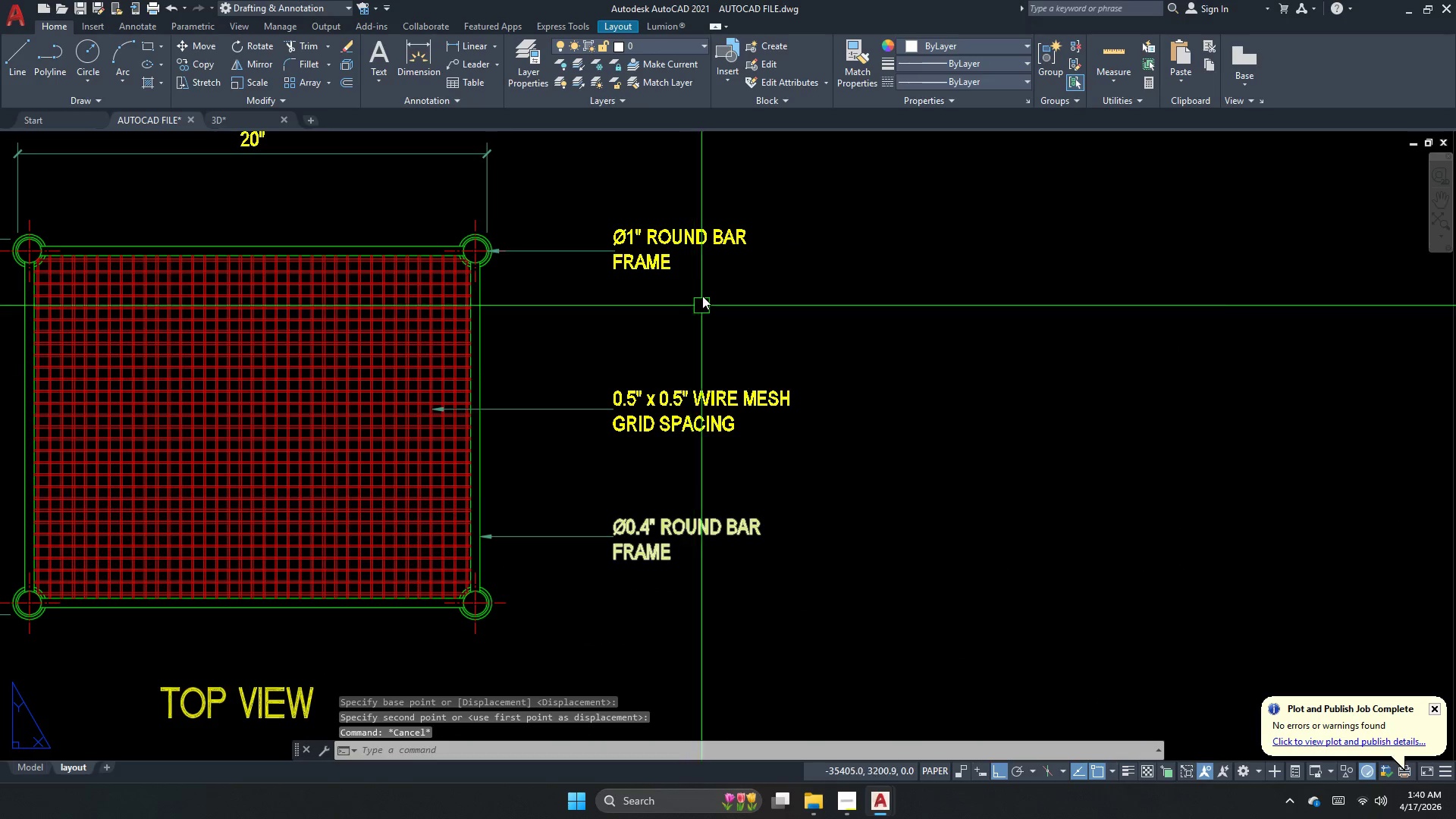 
scroll: coordinate [721, 362], scroll_direction: up, amount: 2.0
 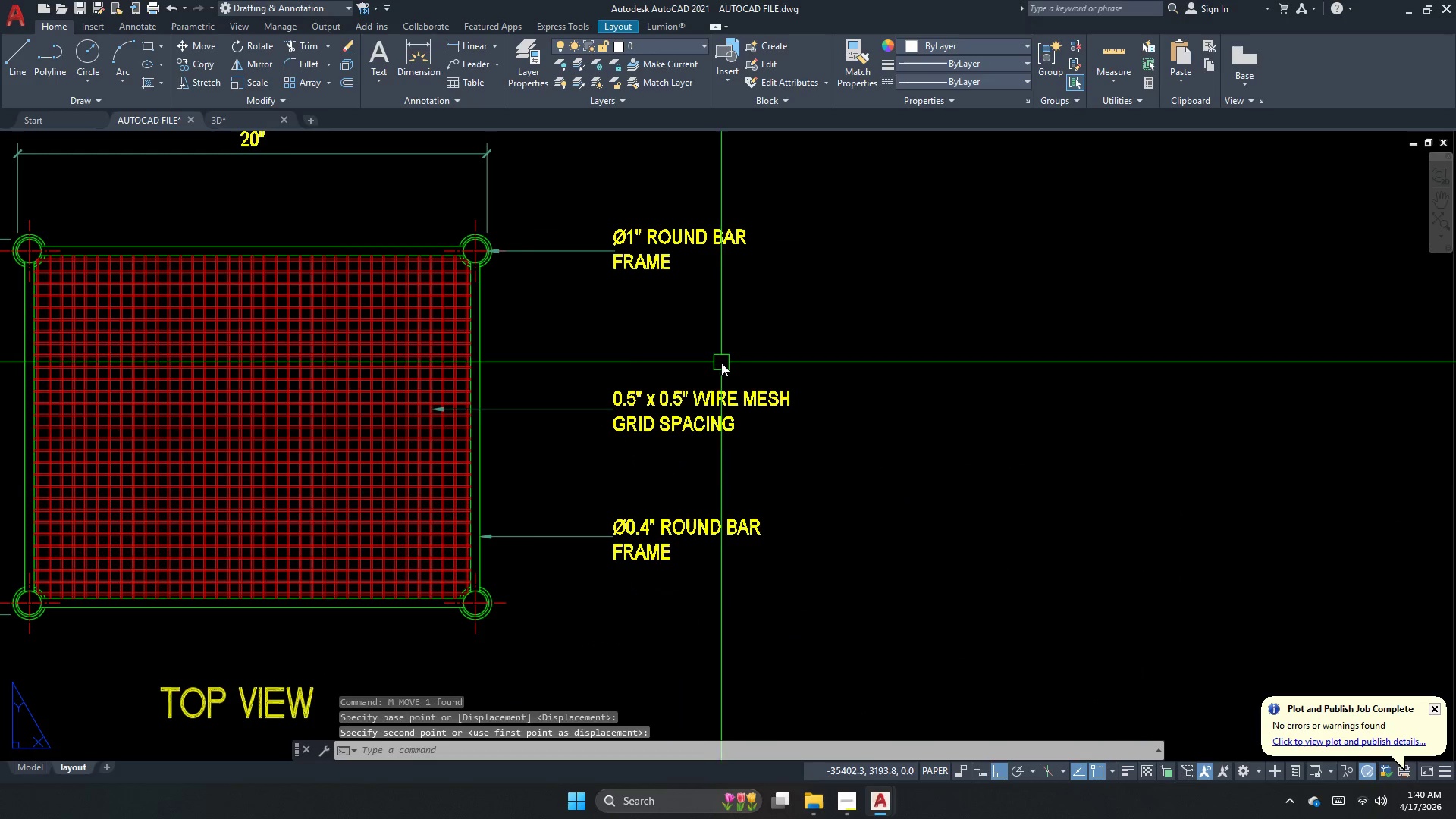 
left_click([674, 219])
 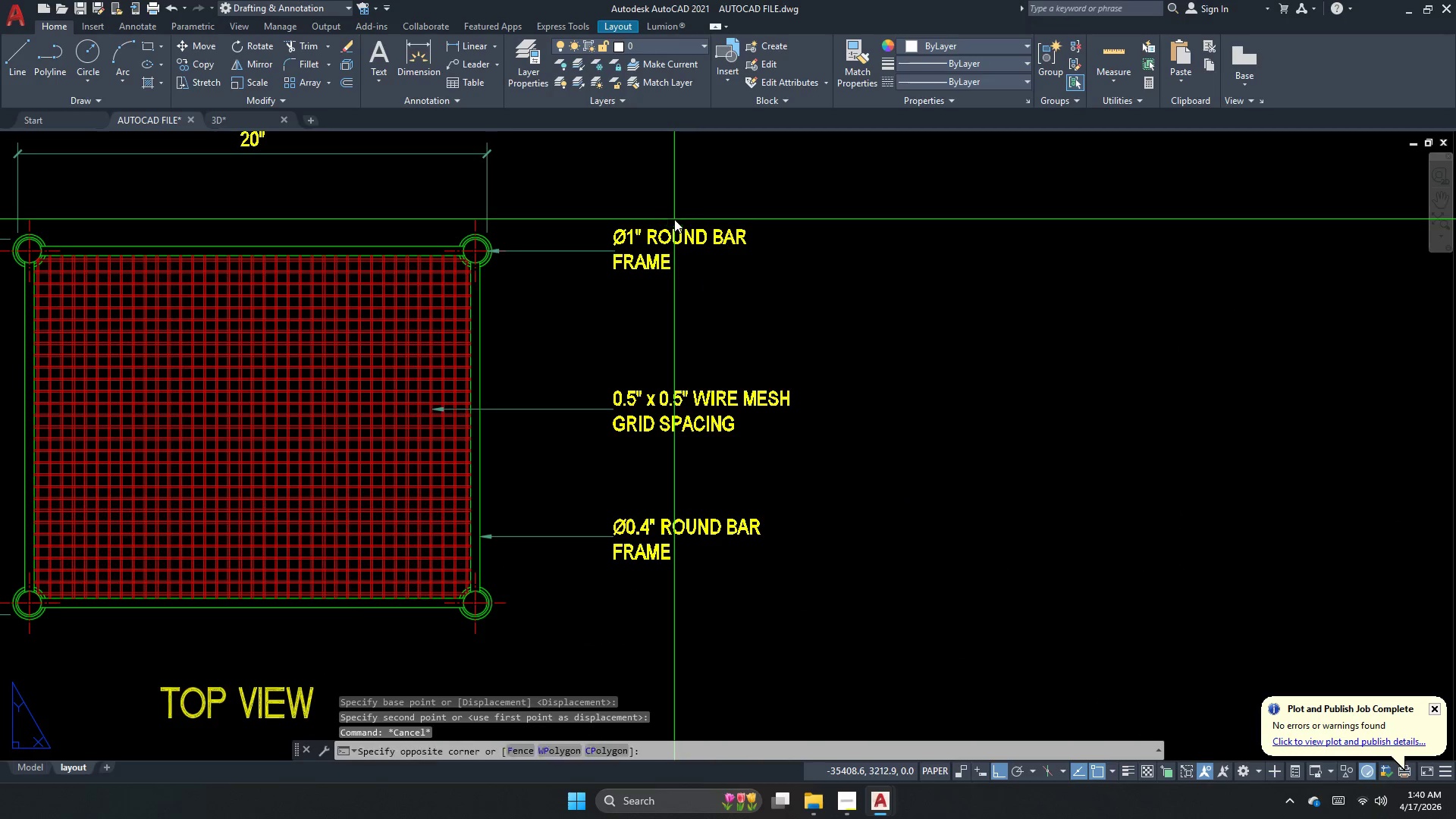 
key(E)
 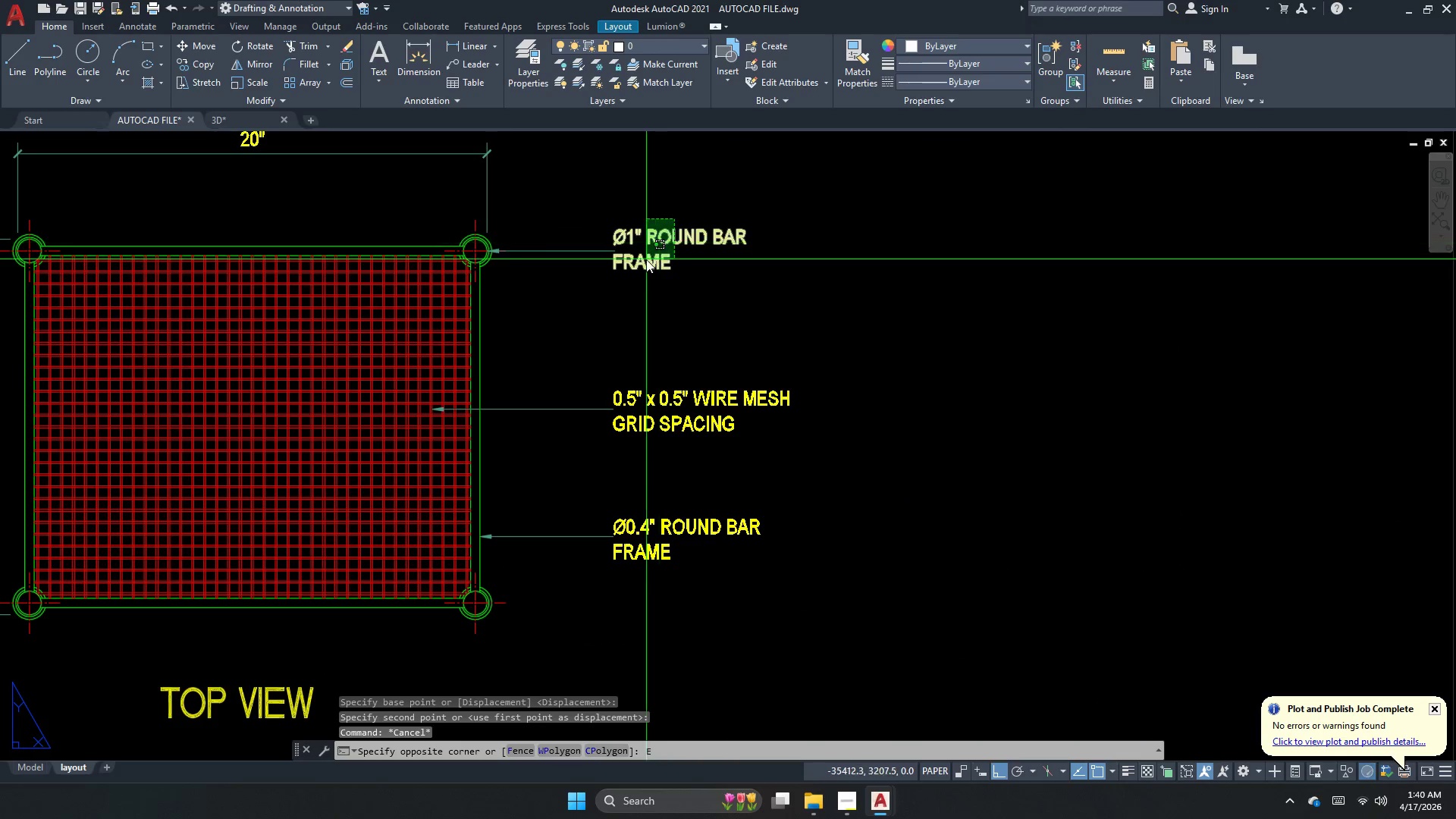 
key(Escape)
 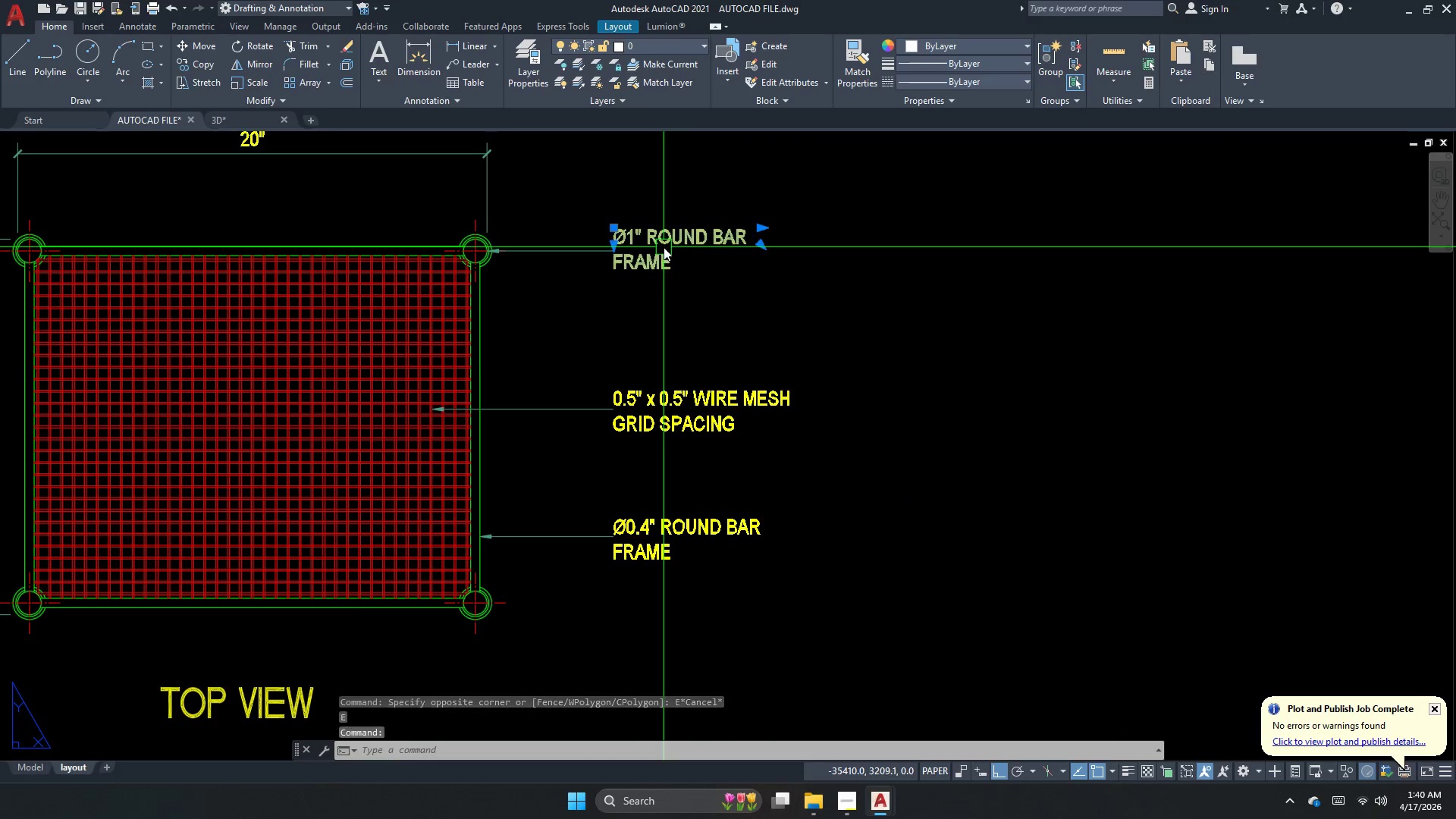 
key(E)
 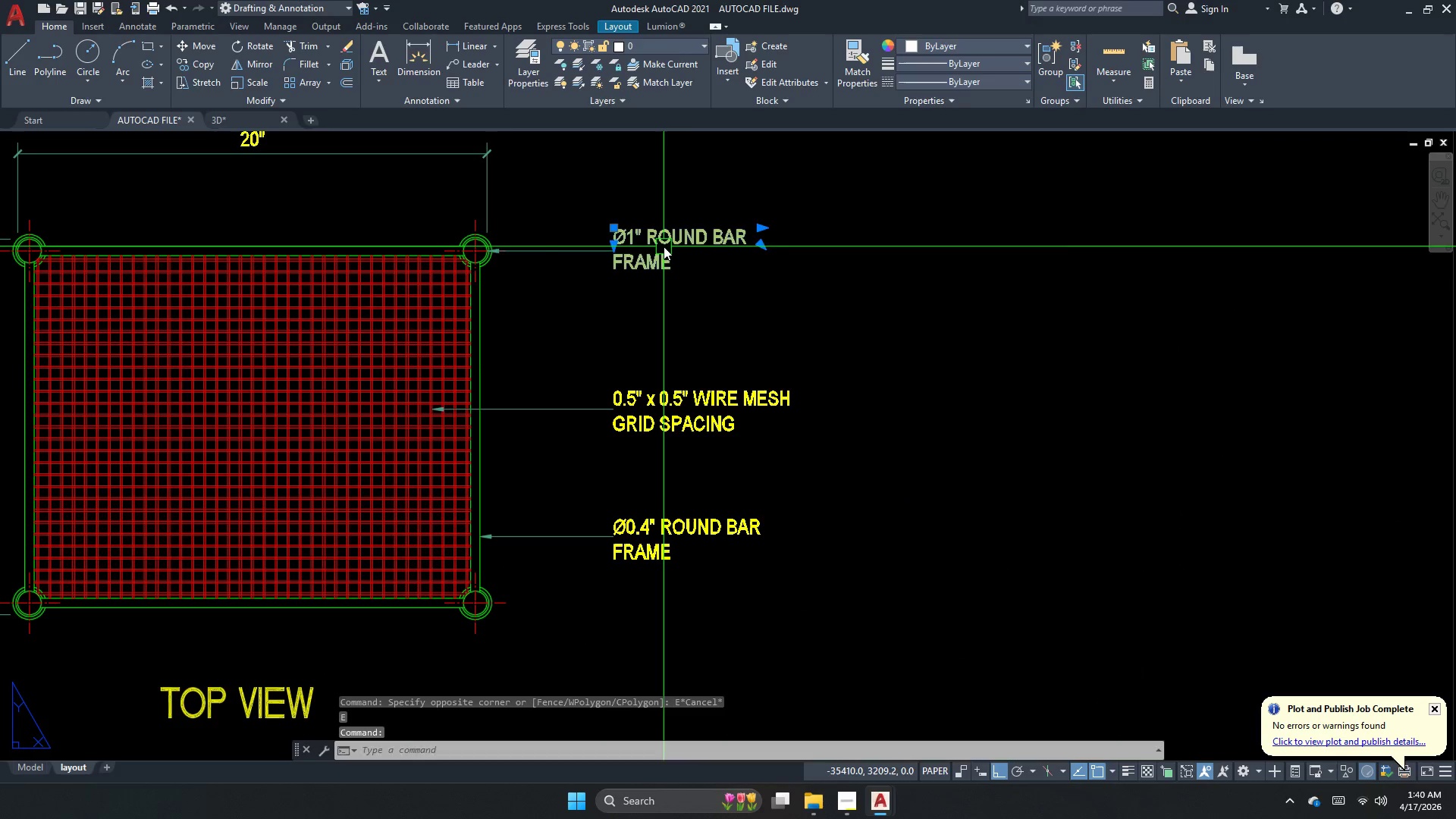 
key(Space)
 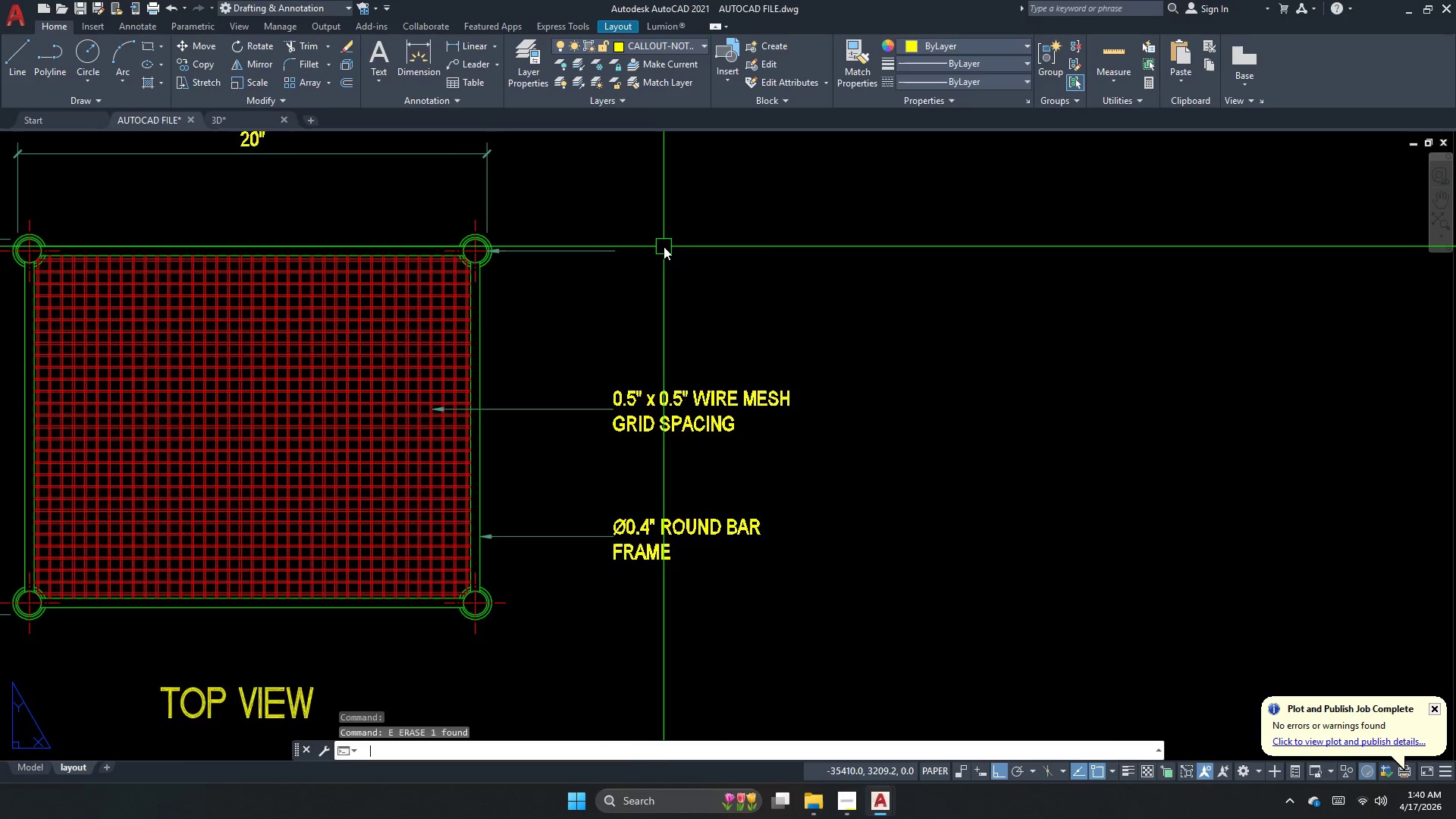 
scroll: coordinate [664, 246], scroll_direction: down, amount: 2.0
 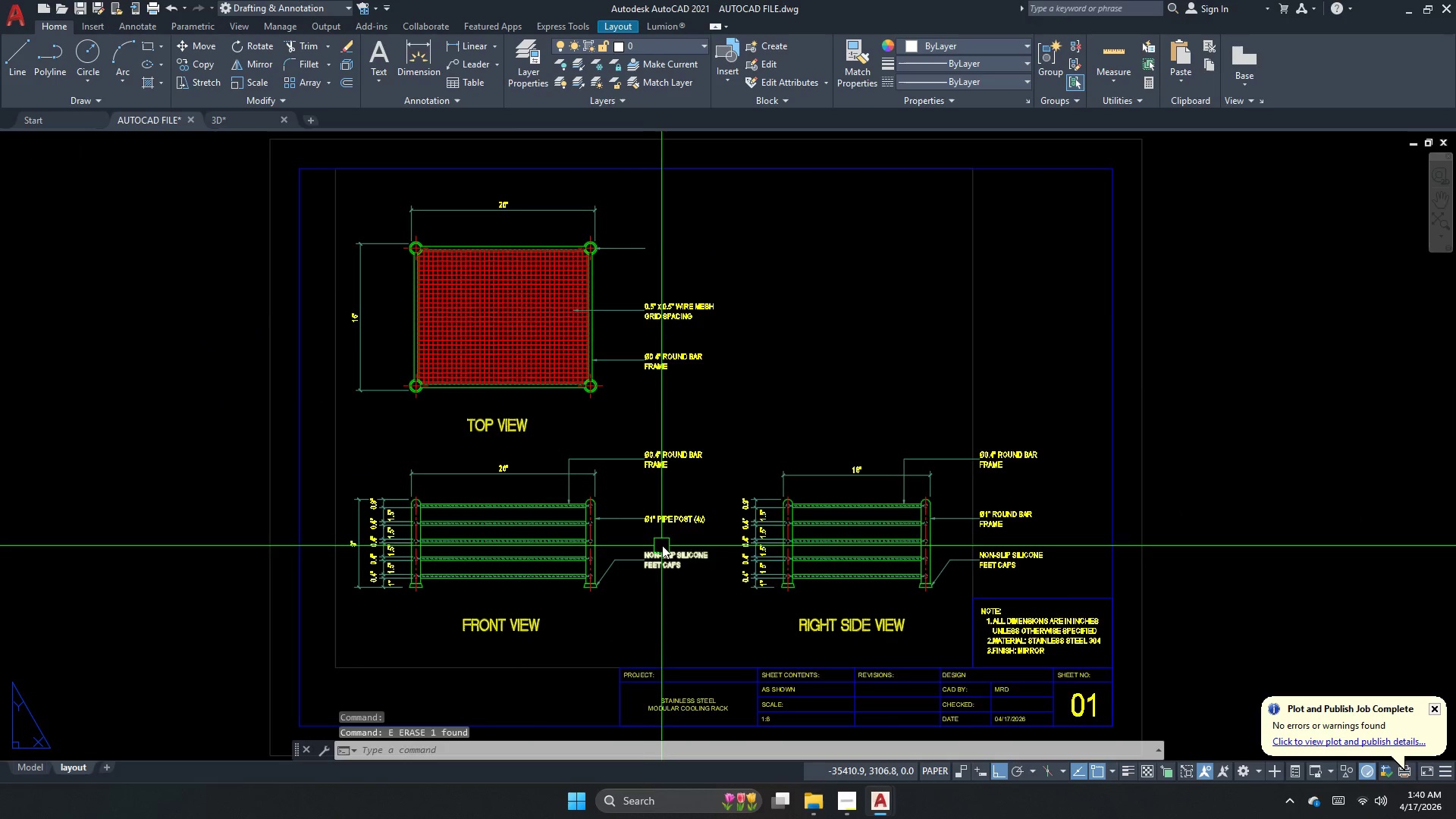 
left_click([668, 522])
 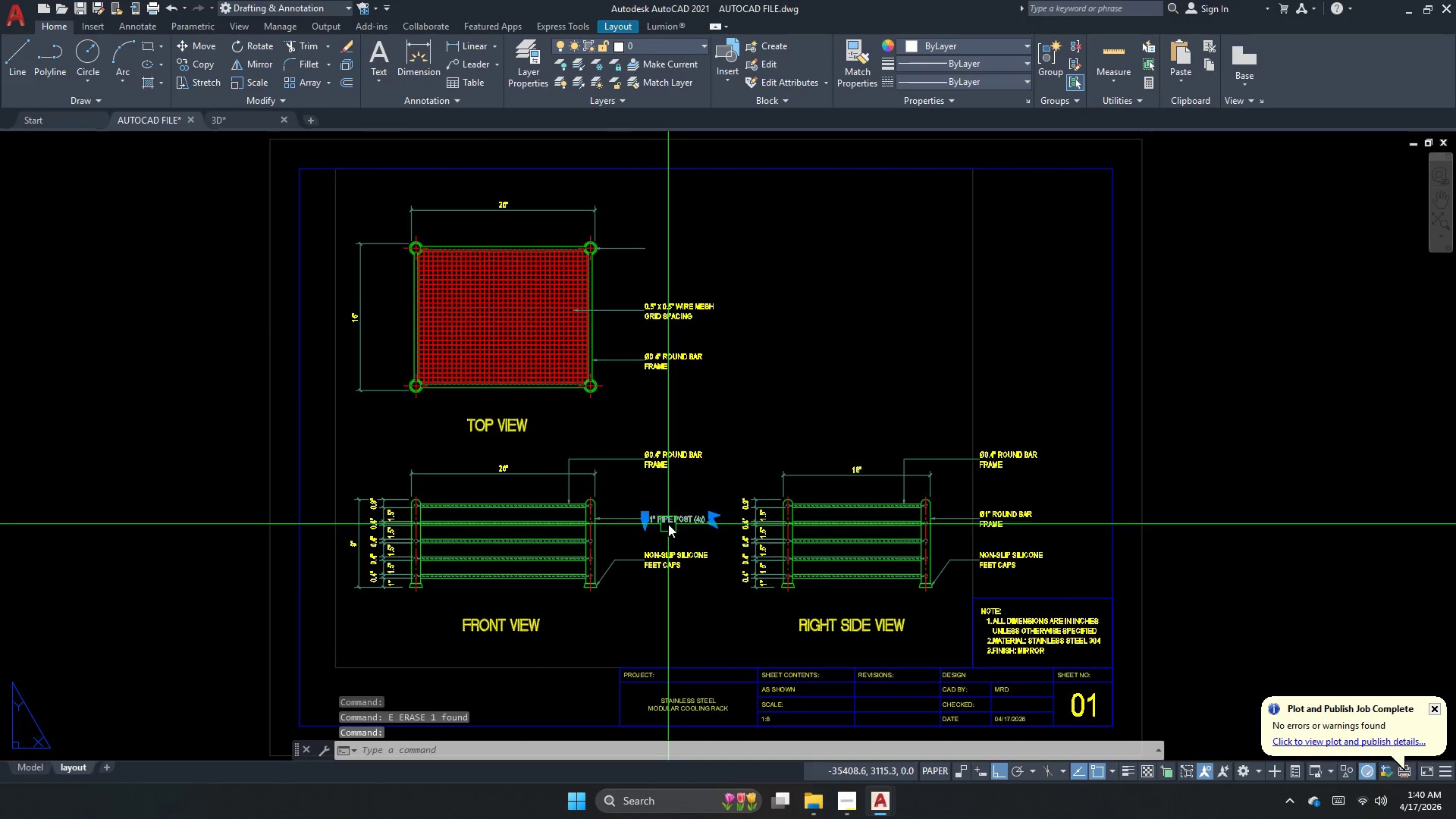 
type(co )
 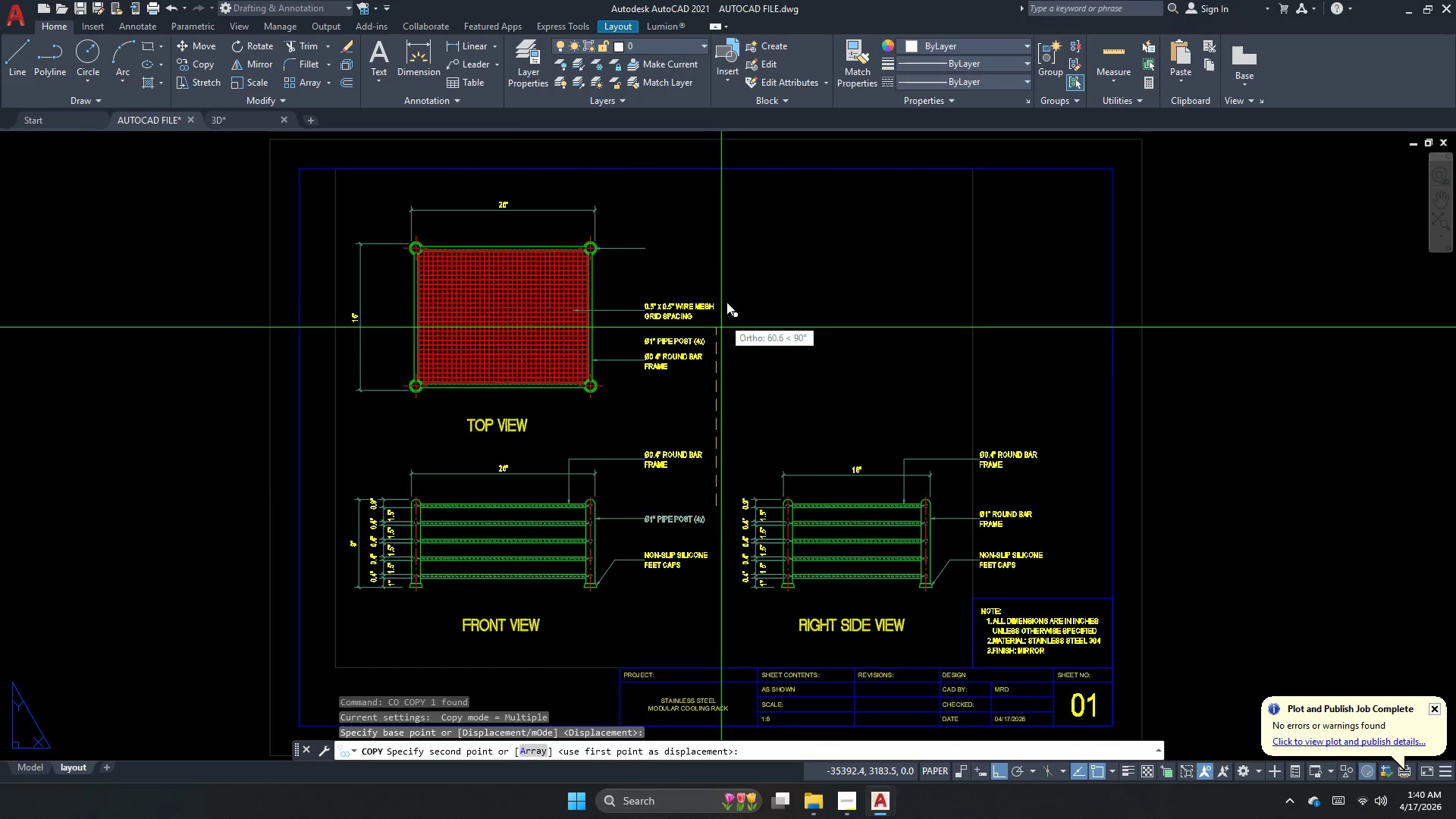 
scroll: coordinate [728, 275], scroll_direction: up, amount: 1.0
 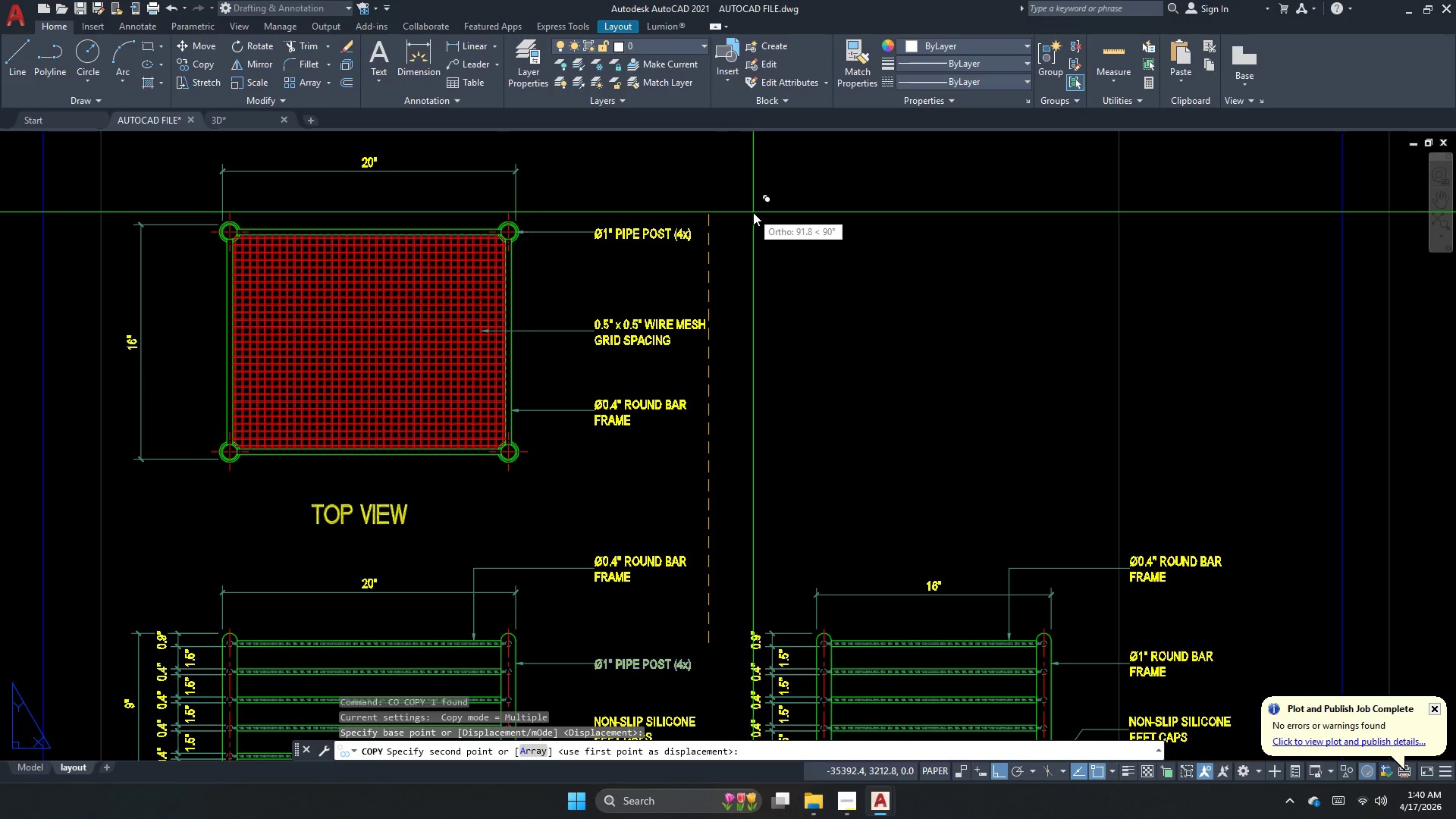 
left_click([753, 212])
 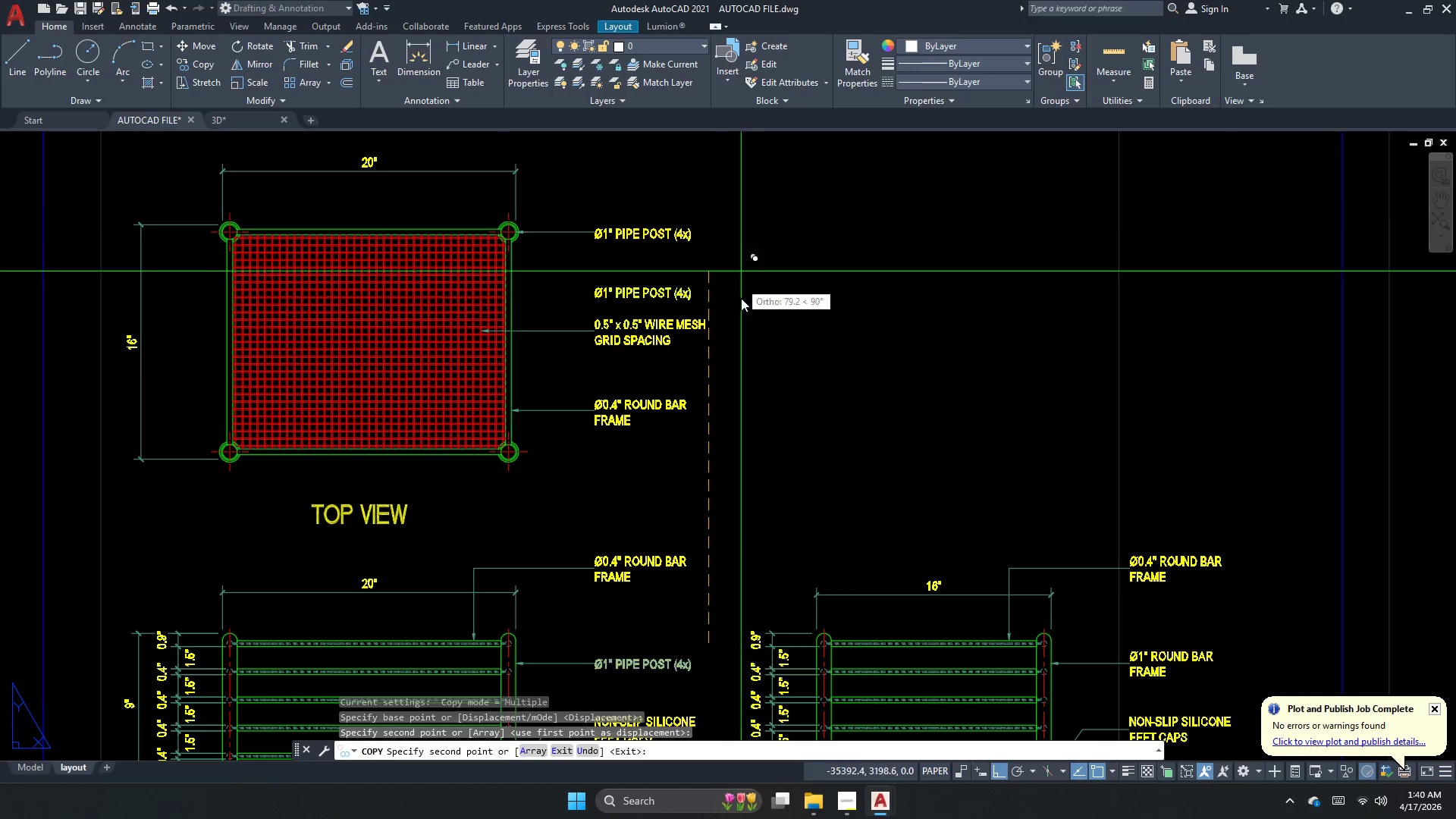 
key(1)
 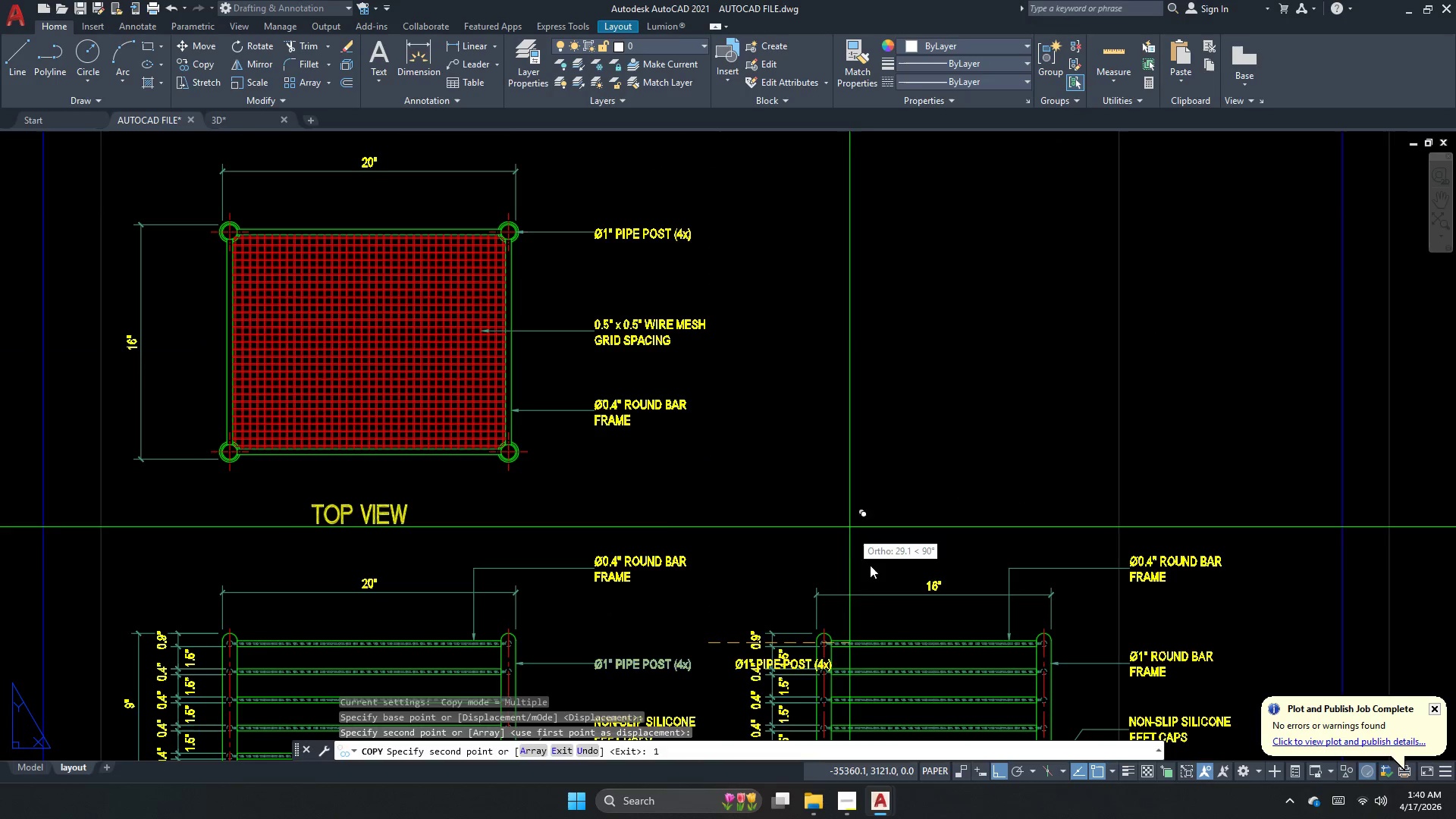 
key(Escape)
 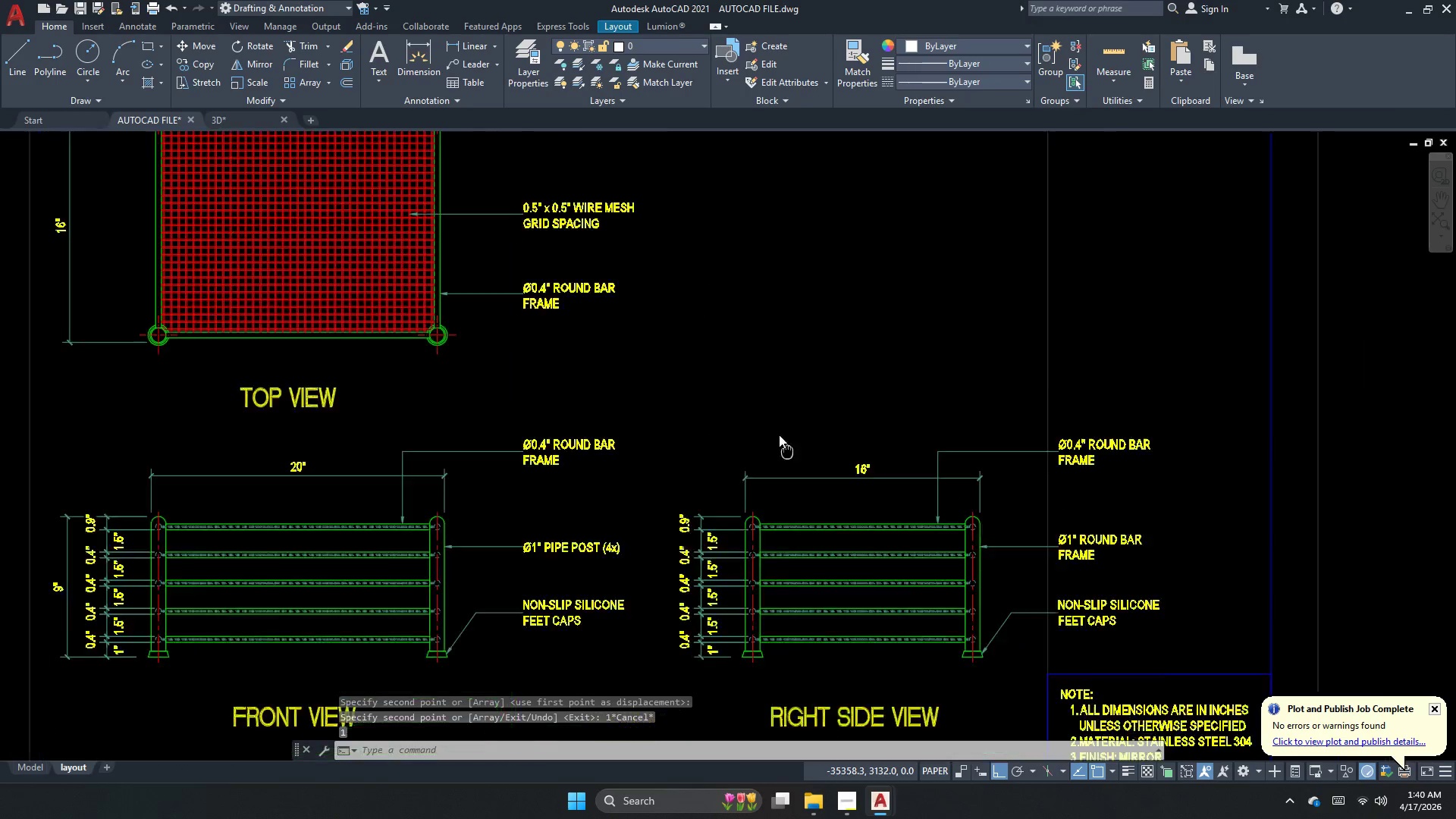 
key(Escape)
 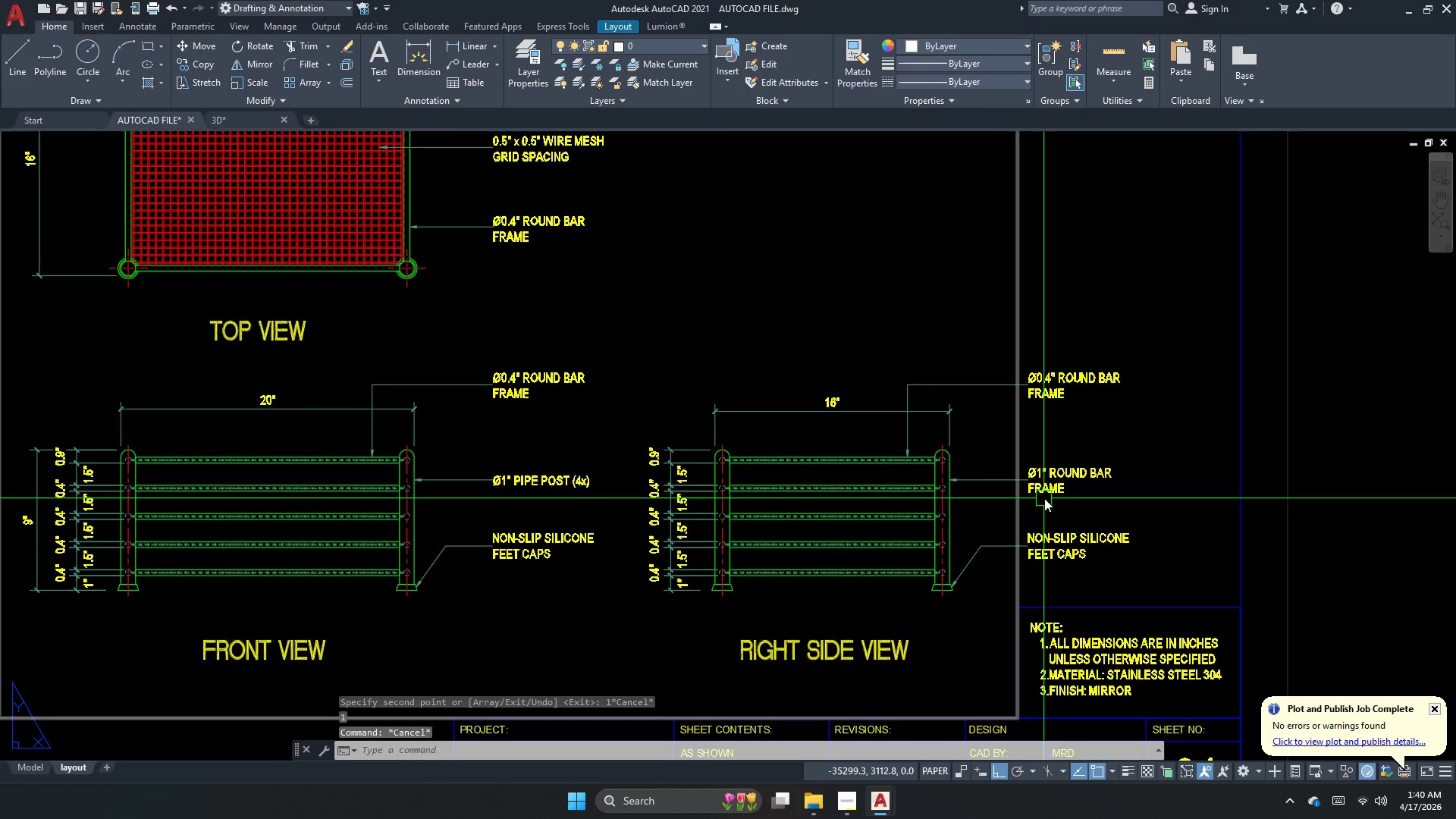 
left_click([1050, 487])
 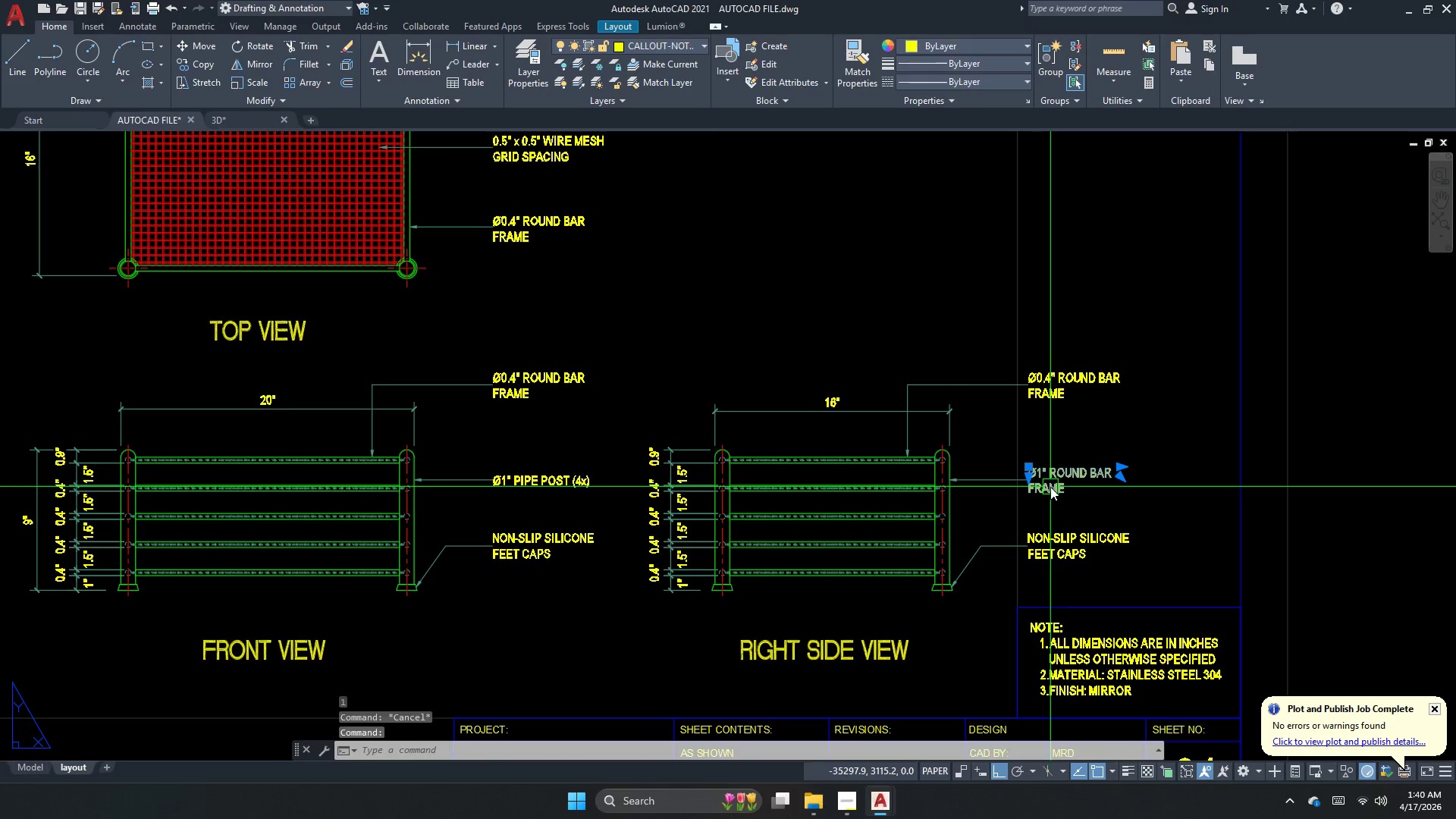 
key(E)
 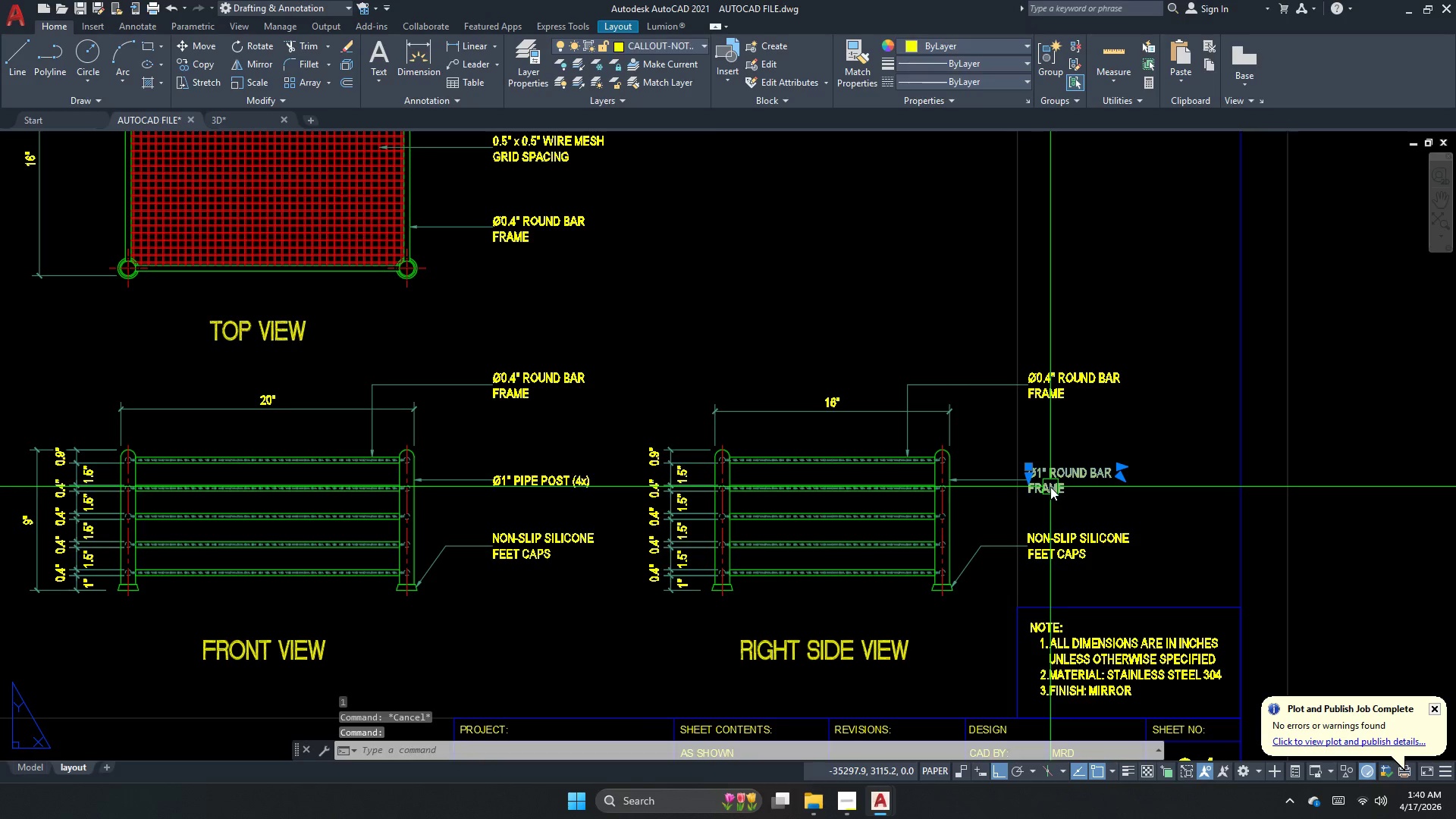 
key(Space)
 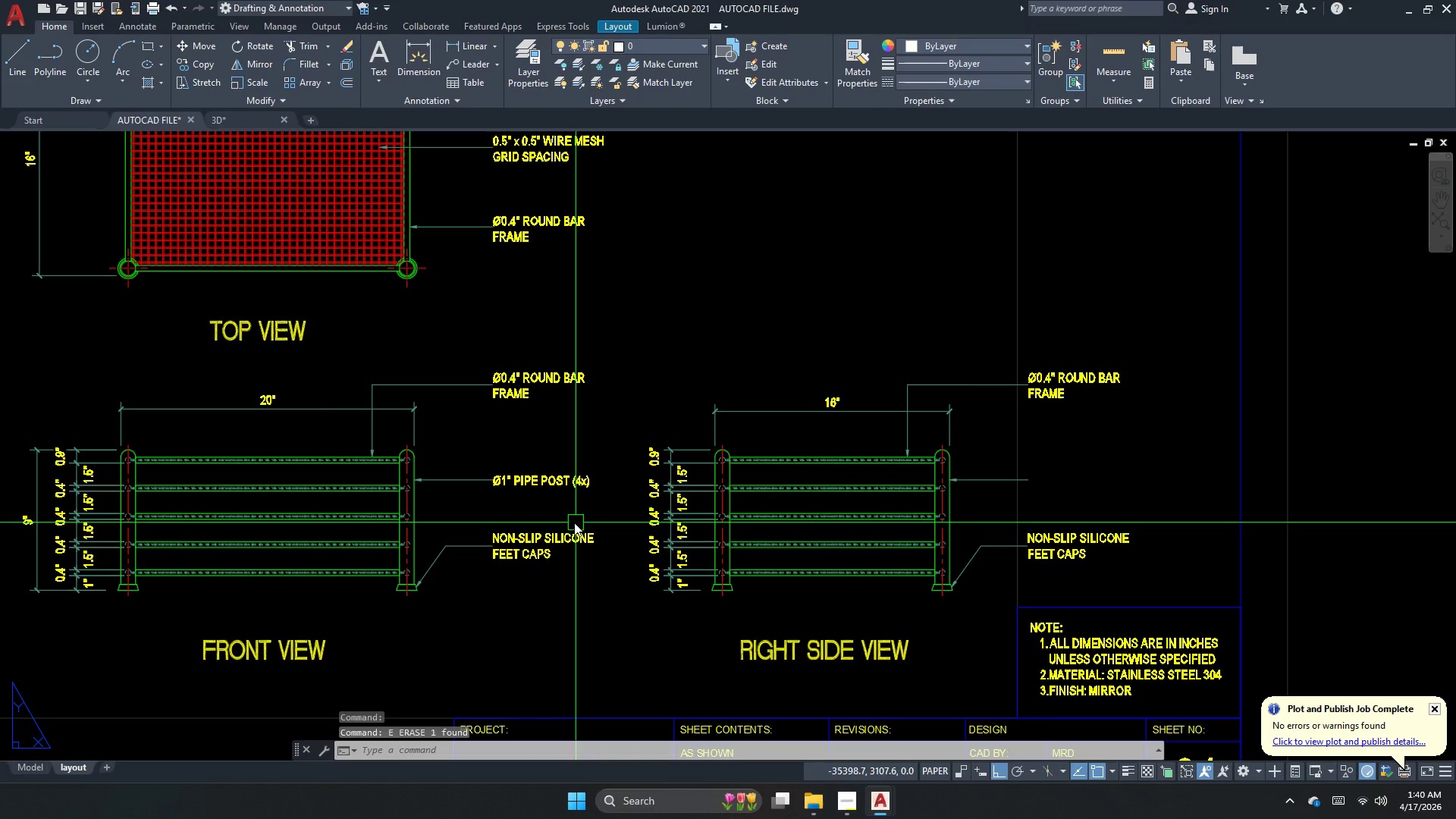 
key(Escape)
 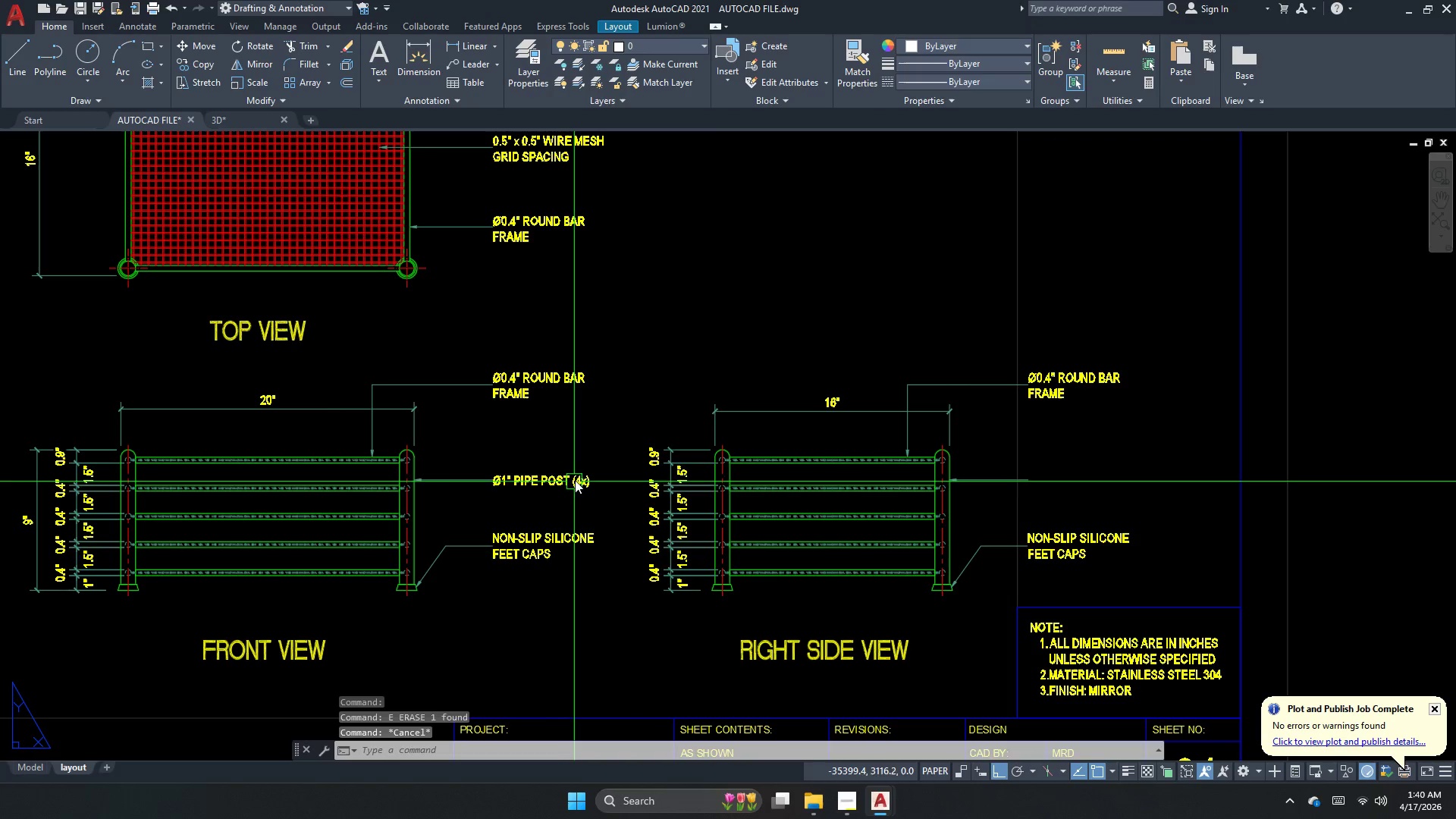 
left_click([575, 476])
 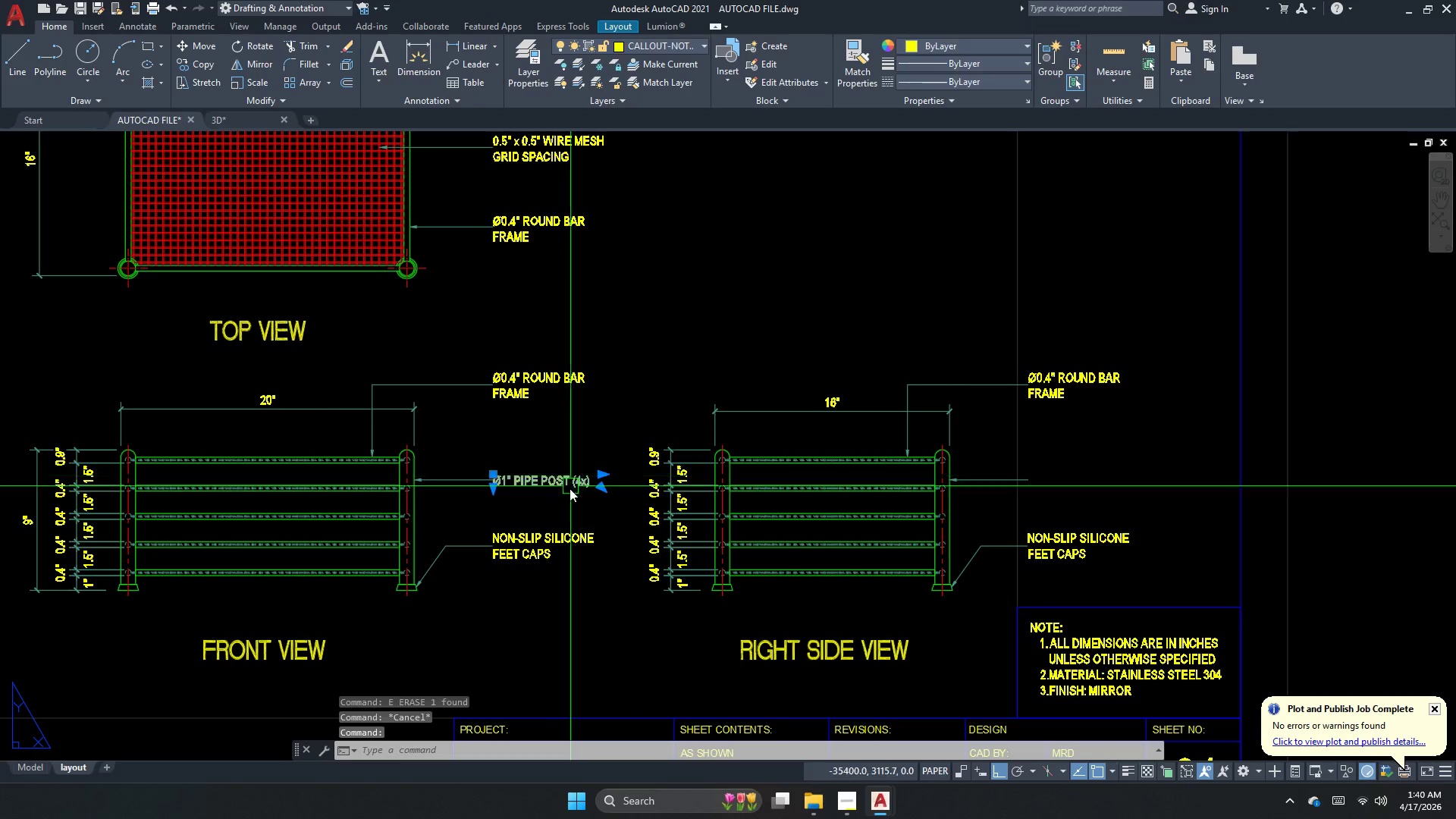 
type(co )
 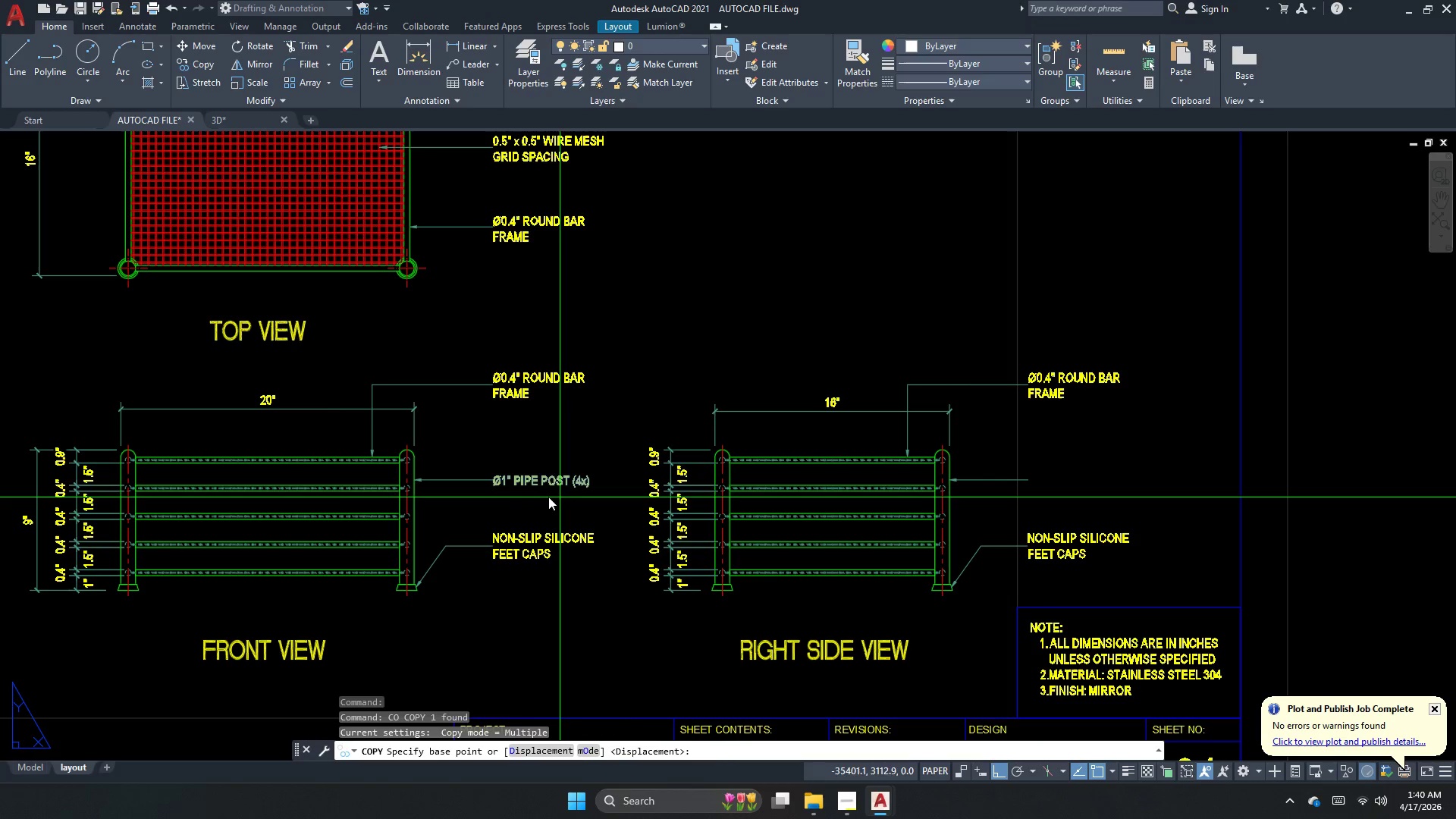 
left_click([510, 500])
 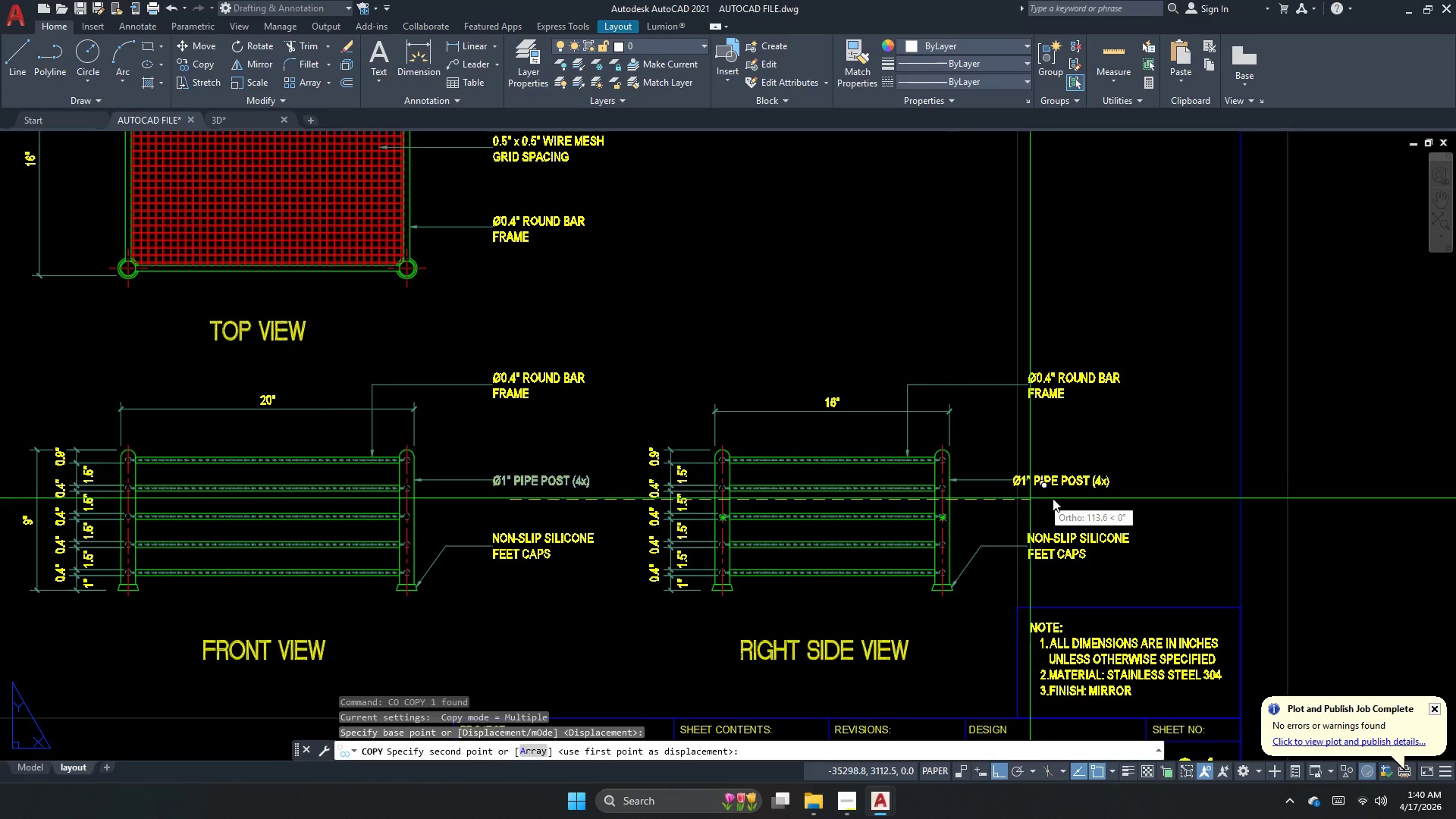 
scroll: coordinate [1072, 498], scroll_direction: up, amount: 1.0
 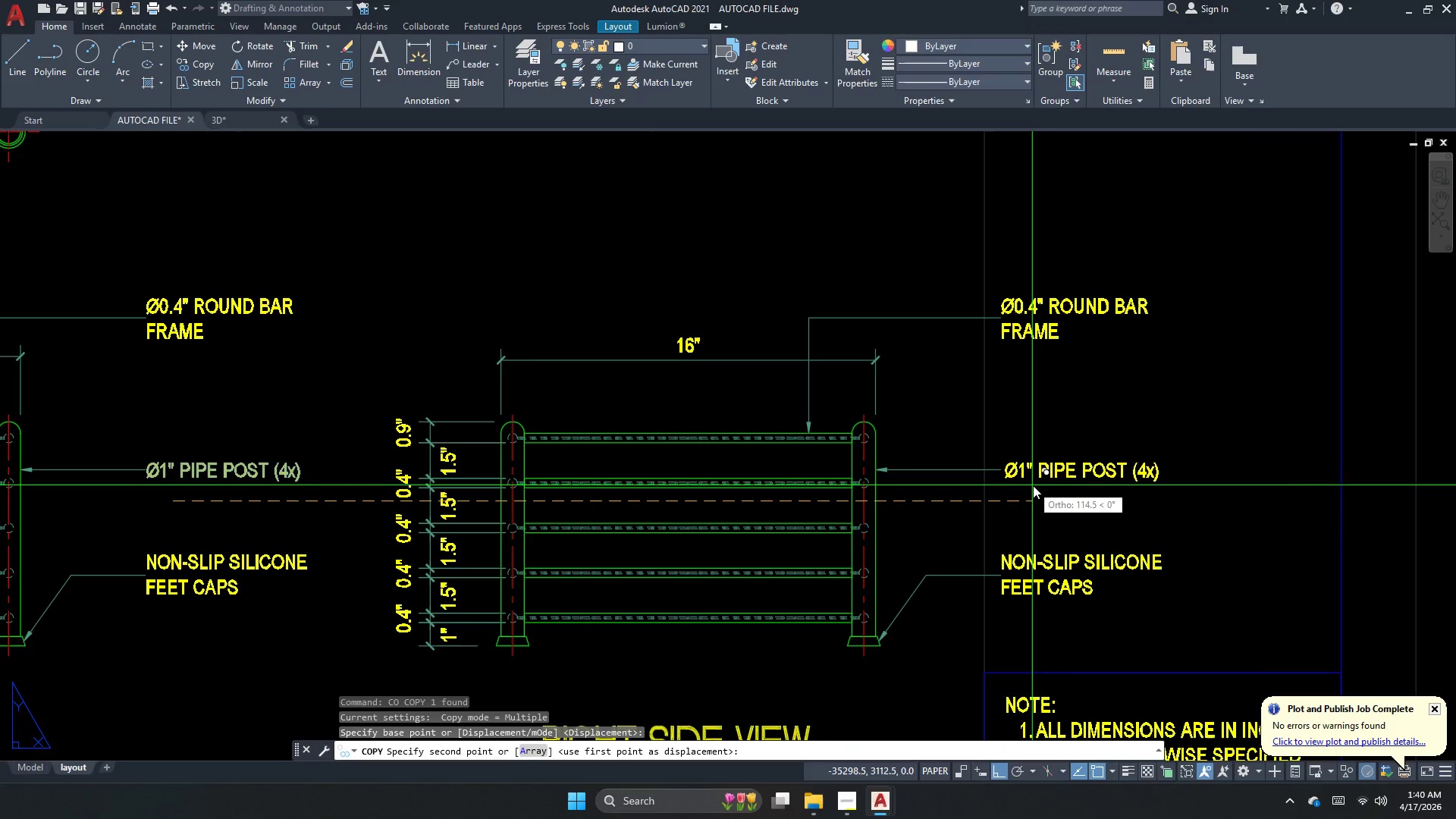 
double_click([1033, 485])
 